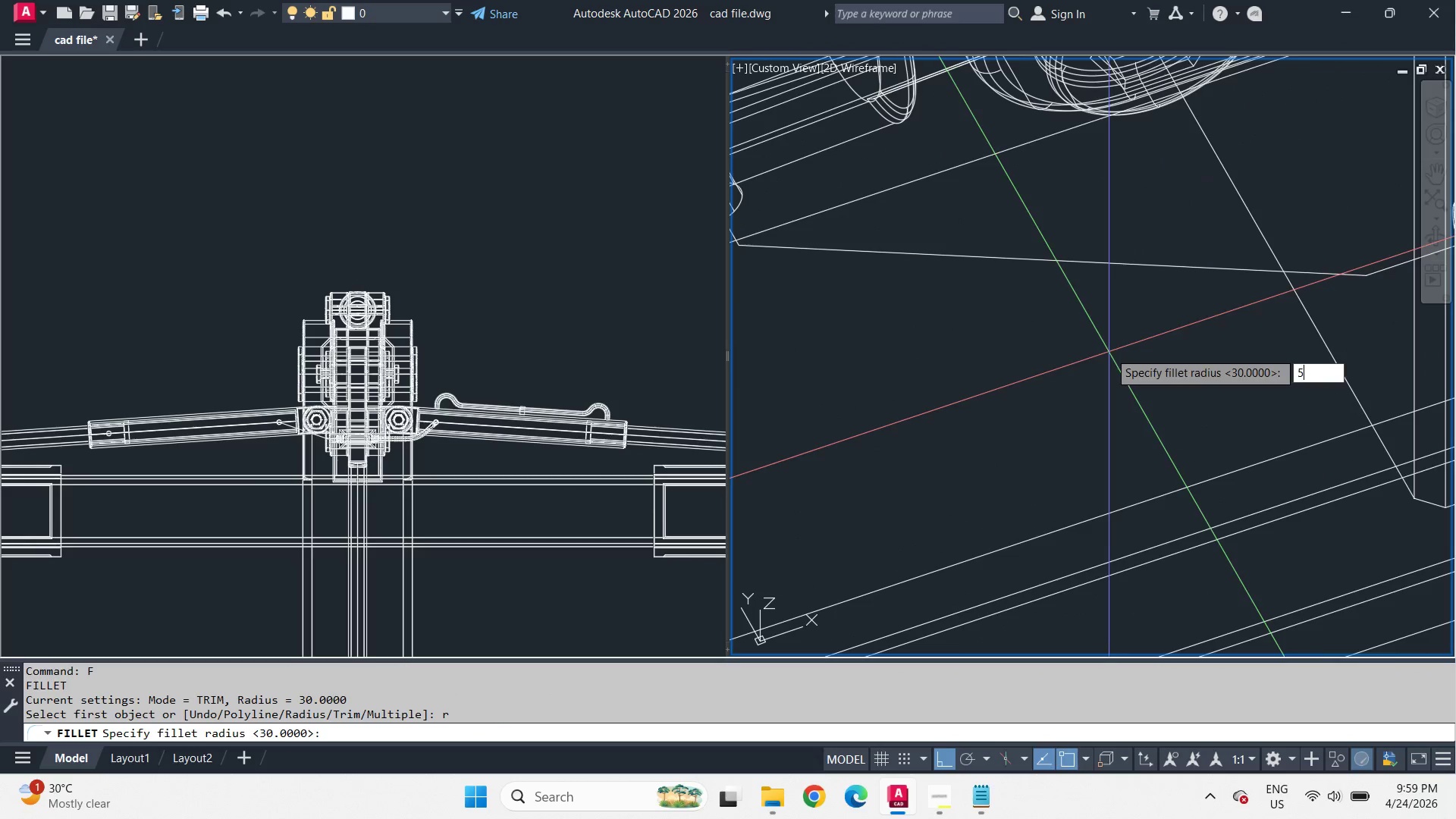 
key(Space)
 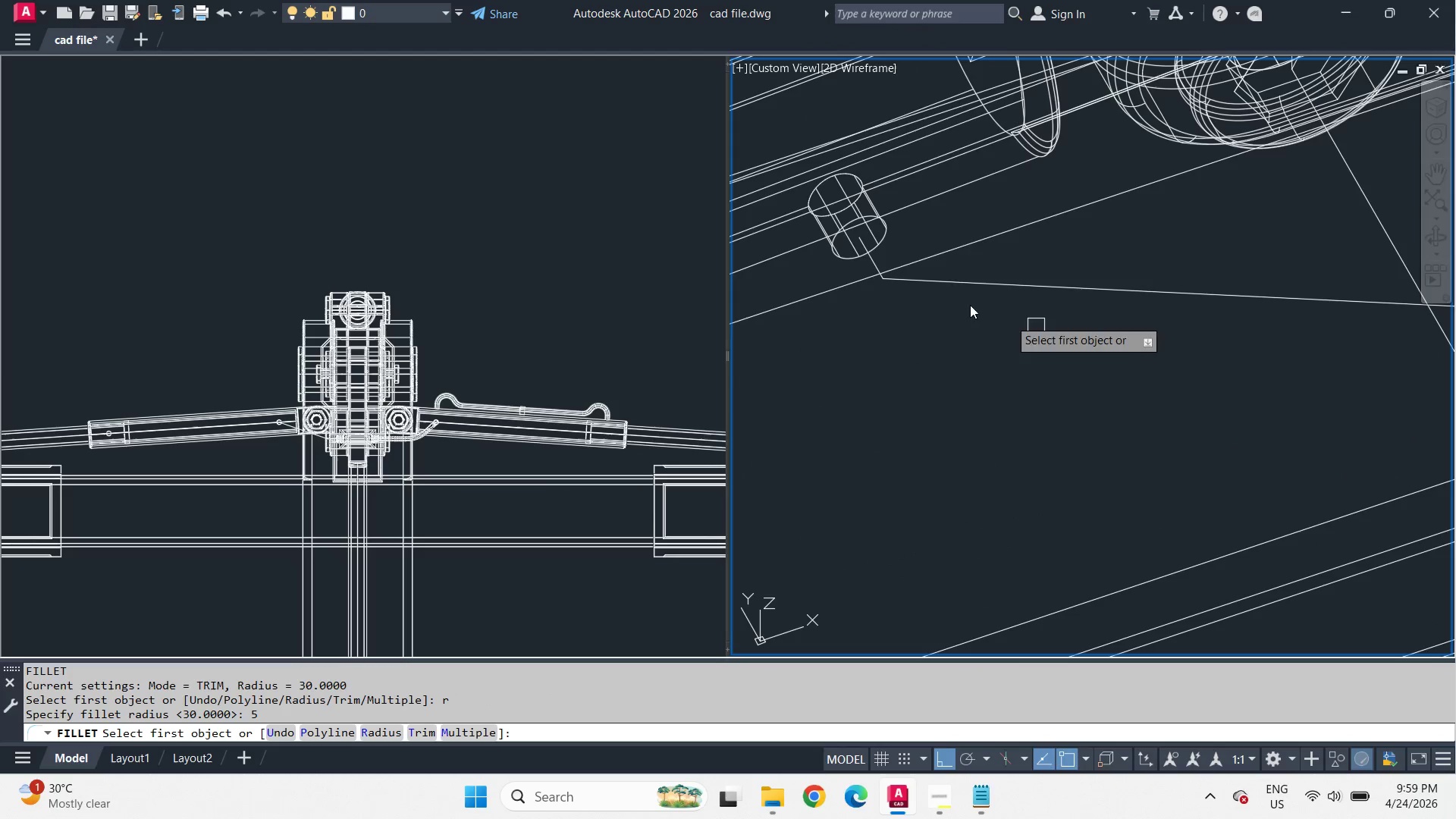 
scroll: coordinate [846, 249], scroll_direction: up, amount: 2.0
 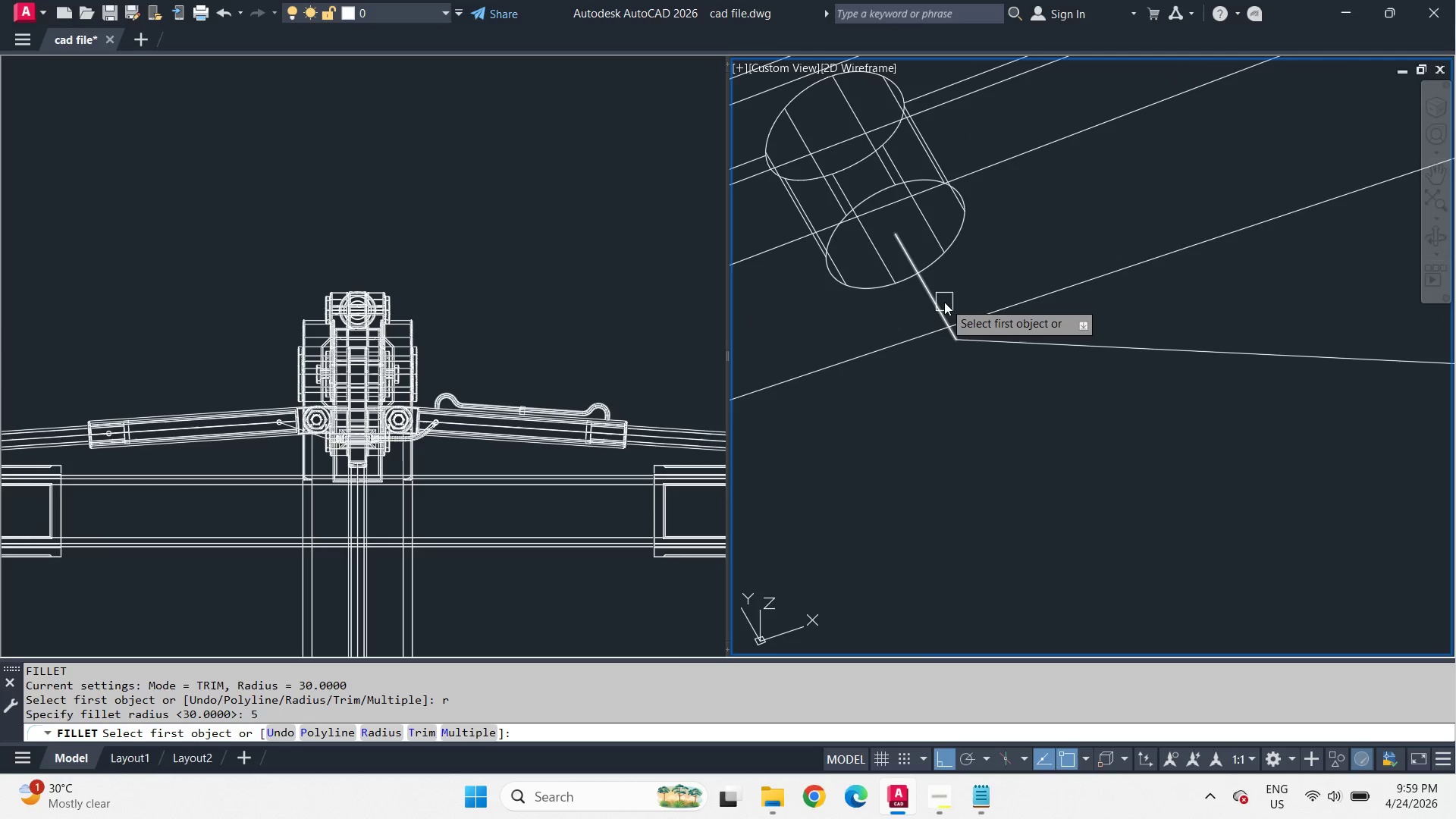 
left_click_drag(start_coordinate=[944, 302], to_coordinate=[944, 308])
 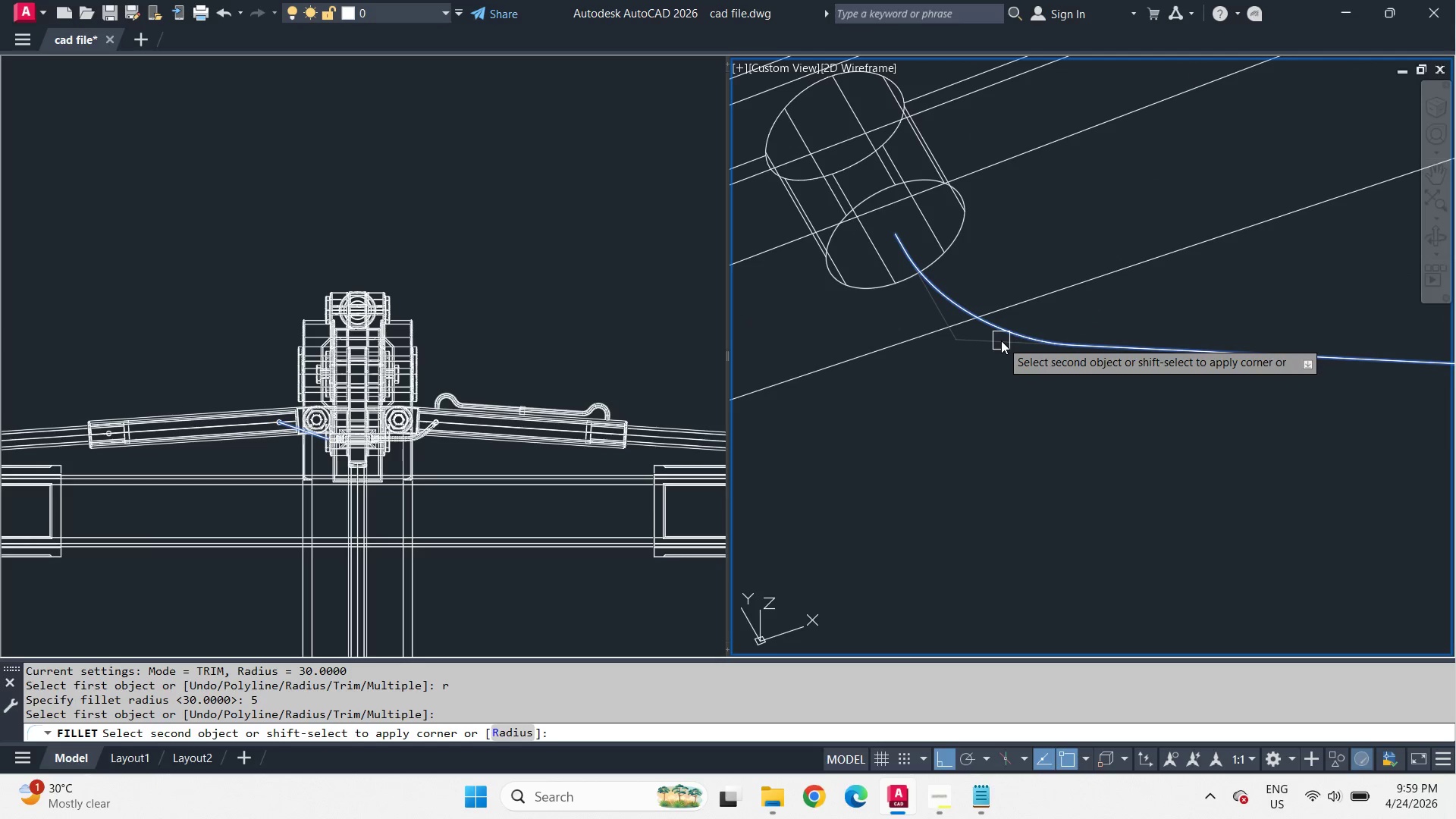 
left_click([1001, 340])
 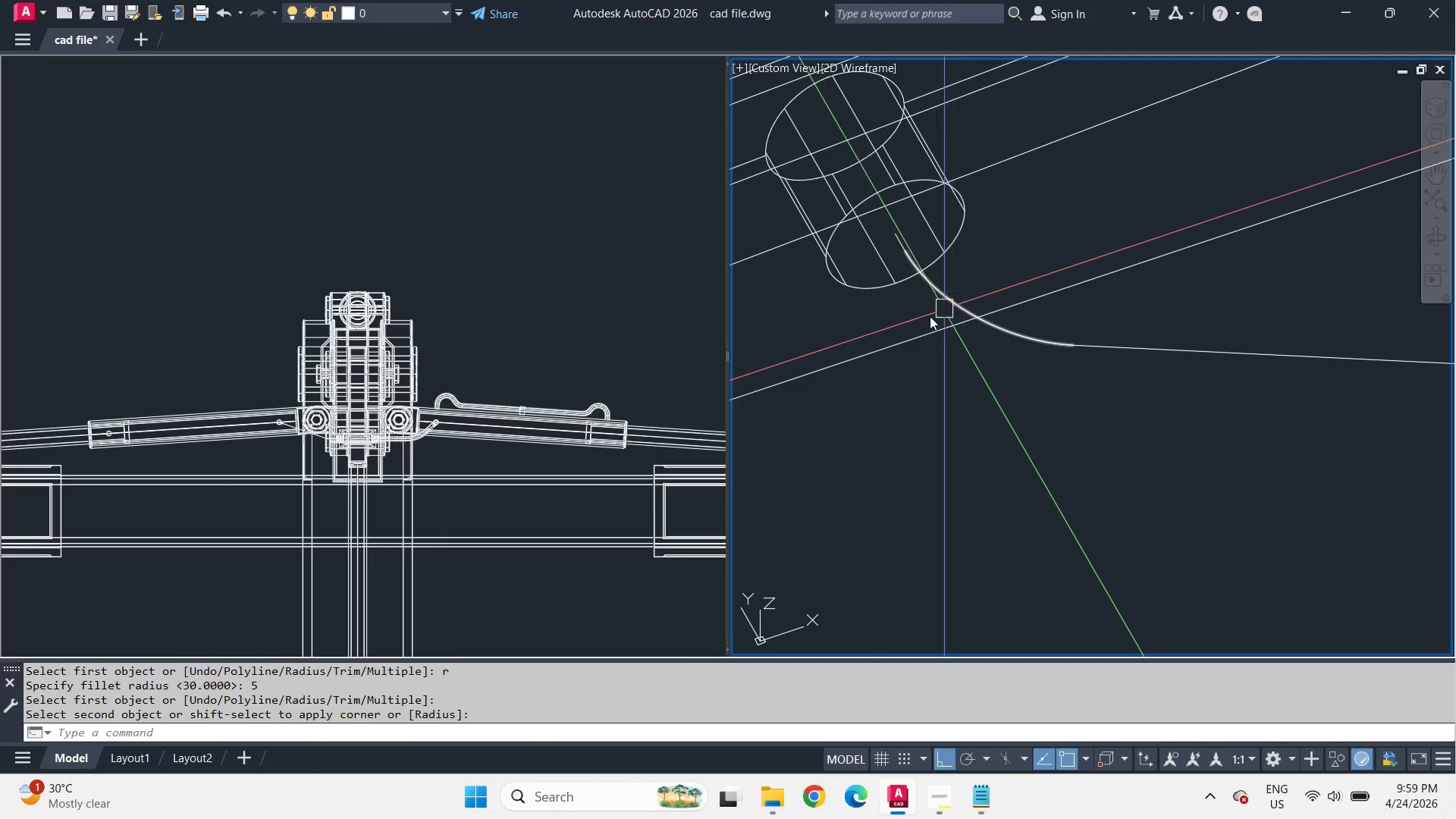 
scroll: coordinate [872, 333], scroll_direction: down, amount: 2.0
 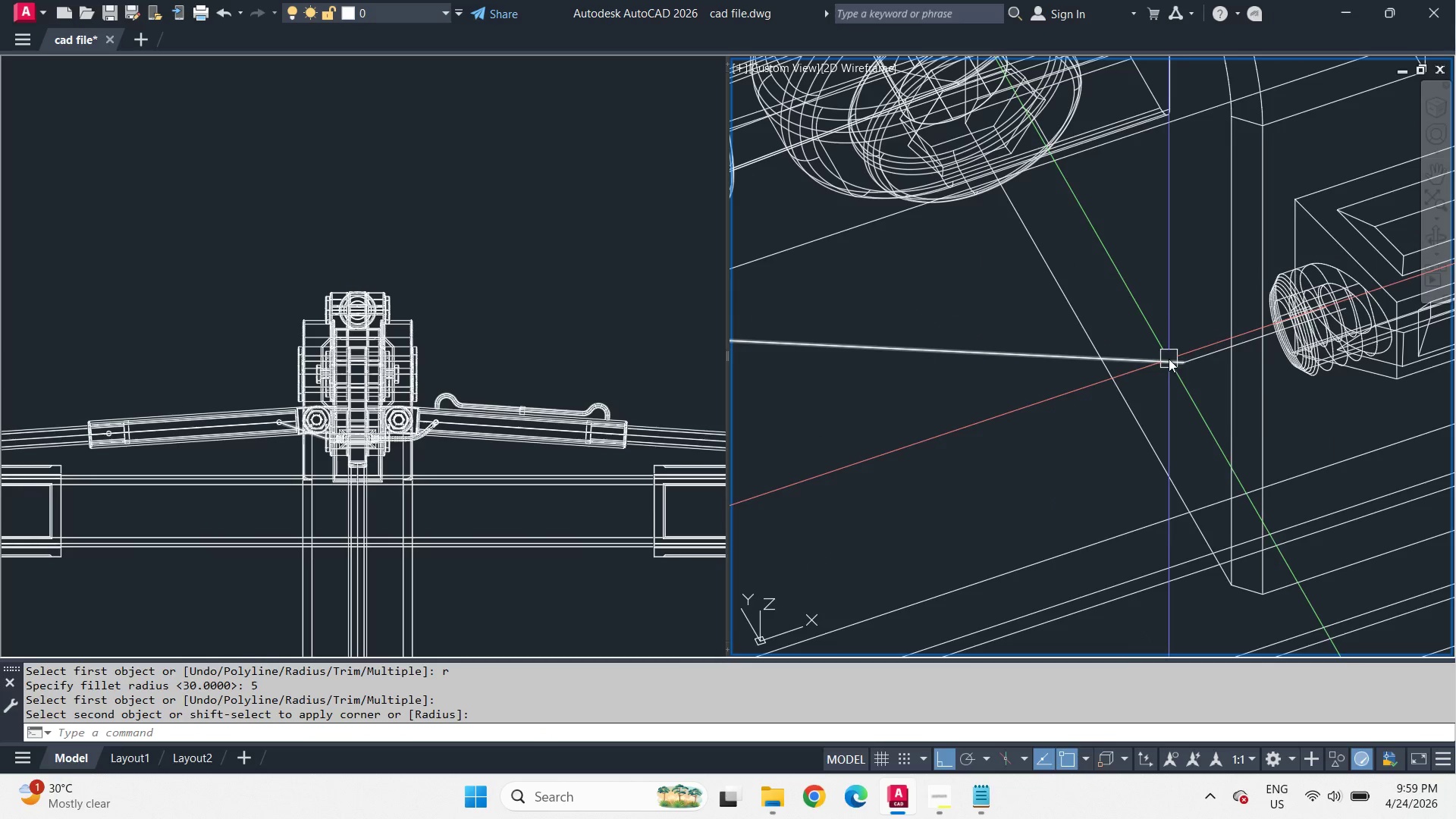 
scroll: coordinate [1200, 347], scroll_direction: up, amount: 1.0
 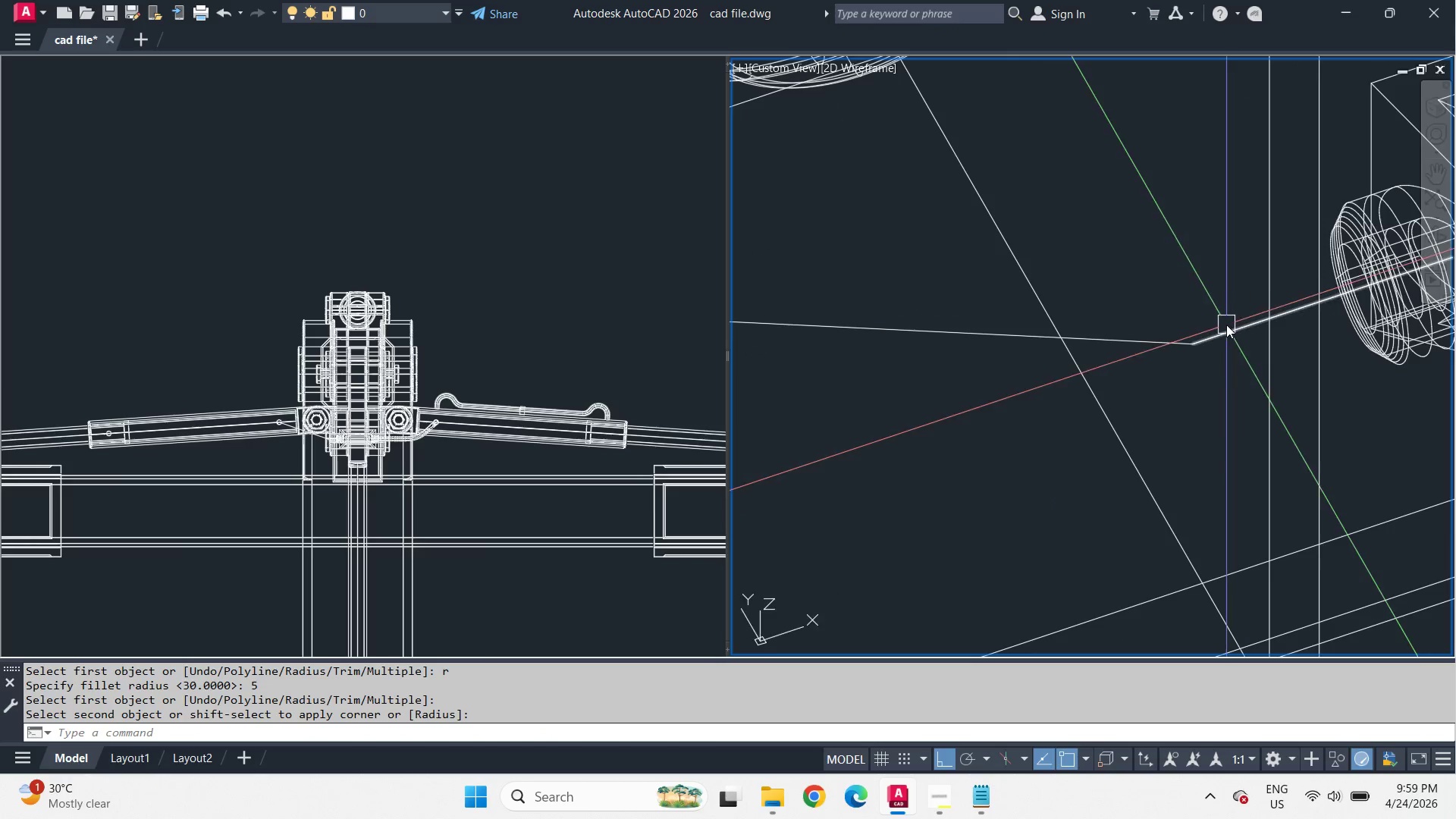 
key(Space)
 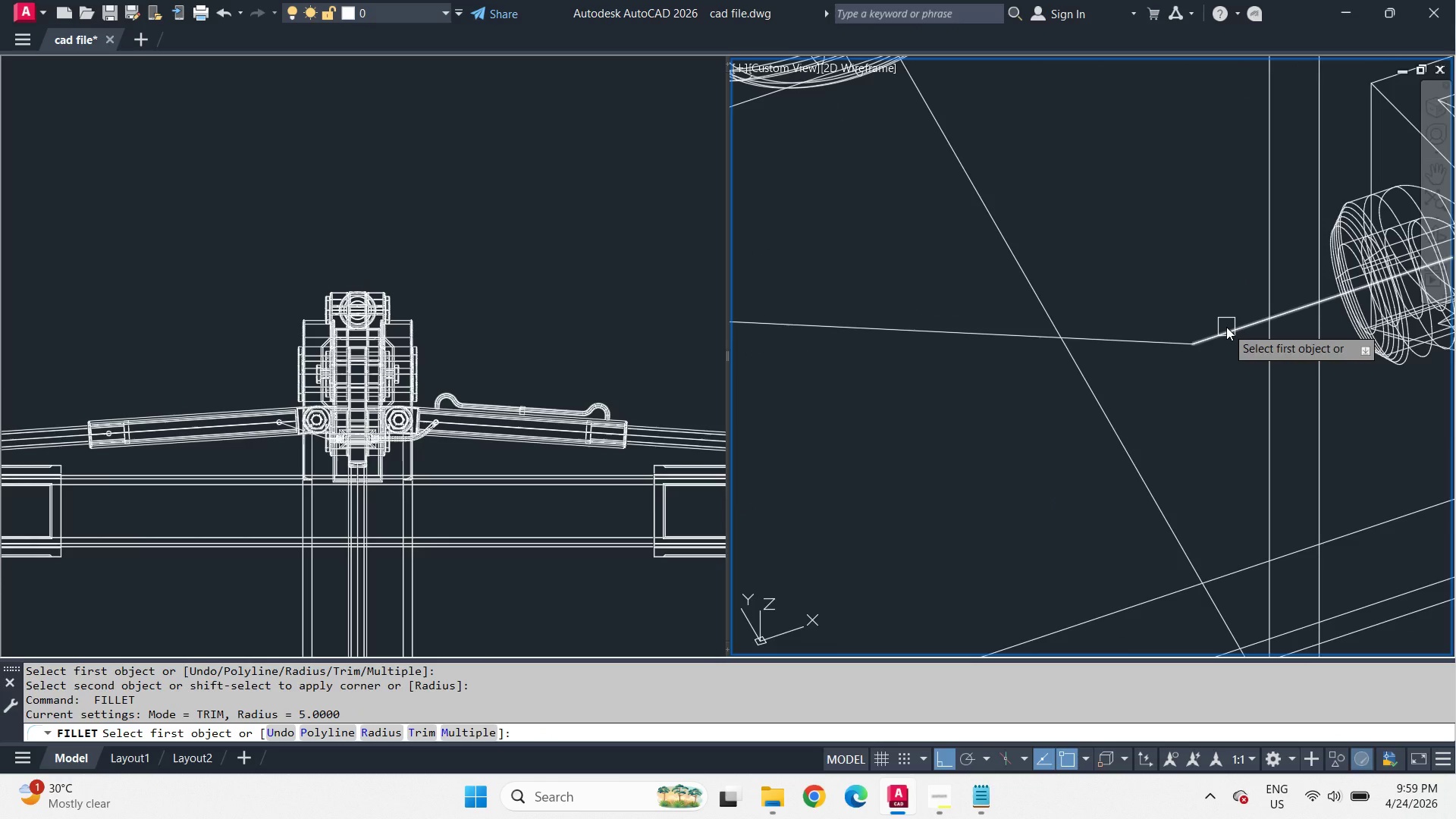 
left_click_drag(start_coordinate=[1226, 327], to_coordinate=[1222, 331])
 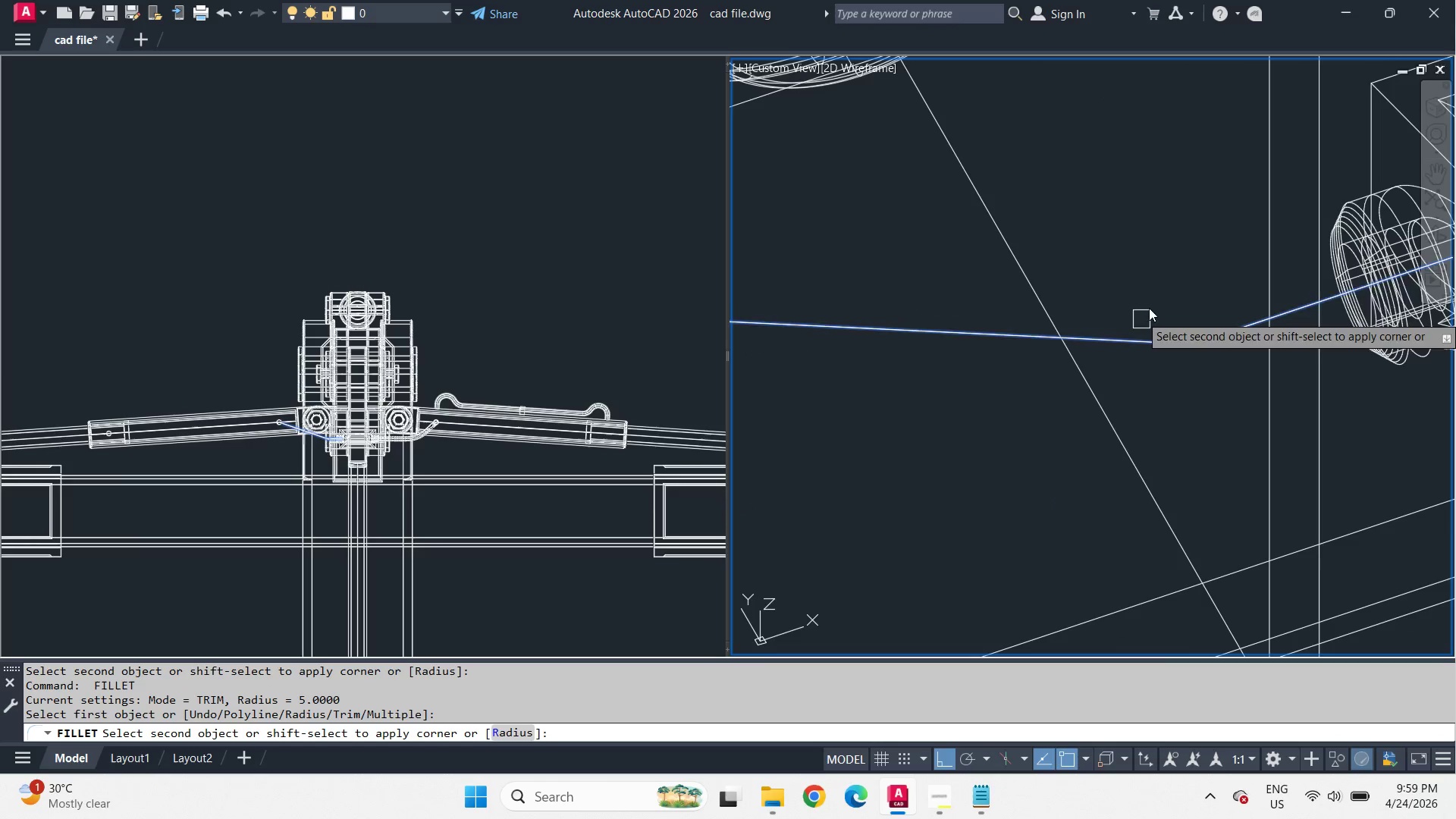 
key(Escape)
 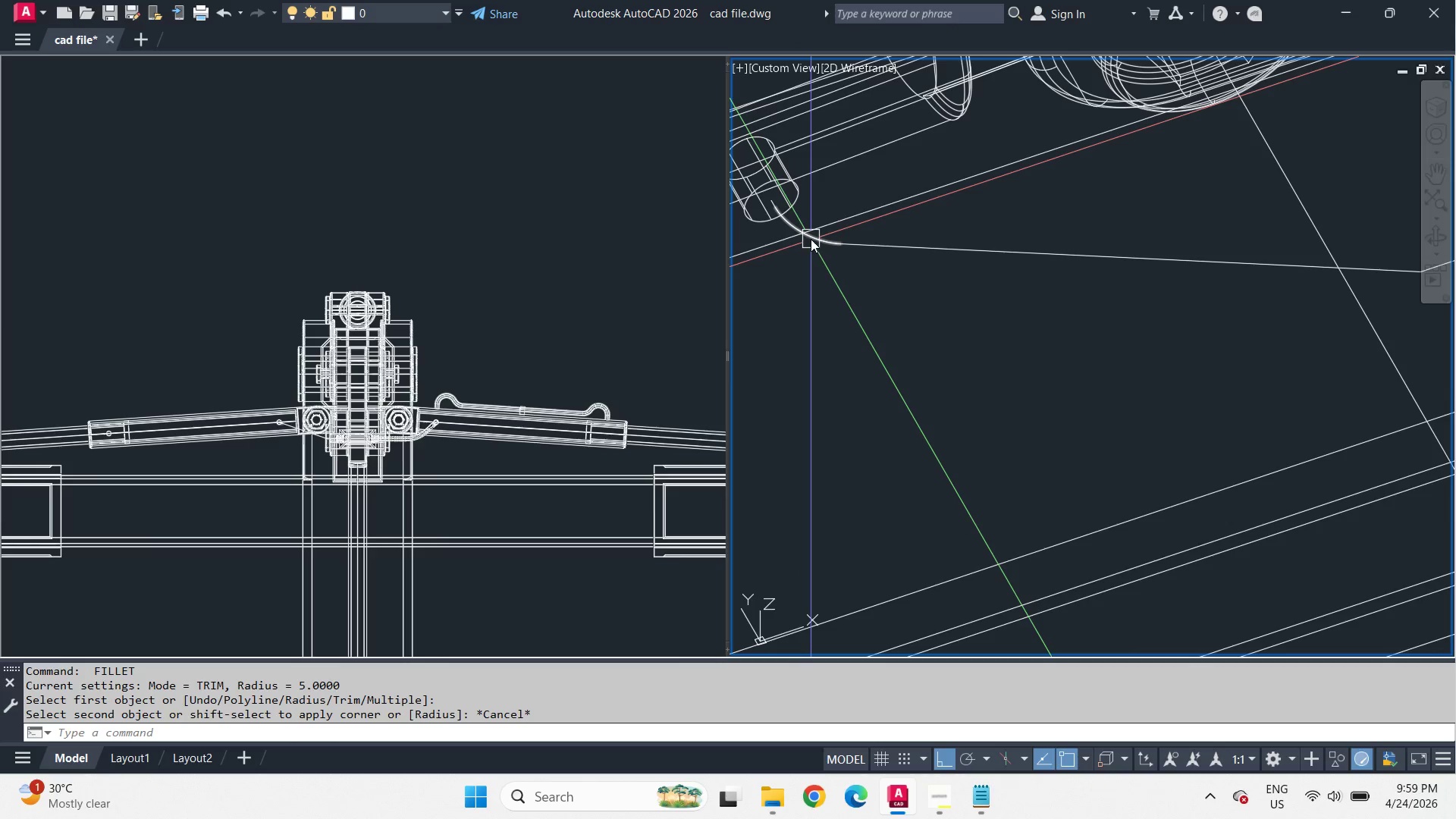 
scroll: coordinate [1187, 250], scroll_direction: down, amount: 1.0
 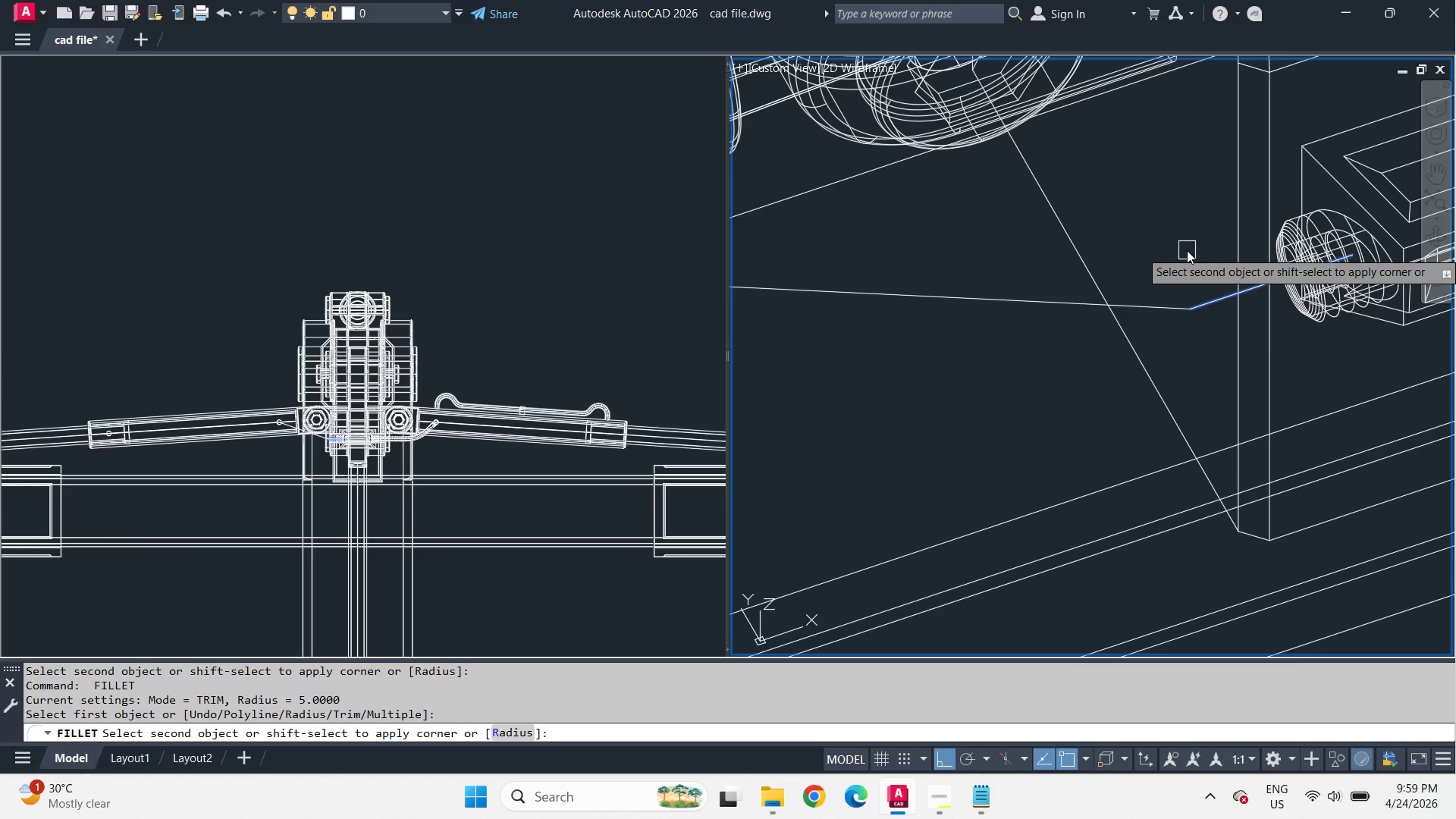 
key(Control+Z)
 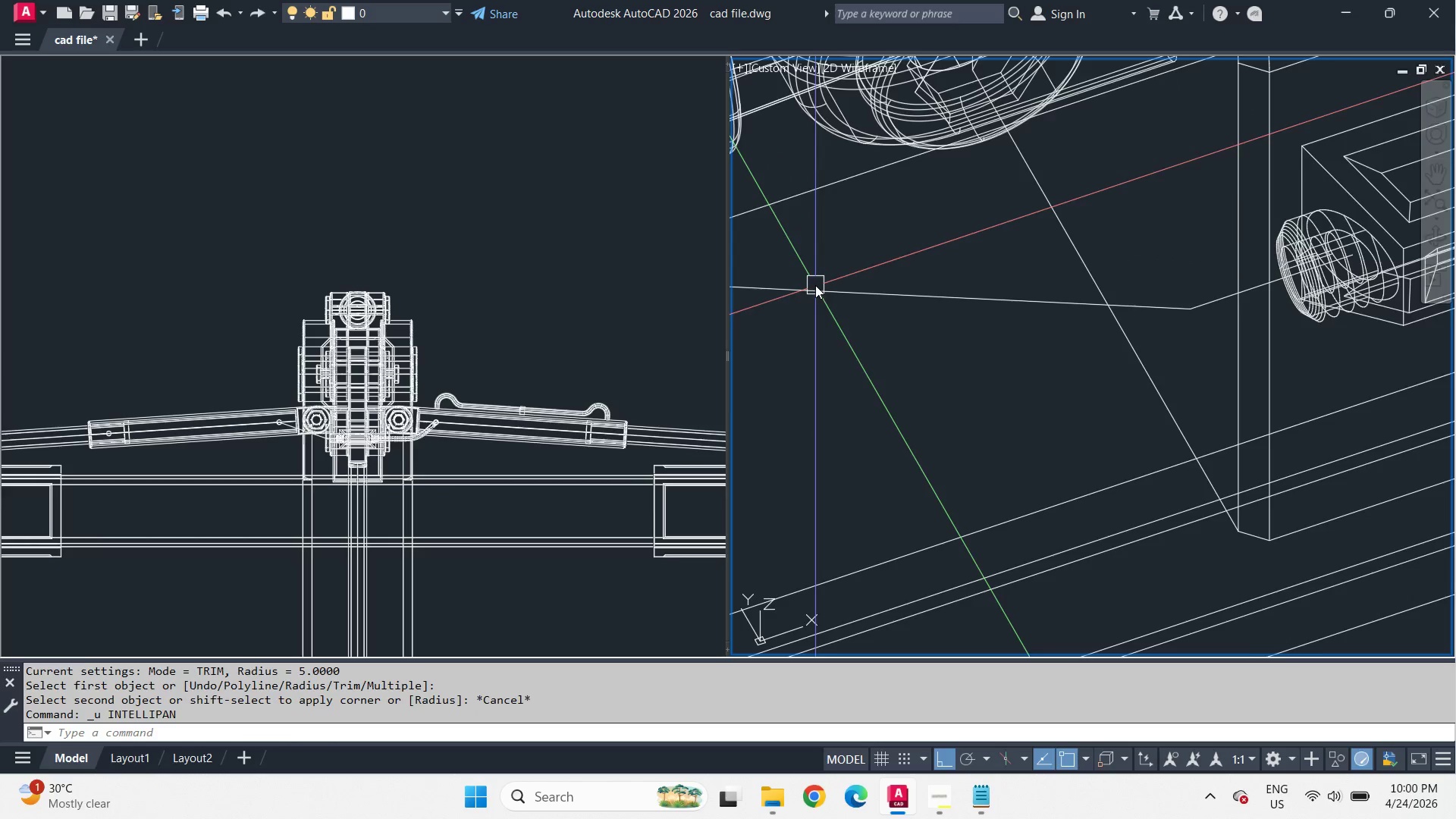 
key(Control+Z)
 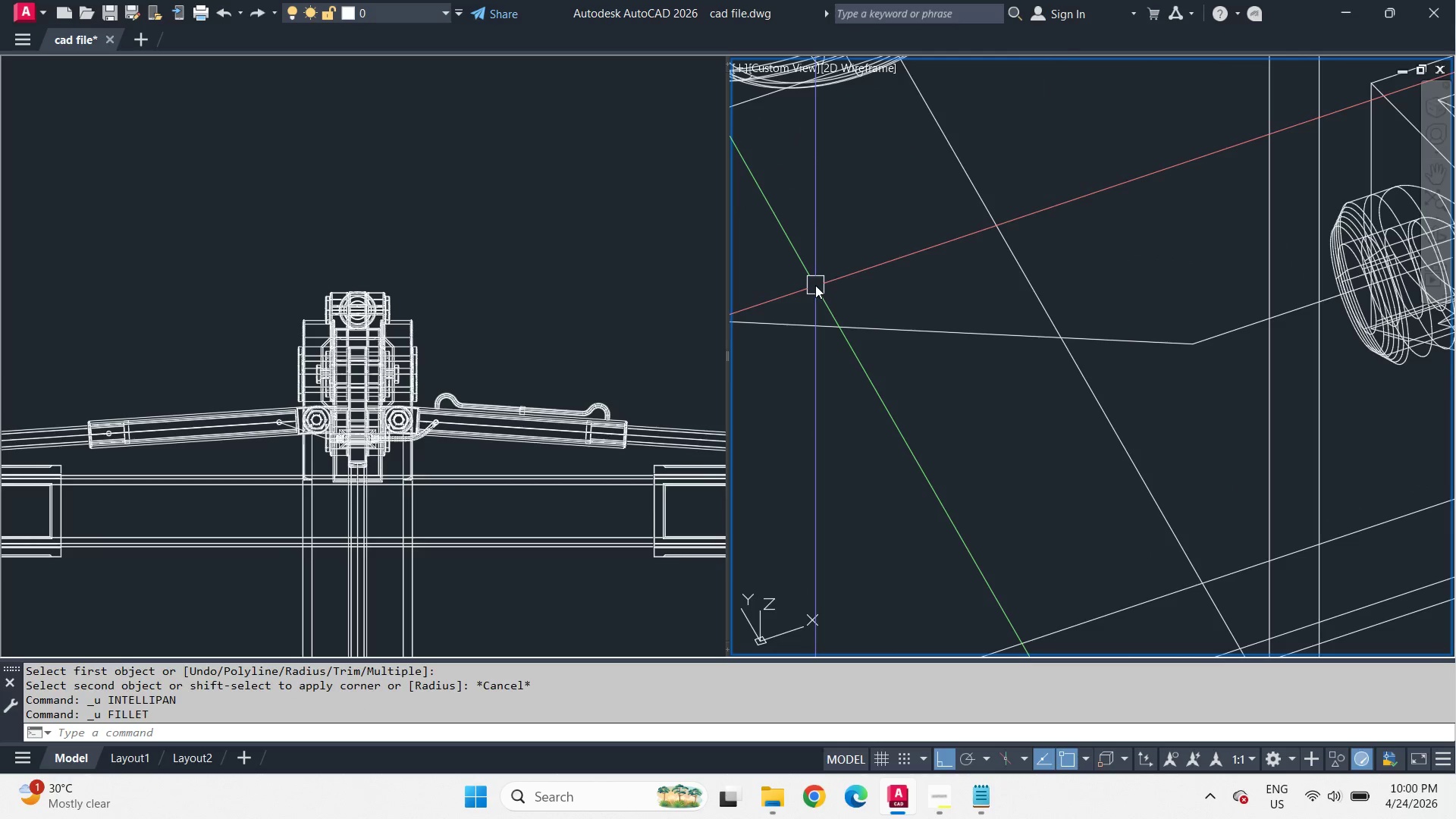 
key(Control+Z)
 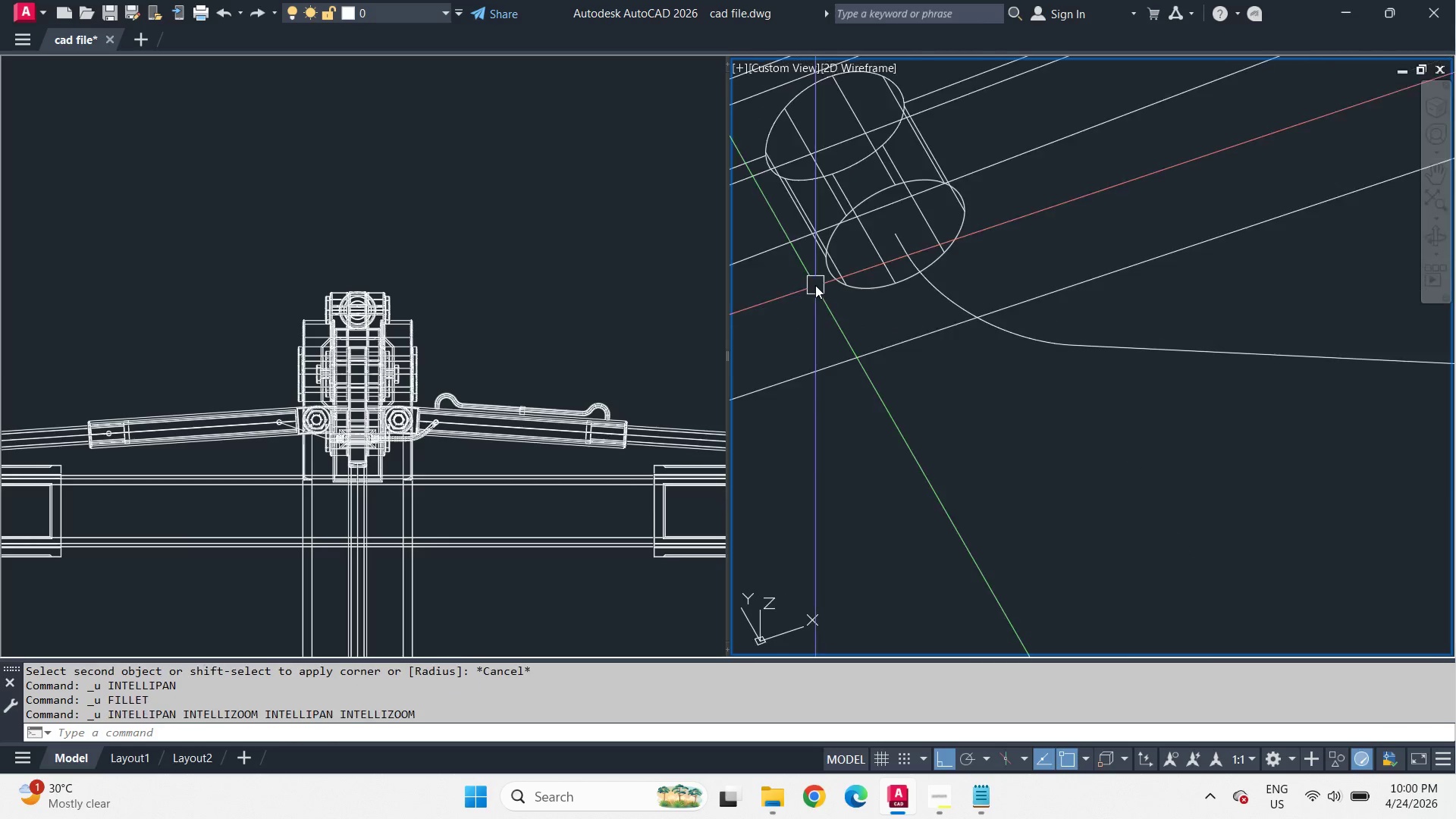 
key(Control+Z)
 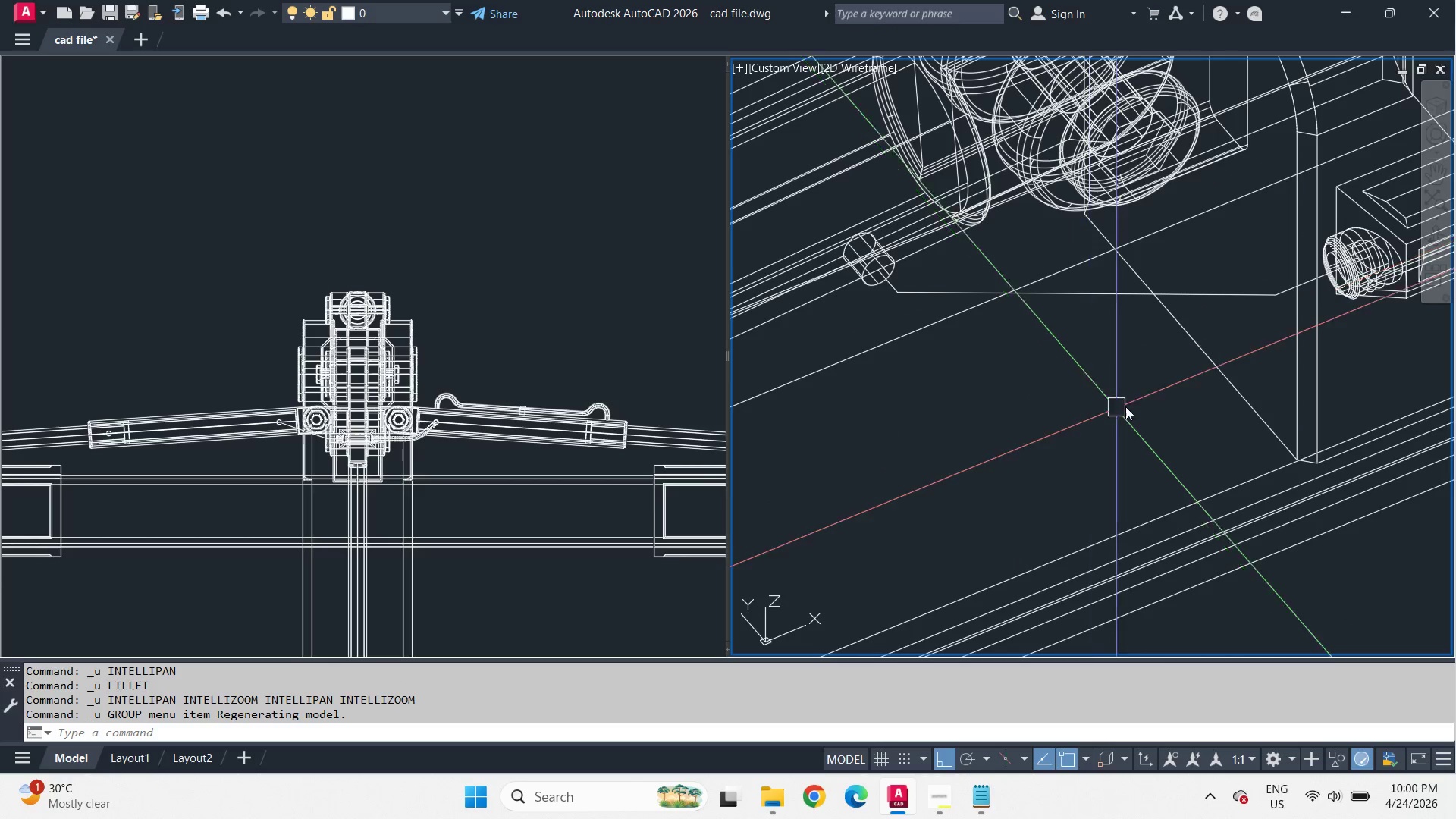 
hold_key(key=ShiftLeft, duration=5.05)
 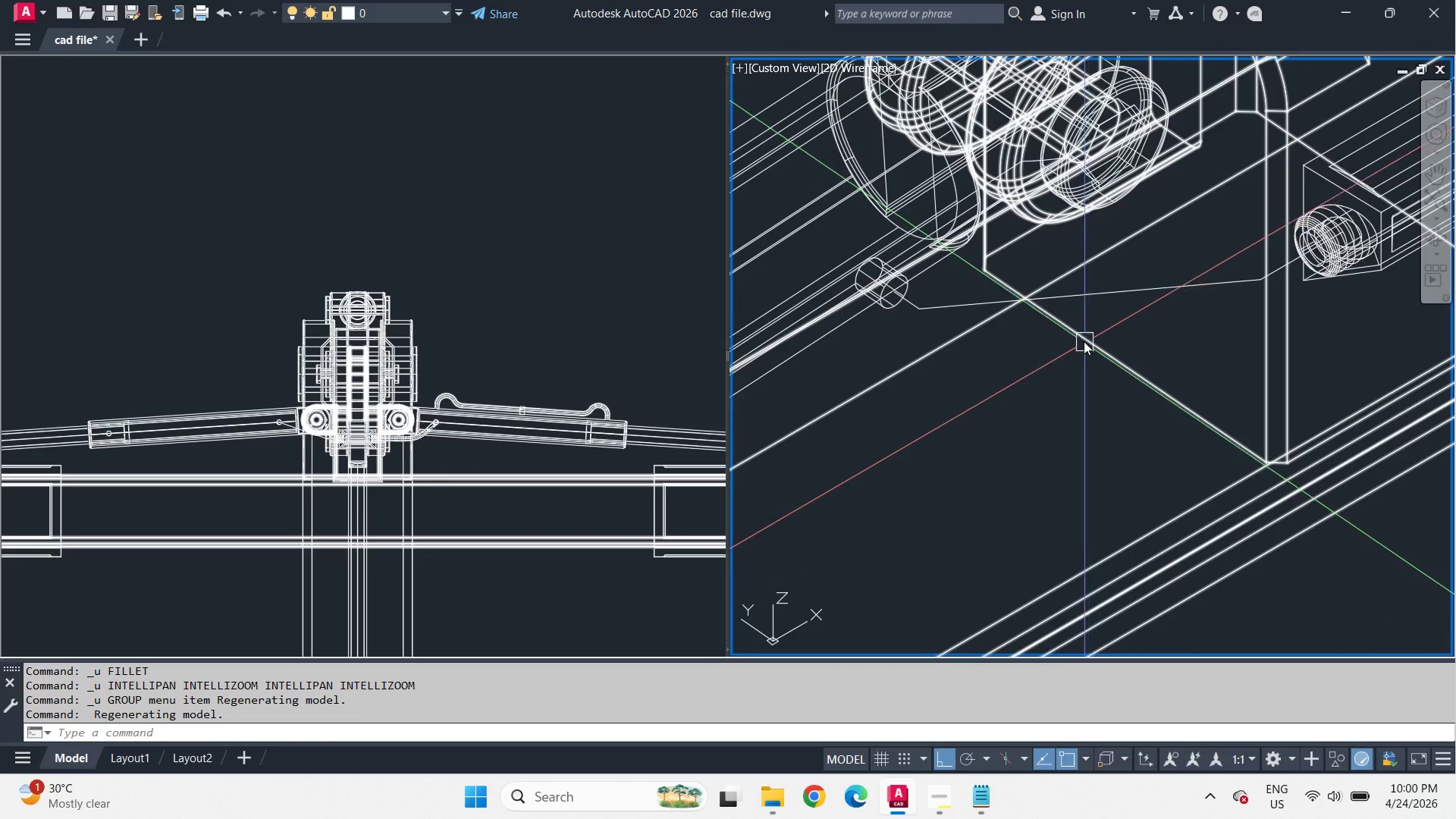 
scroll: coordinate [1030, 346], scroll_direction: up, amount: 1.0
 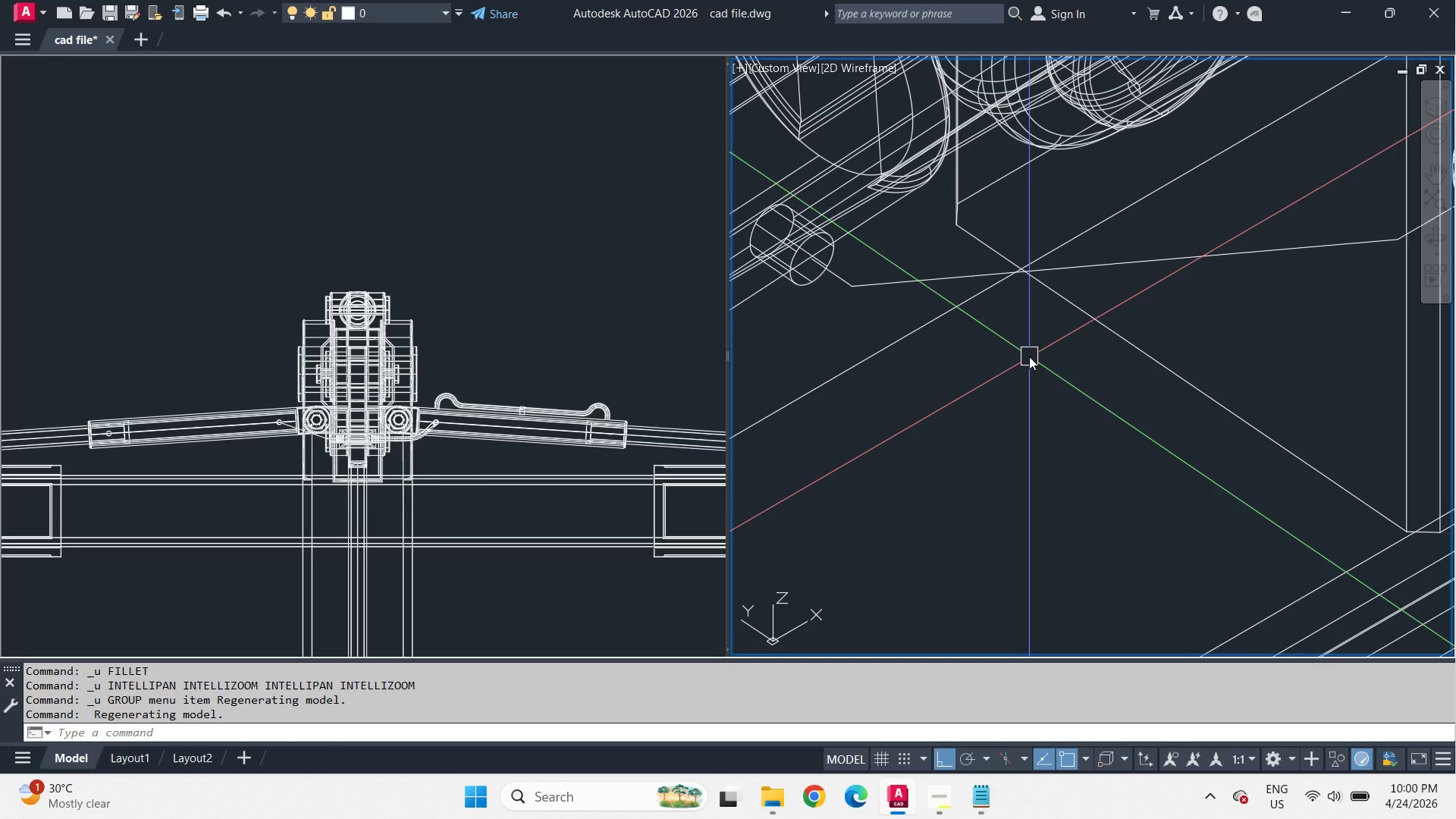 
wait(30.31)
 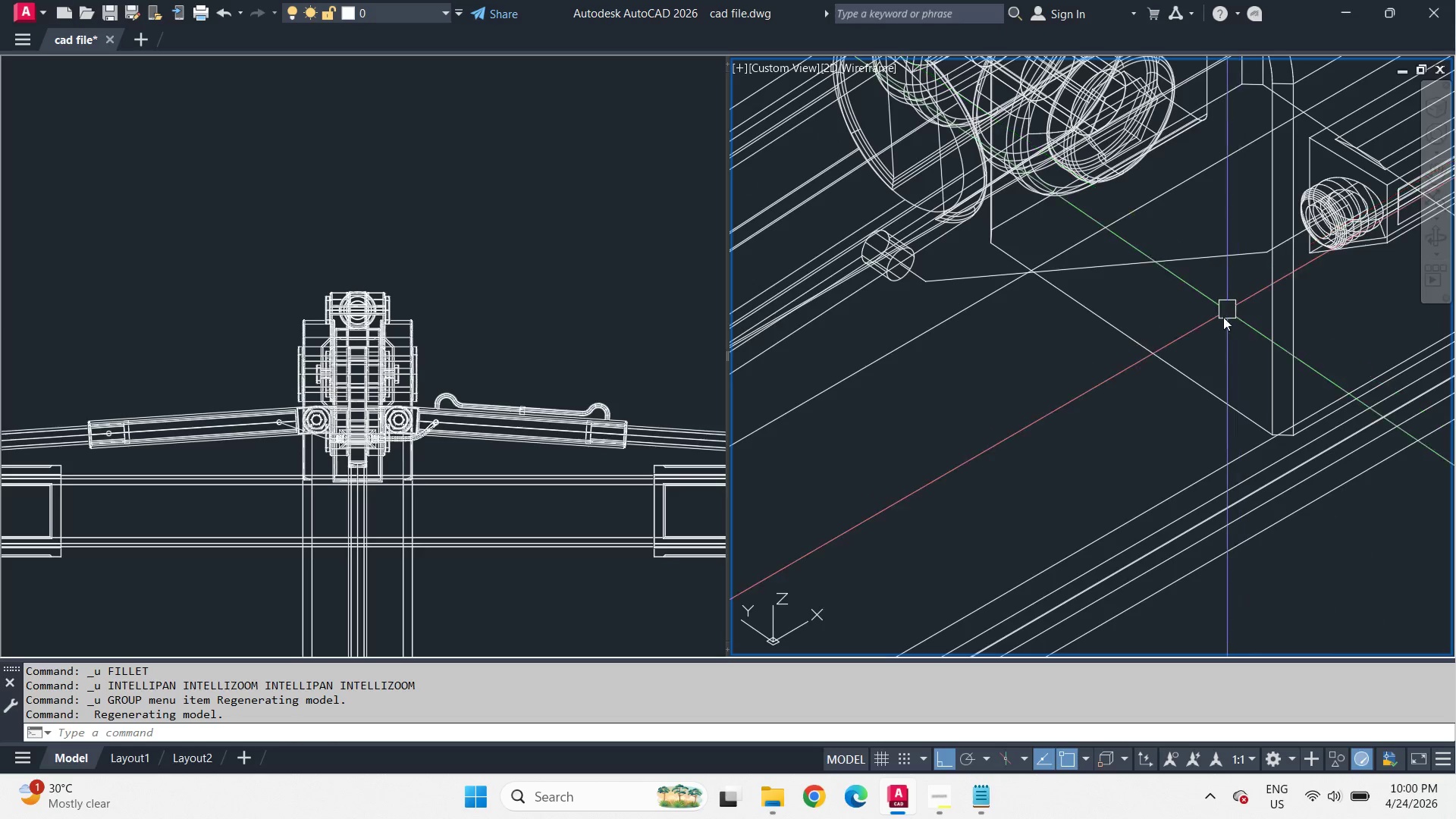 
hold_key(key=ShiftLeft, duration=1.94)
 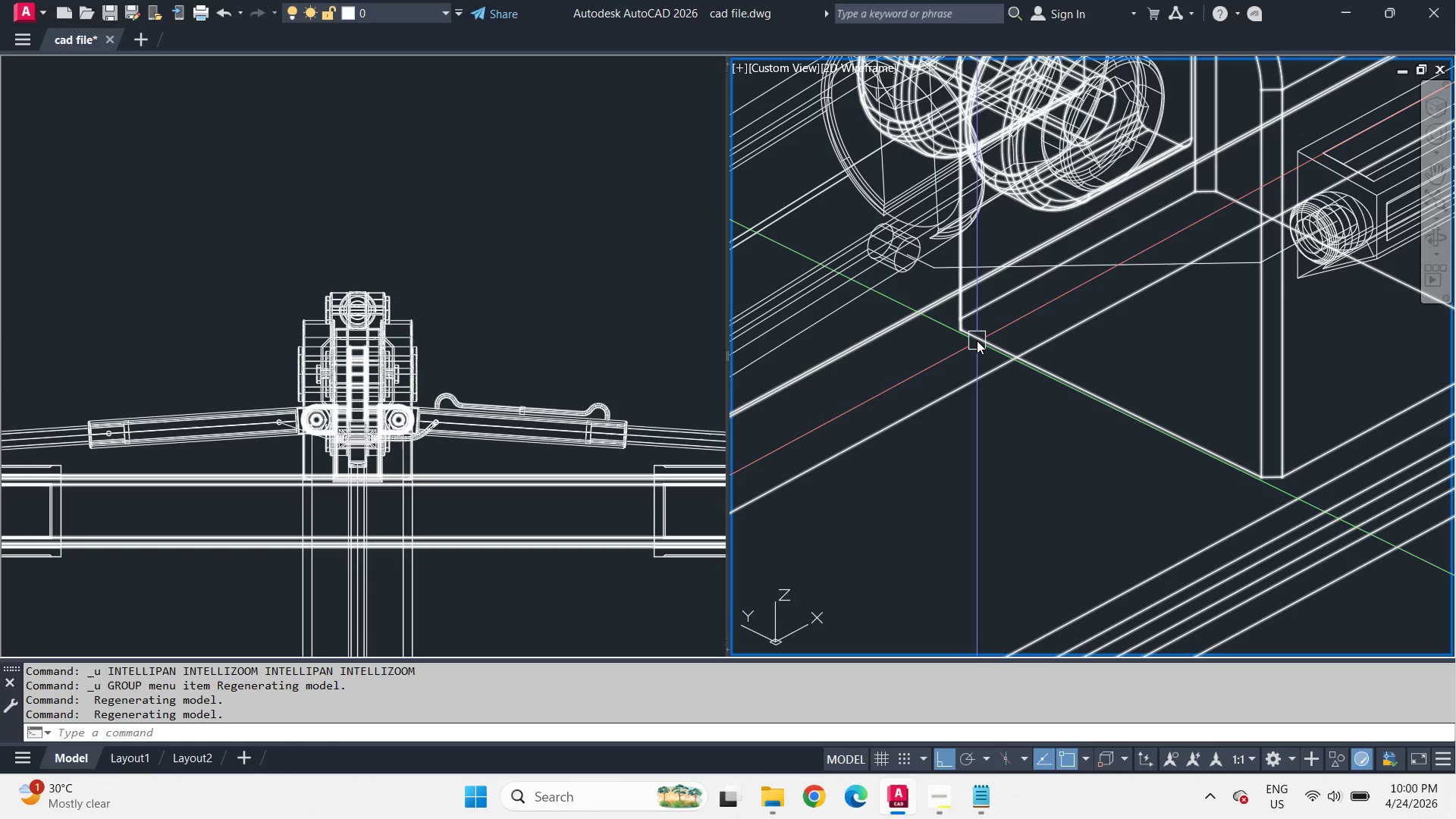 
scroll: coordinate [1242, 277], scroll_direction: down, amount: 1.0
 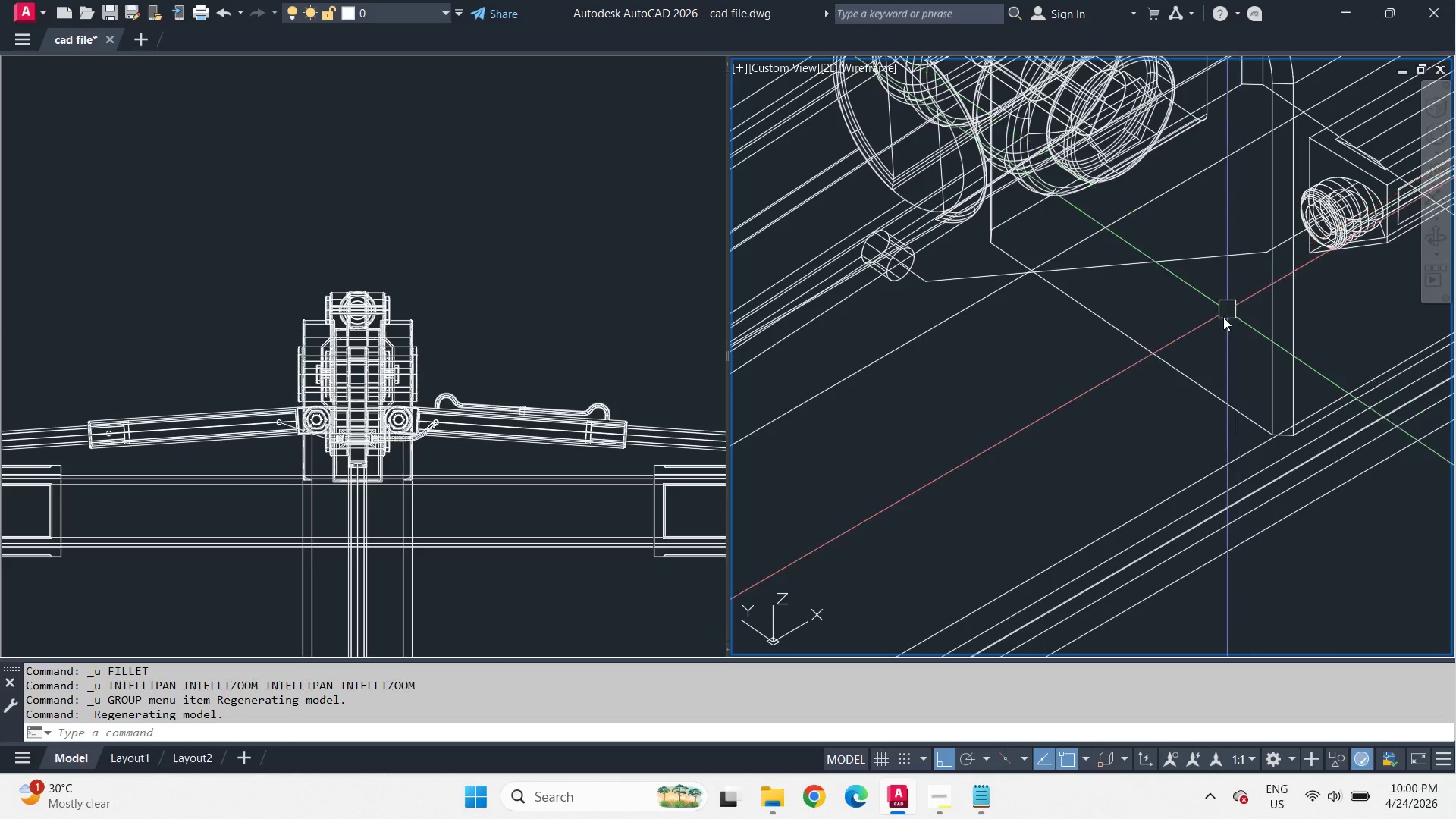 
wait(6.0)
 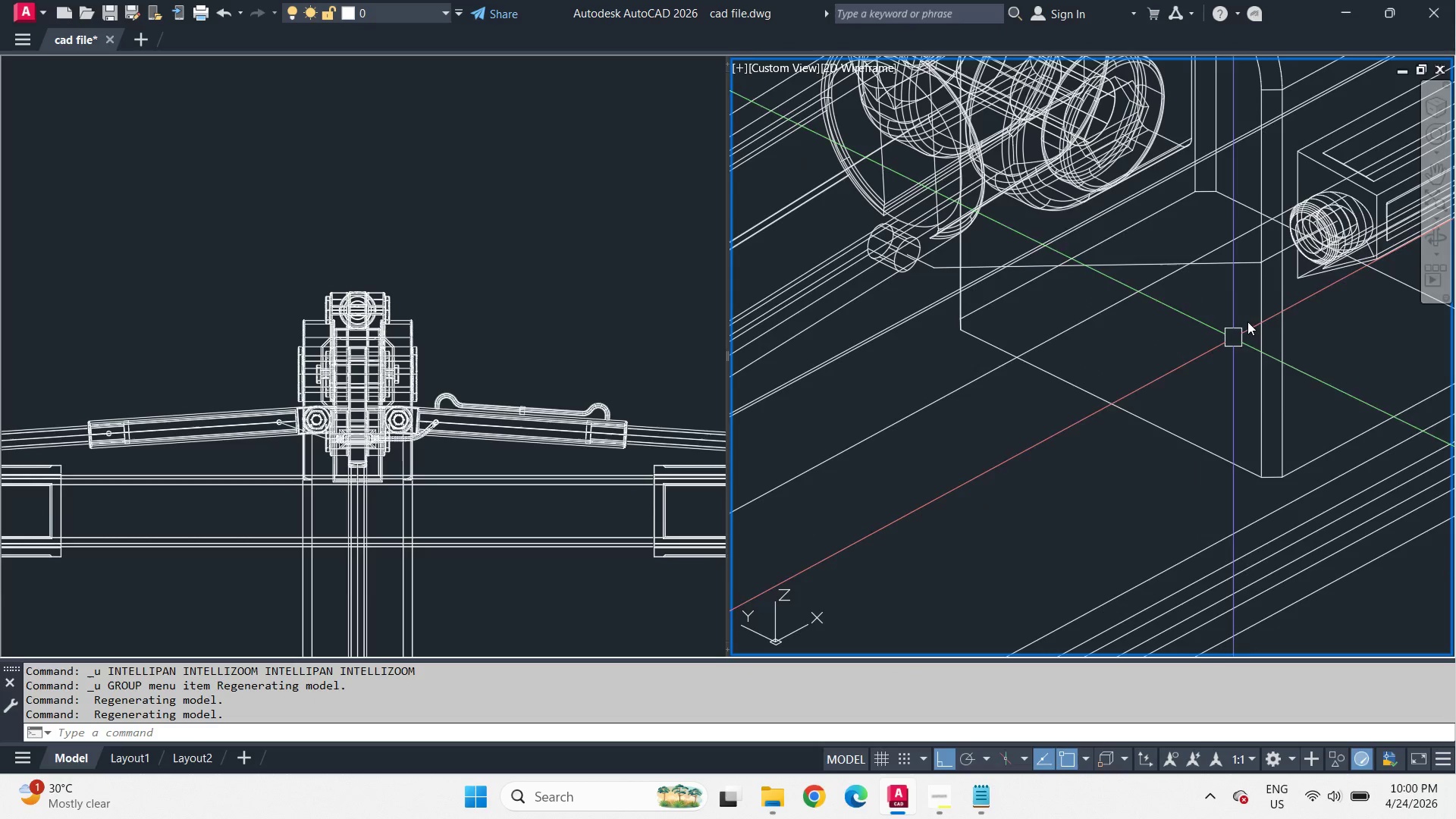 
scroll: coordinate [1006, 323], scroll_direction: up, amount: 1.0
 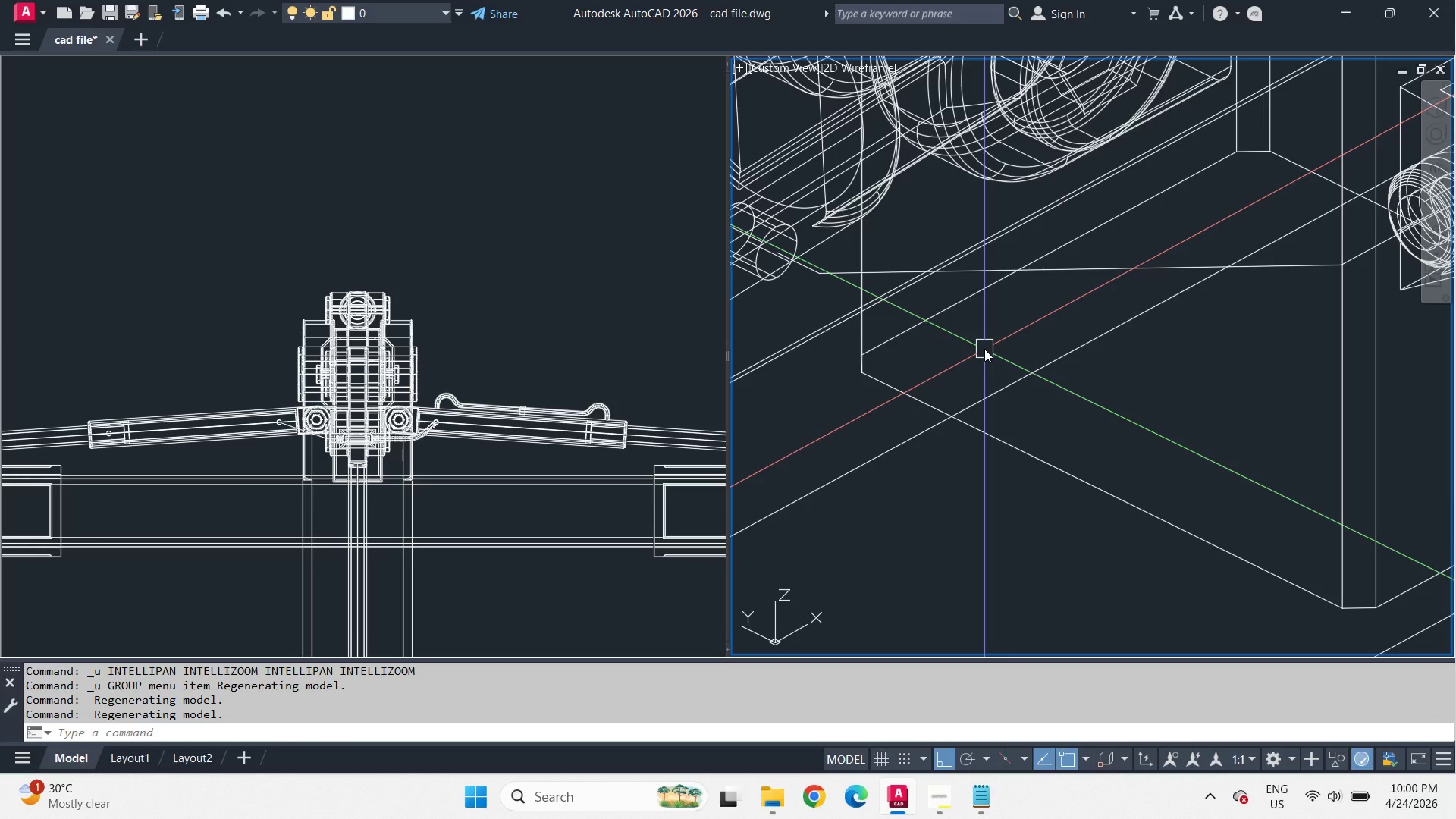 
wait(8.69)
 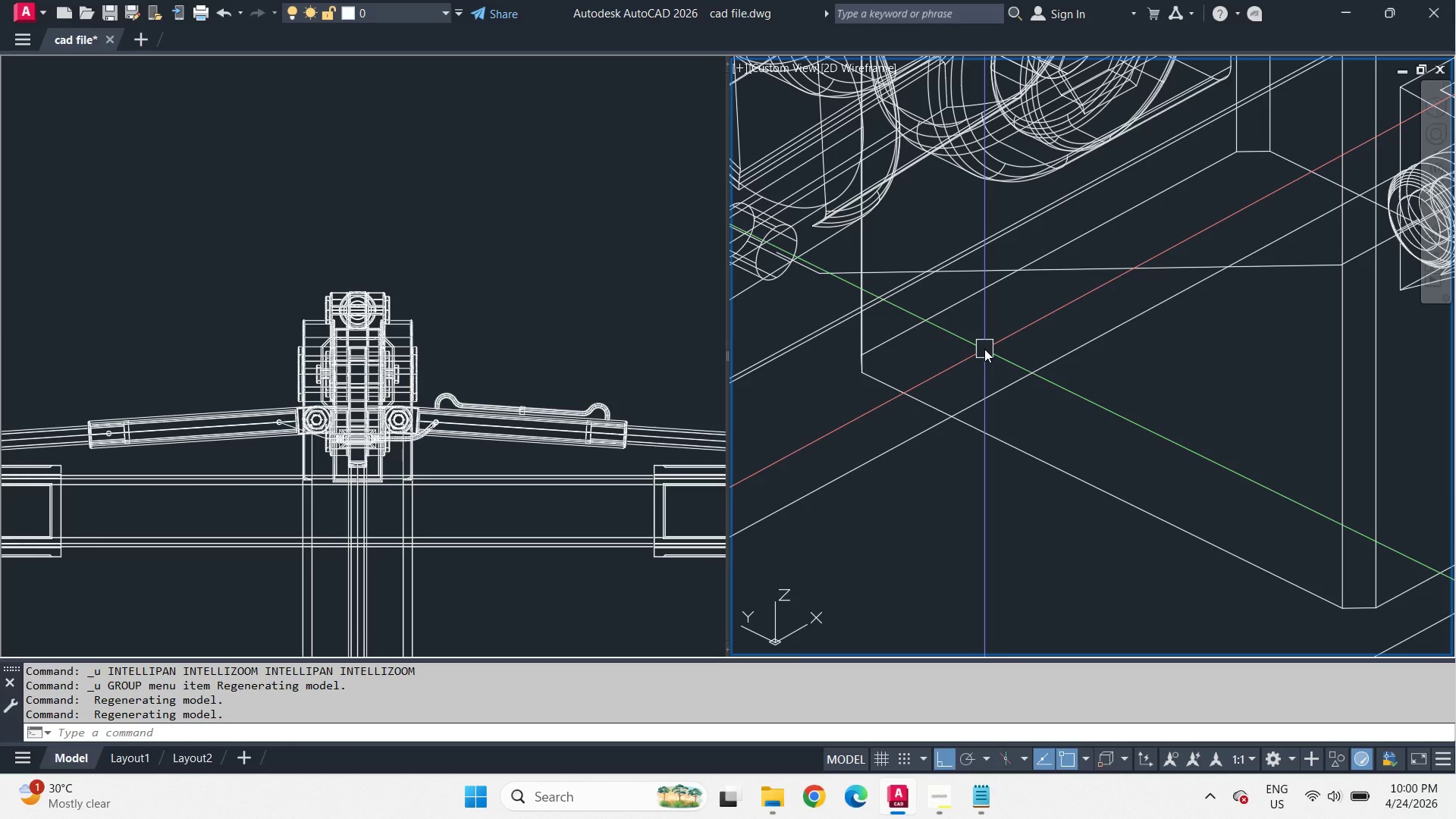 
scroll: coordinate [984, 349], scroll_direction: down, amount: 2.0
 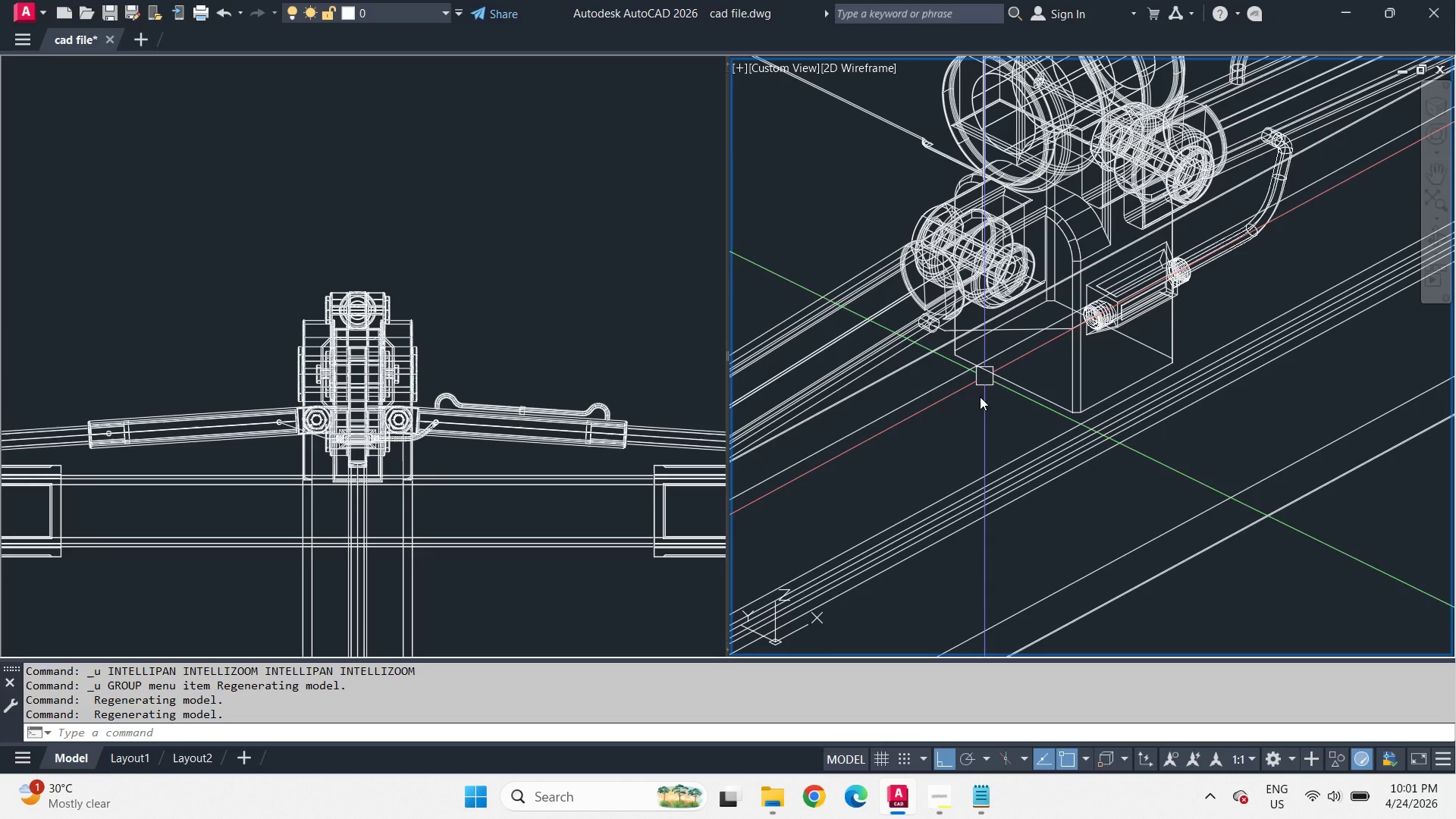 
hold_key(key=ShiftLeft, duration=2.25)
 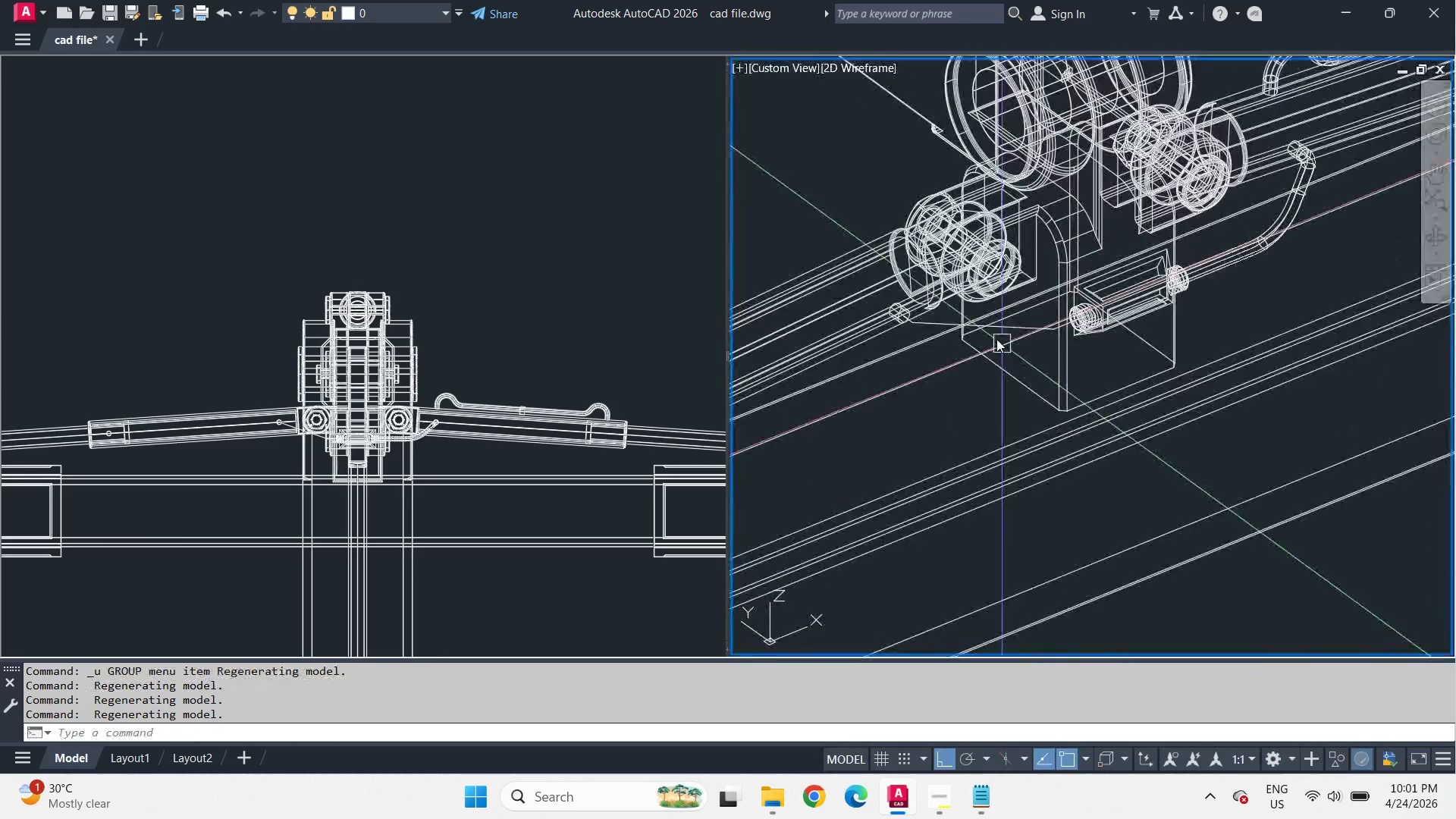 
scroll: coordinate [996, 338], scroll_direction: up, amount: 2.0
 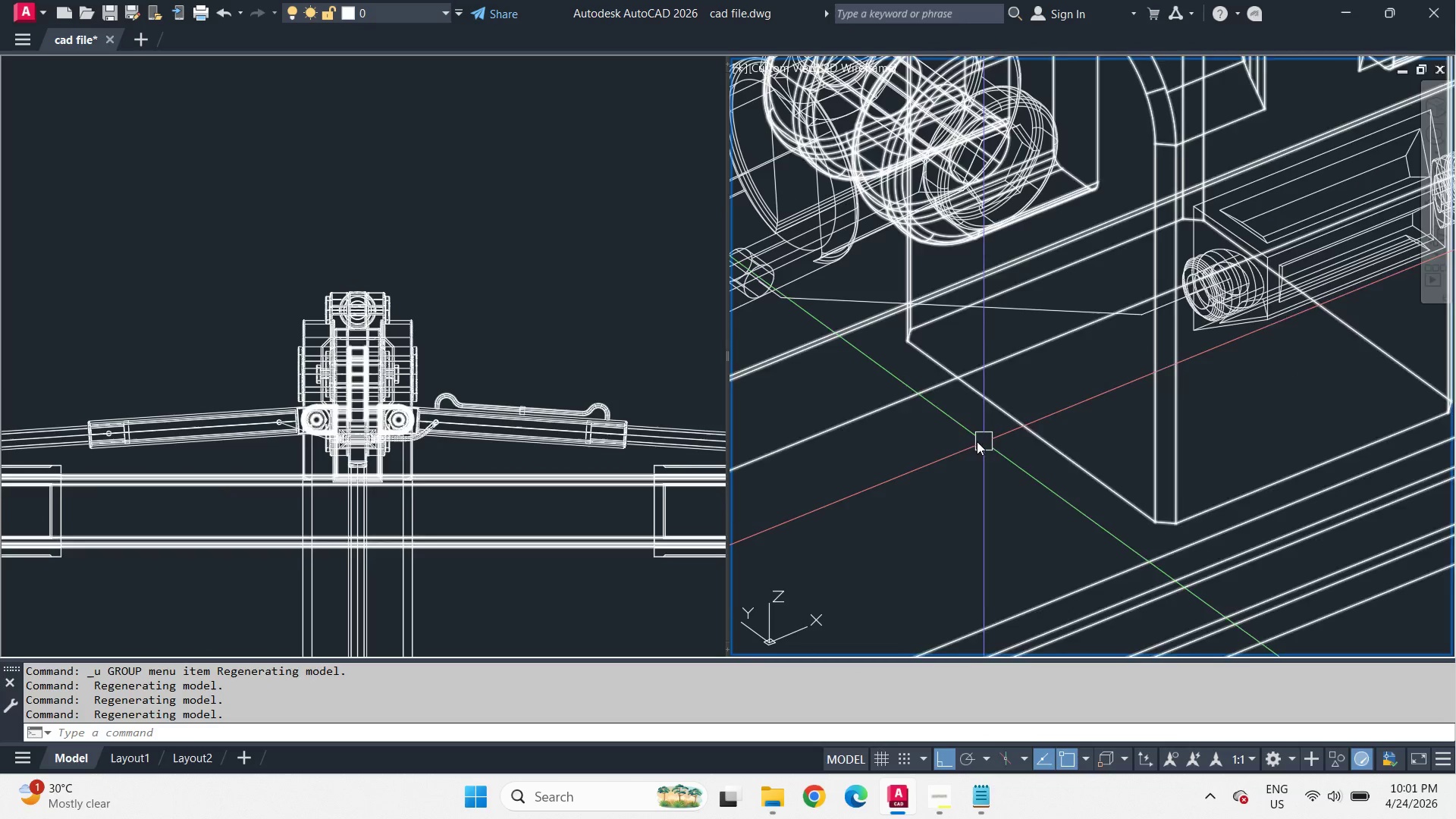 
wait(5.27)
 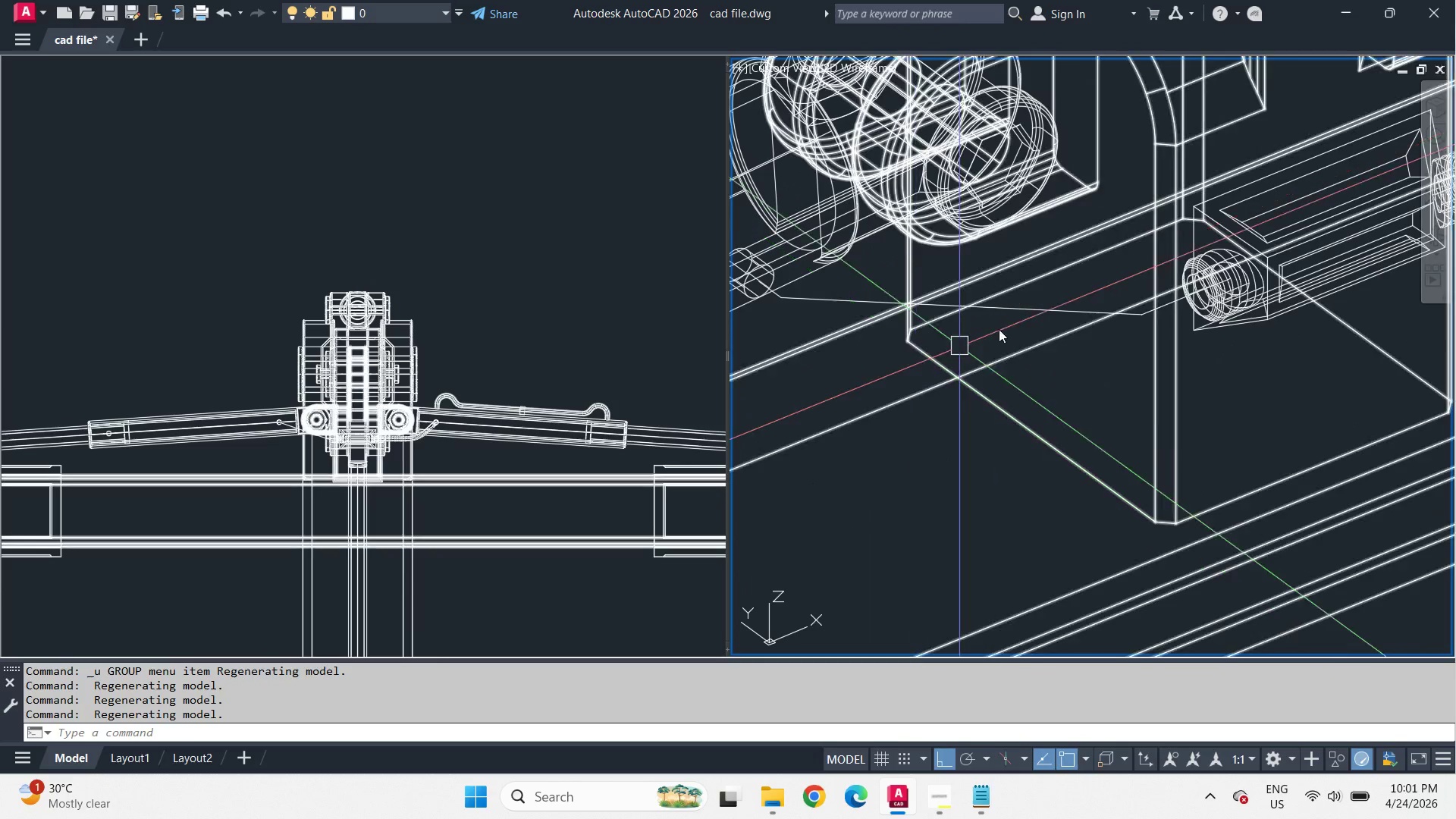 
scroll: coordinate [1117, 347], scroll_direction: up, amount: 1.0
 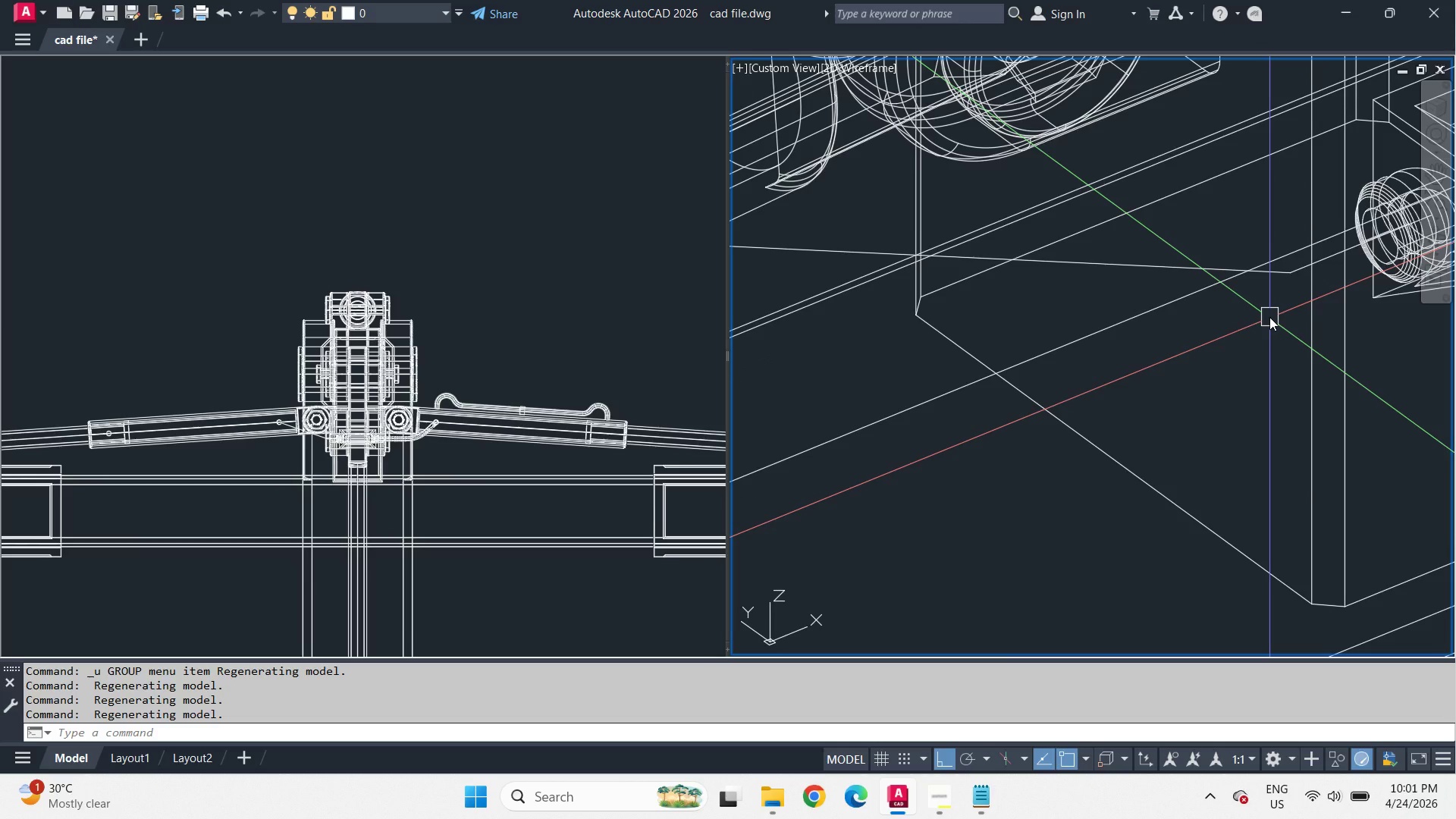 
scroll: coordinate [1269, 317], scroll_direction: down, amount: 1.0
 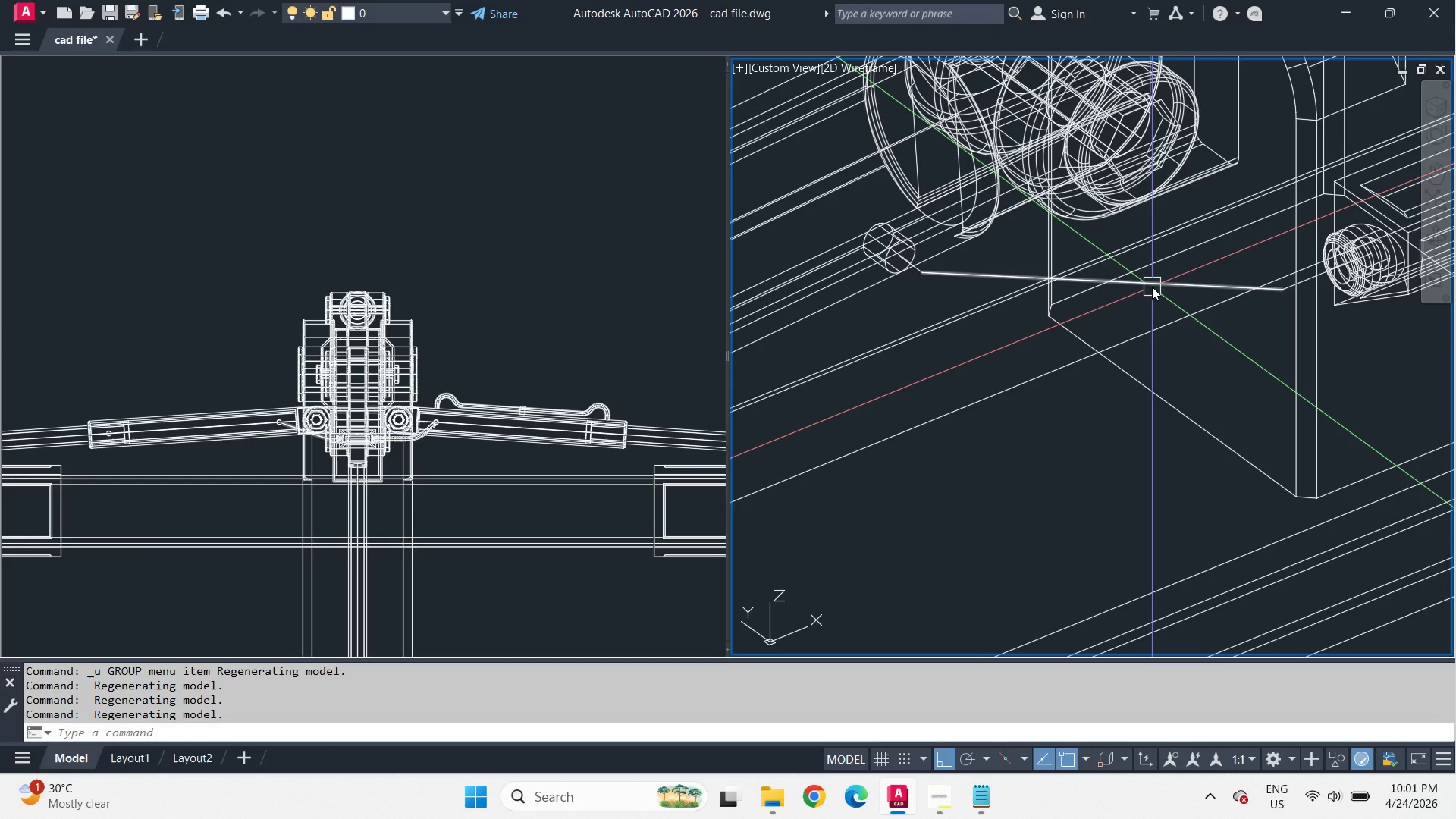 
wait(7.26)
 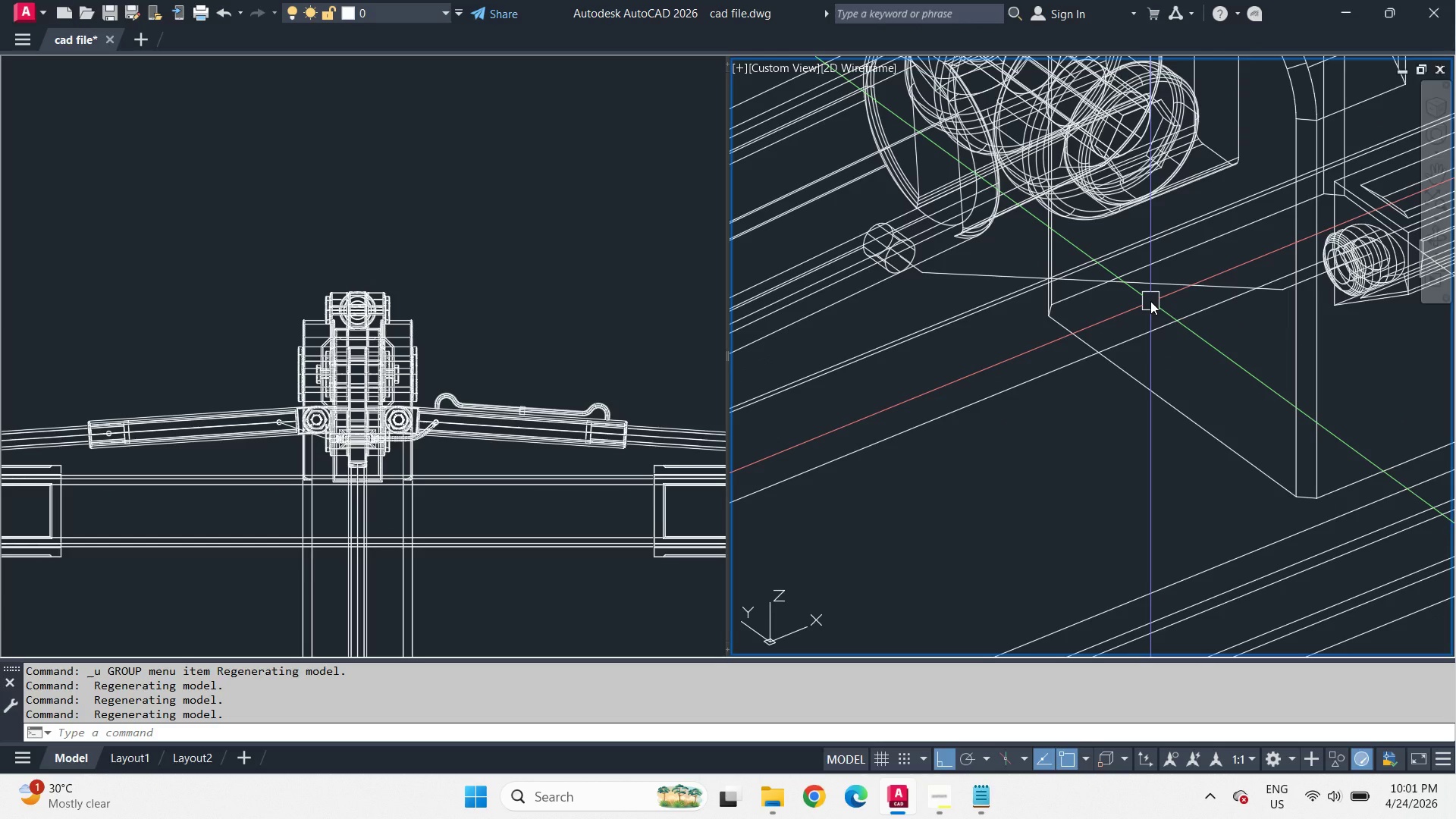 
left_click([1152, 287])
 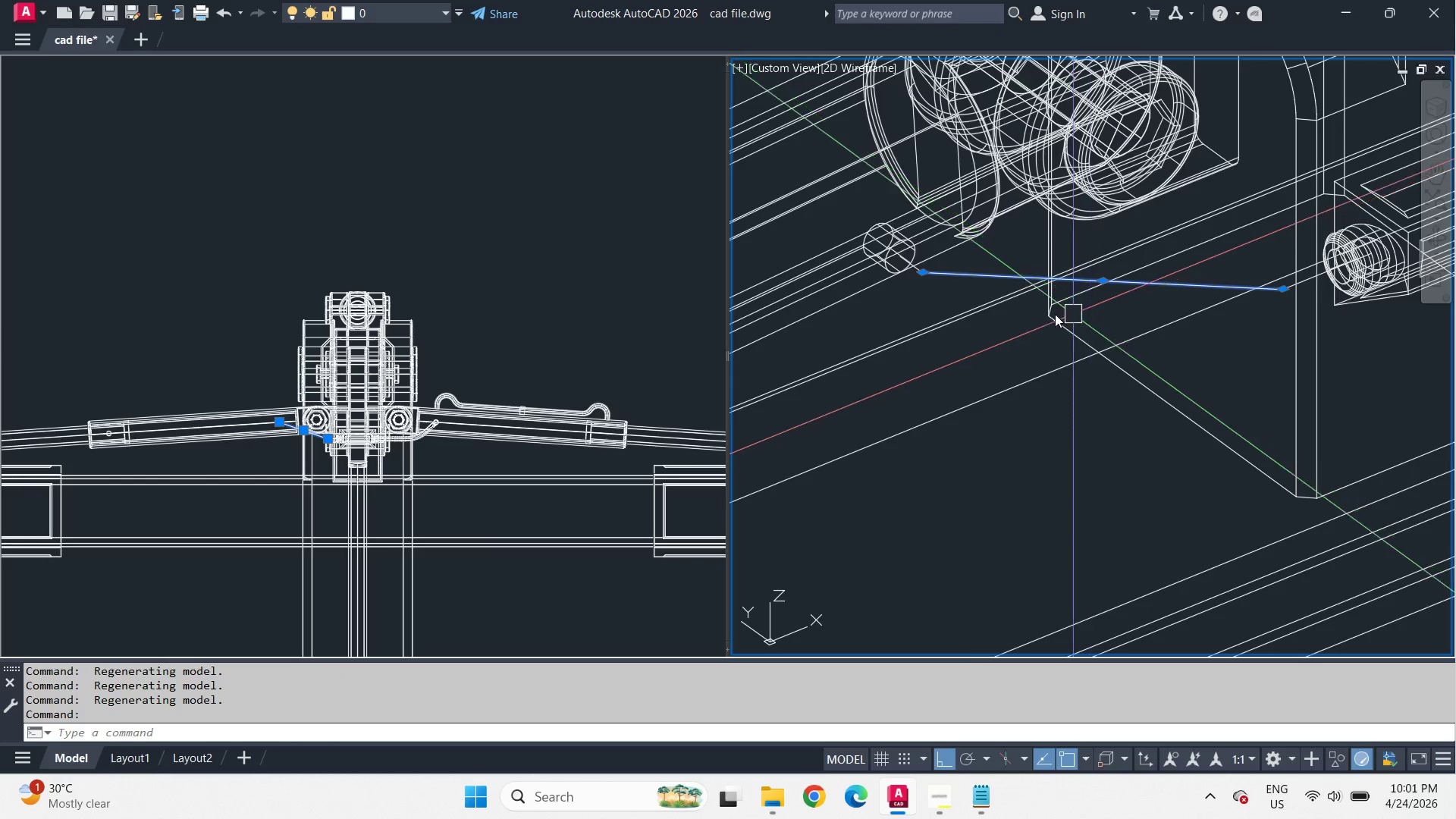 
scroll: coordinate [943, 289], scroll_direction: up, amount: 2.0
 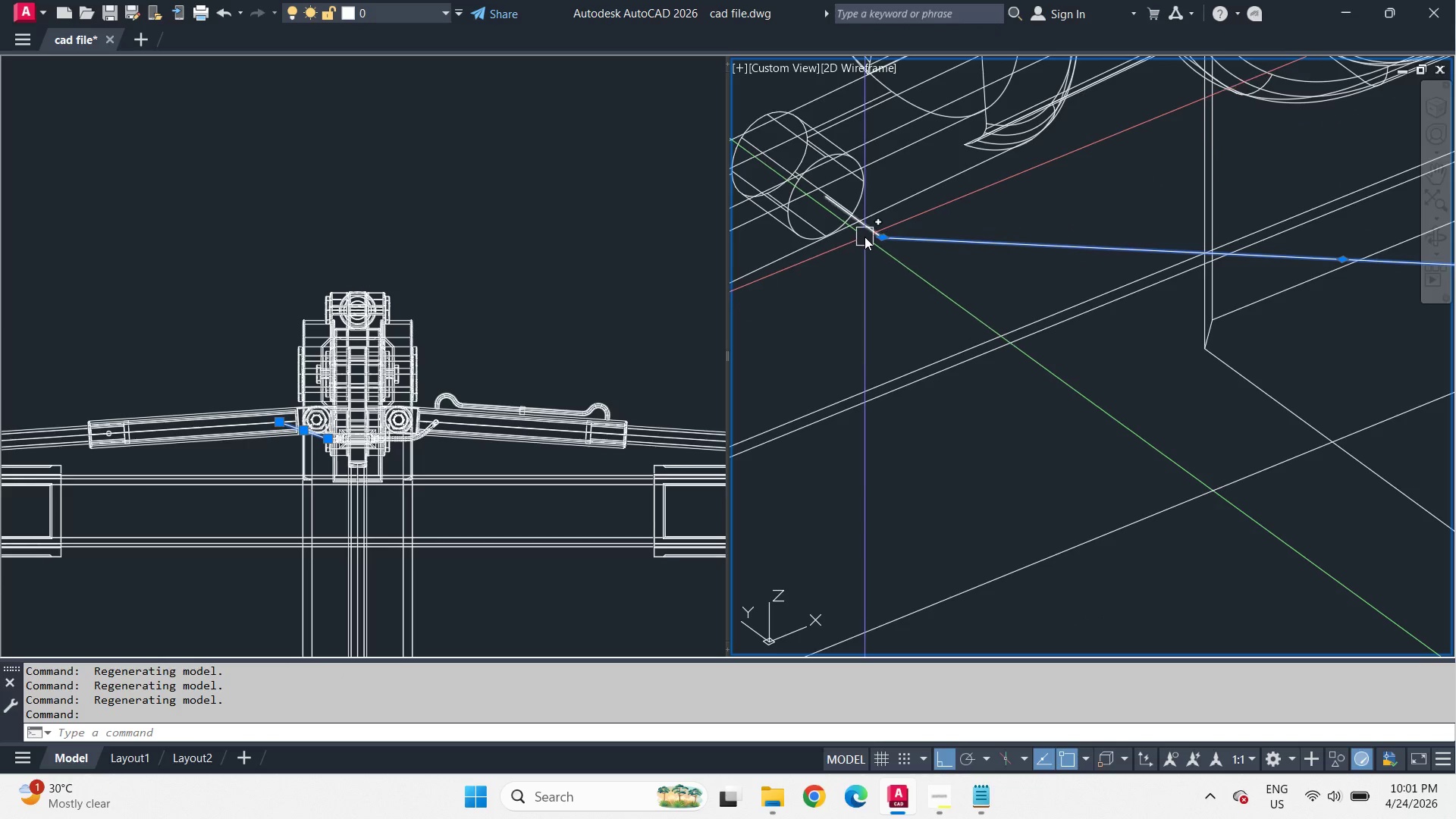 
left_click([864, 237])
 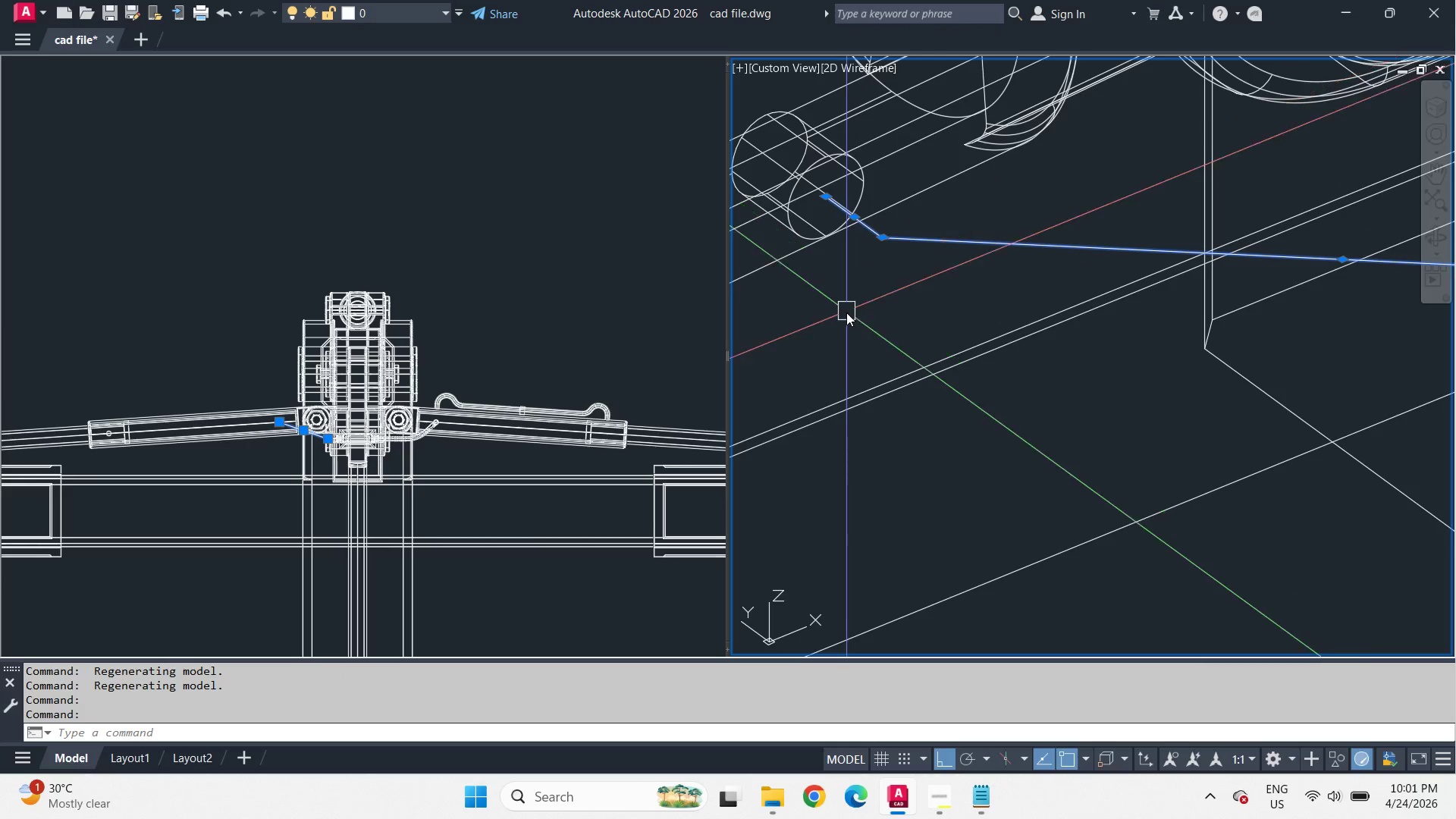 
scroll: coordinate [849, 319], scroll_direction: down, amount: 1.0
 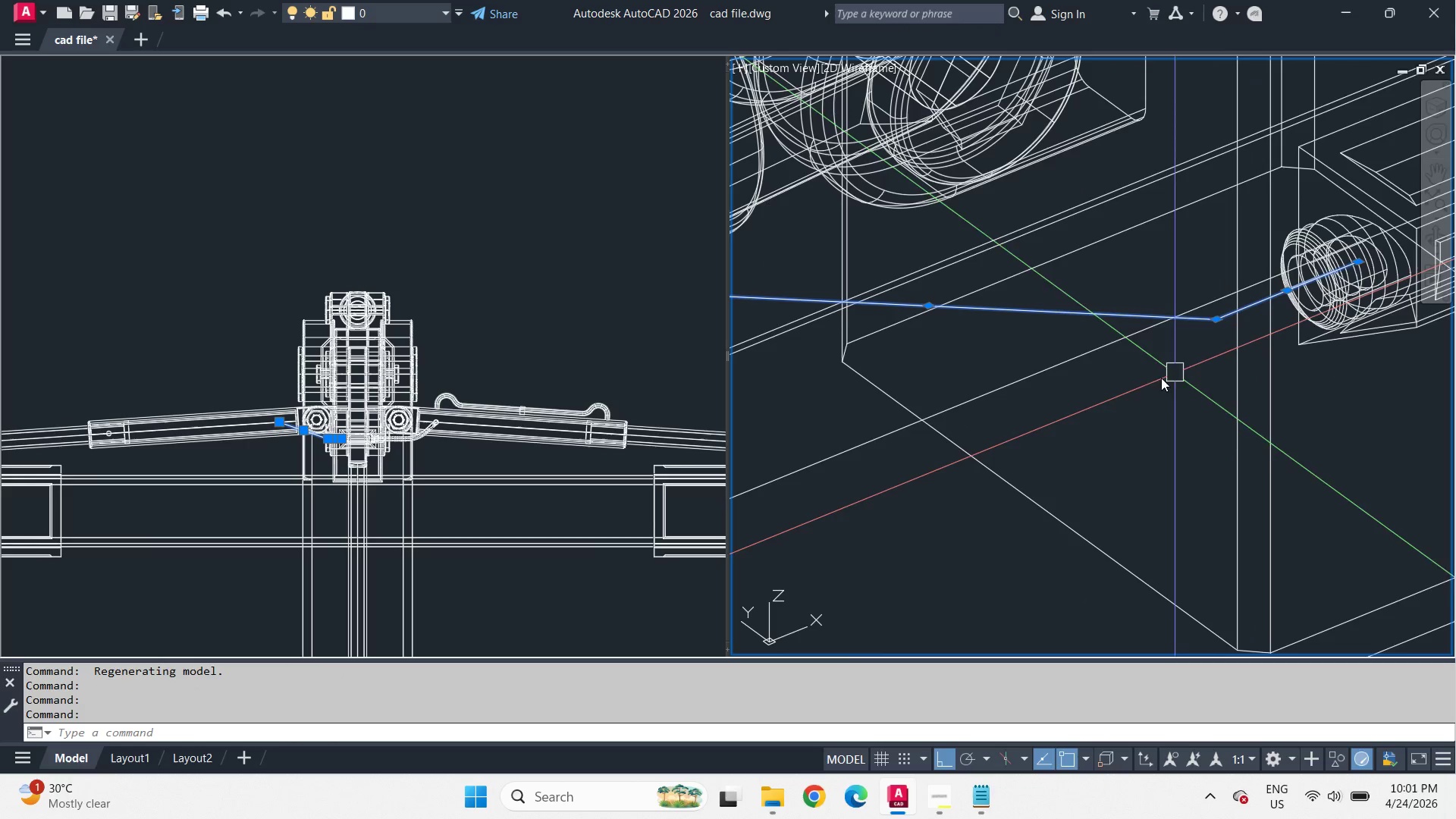 
key(J)
 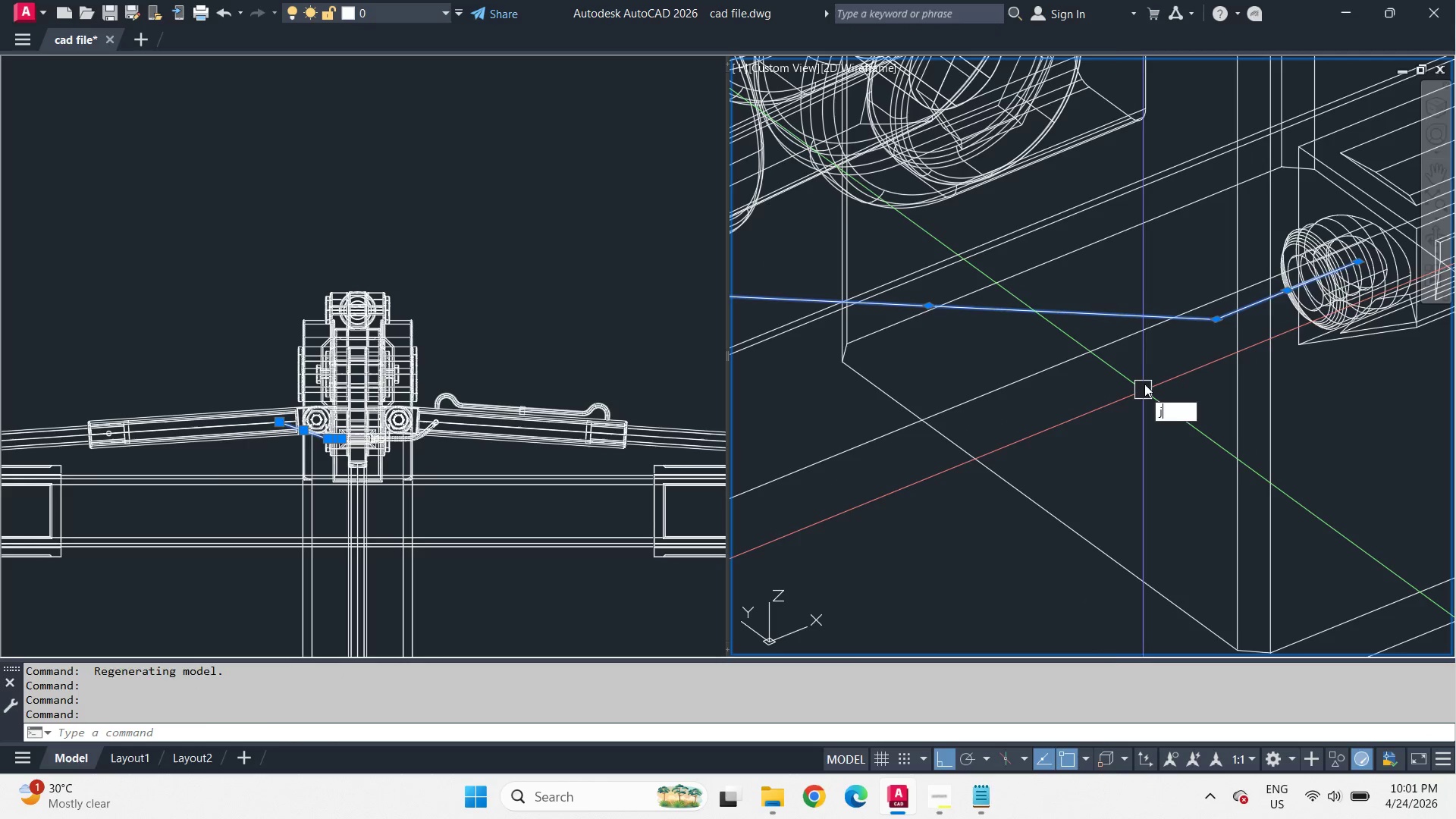 
key(Space)
 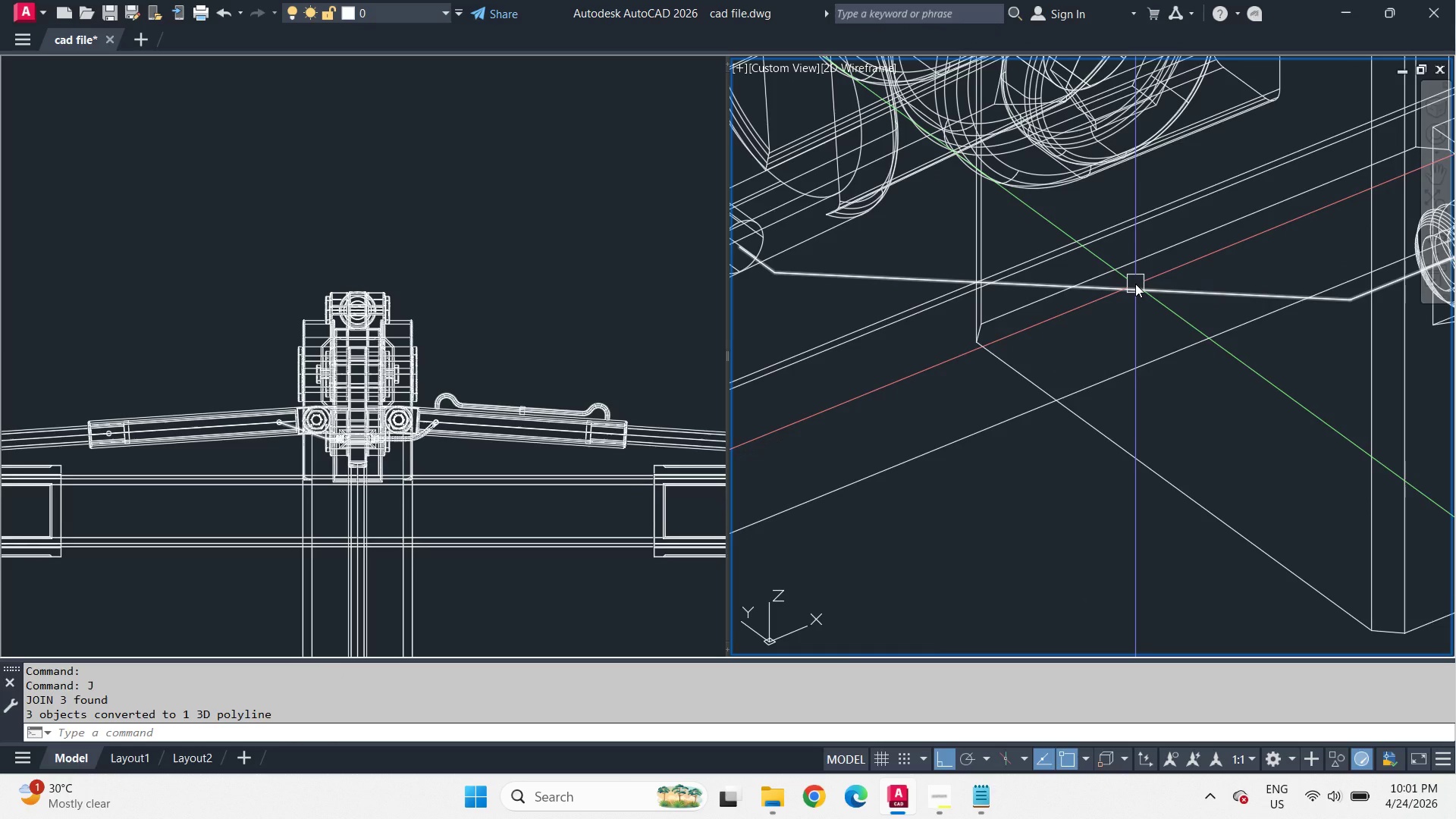 
left_click([1135, 284])
 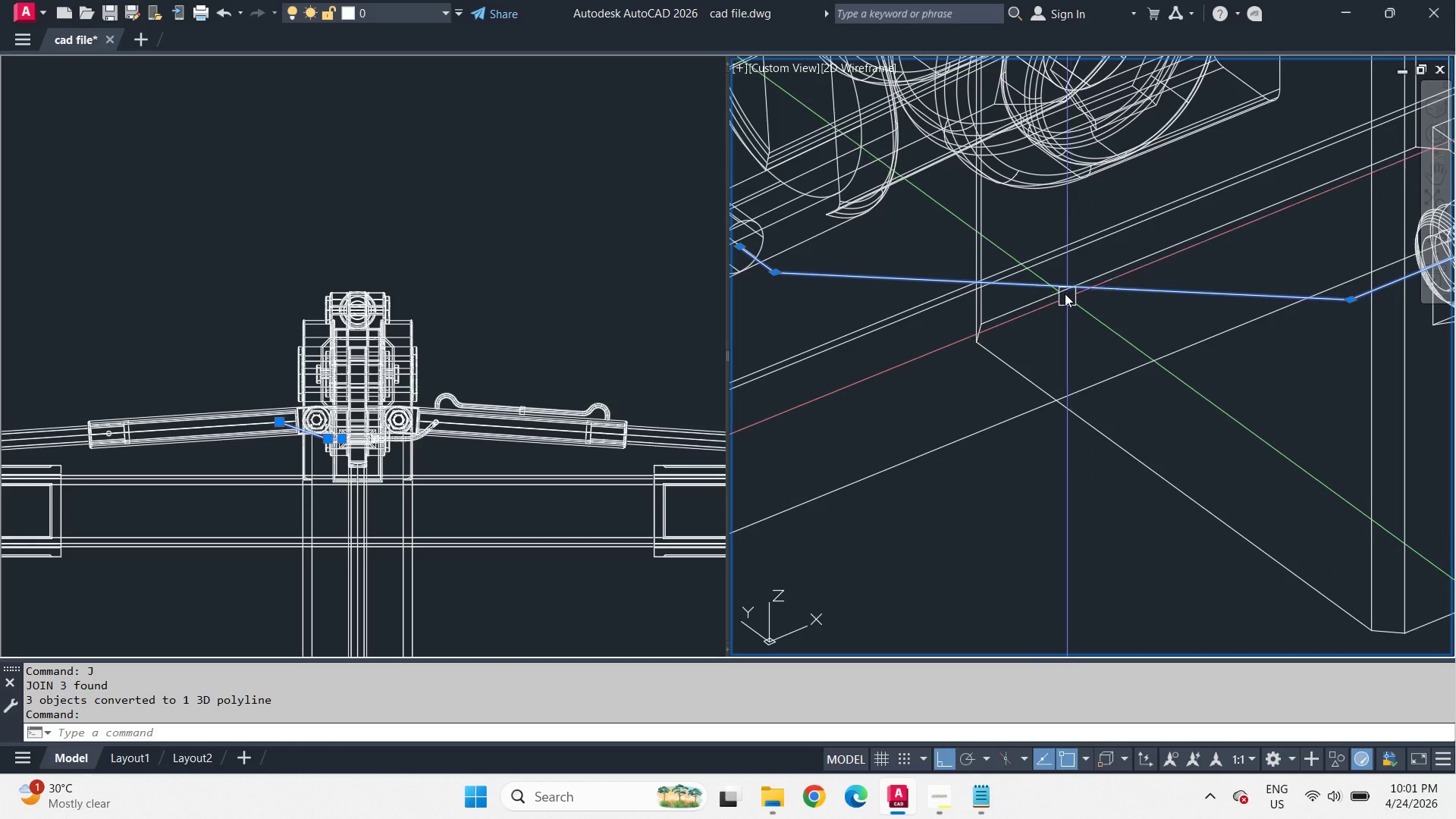 
key(Control+Z)
 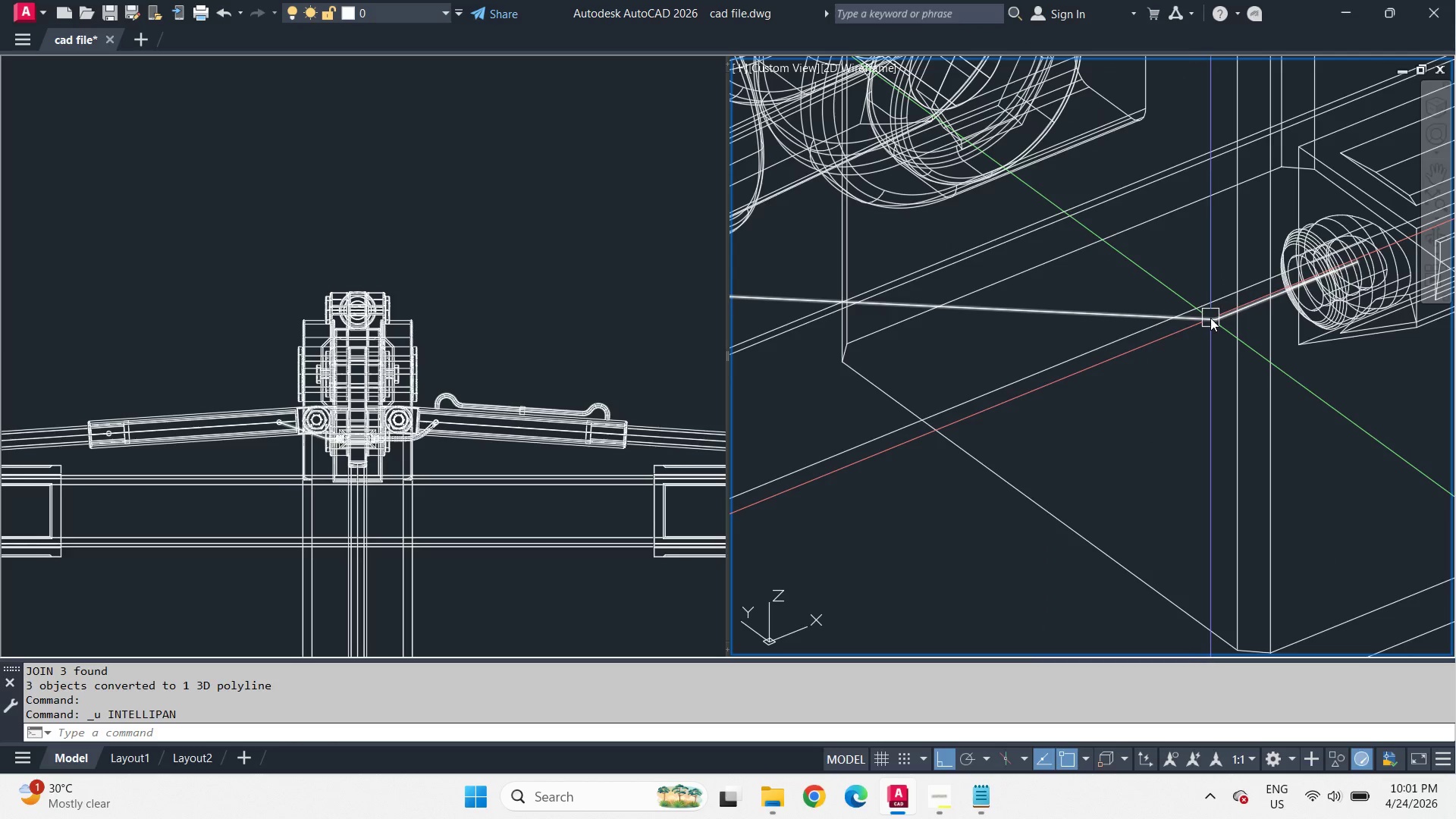 
key(Control+Z)
 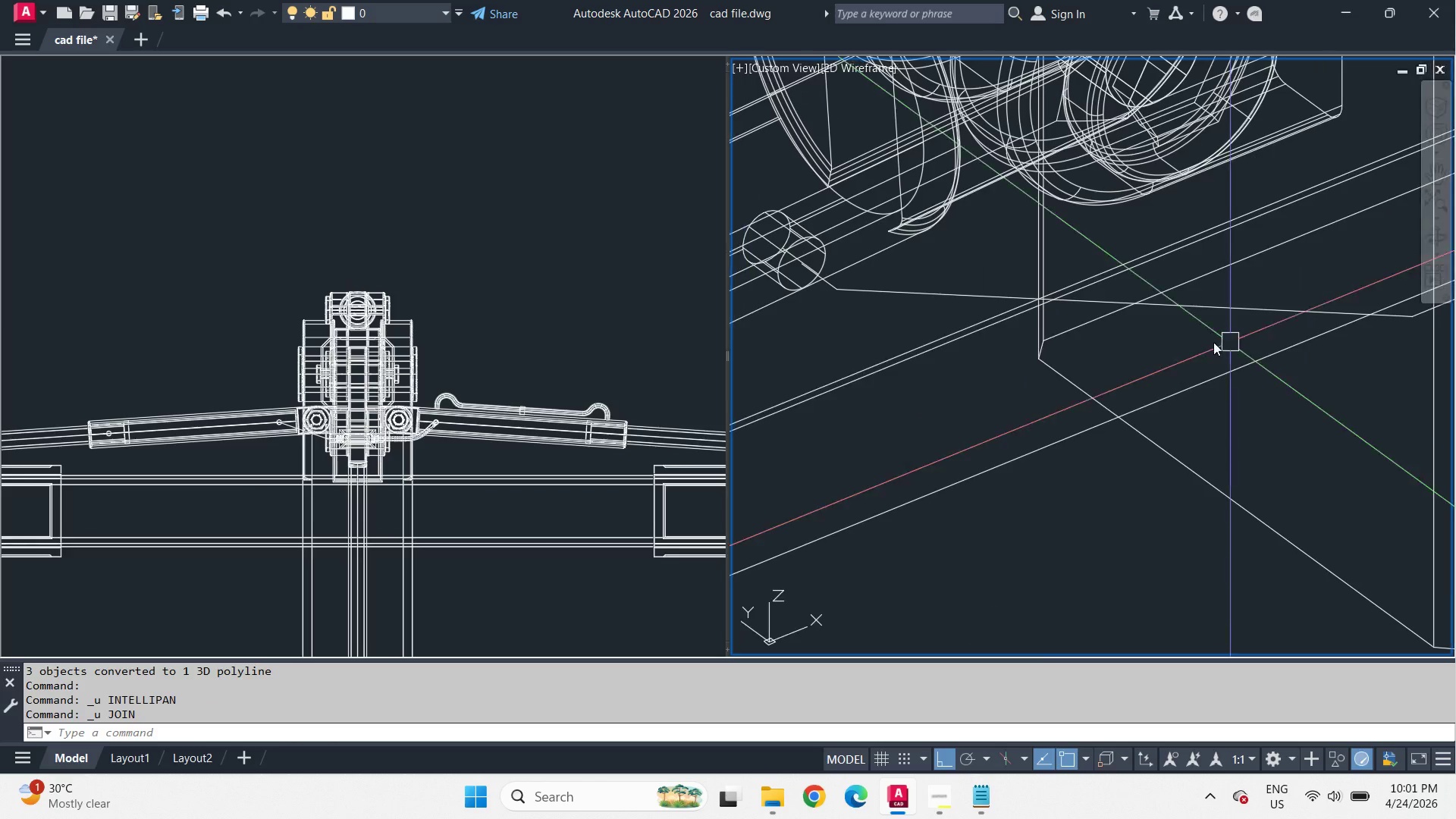 
scroll: coordinate [899, 317], scroll_direction: up, amount: 1.0
 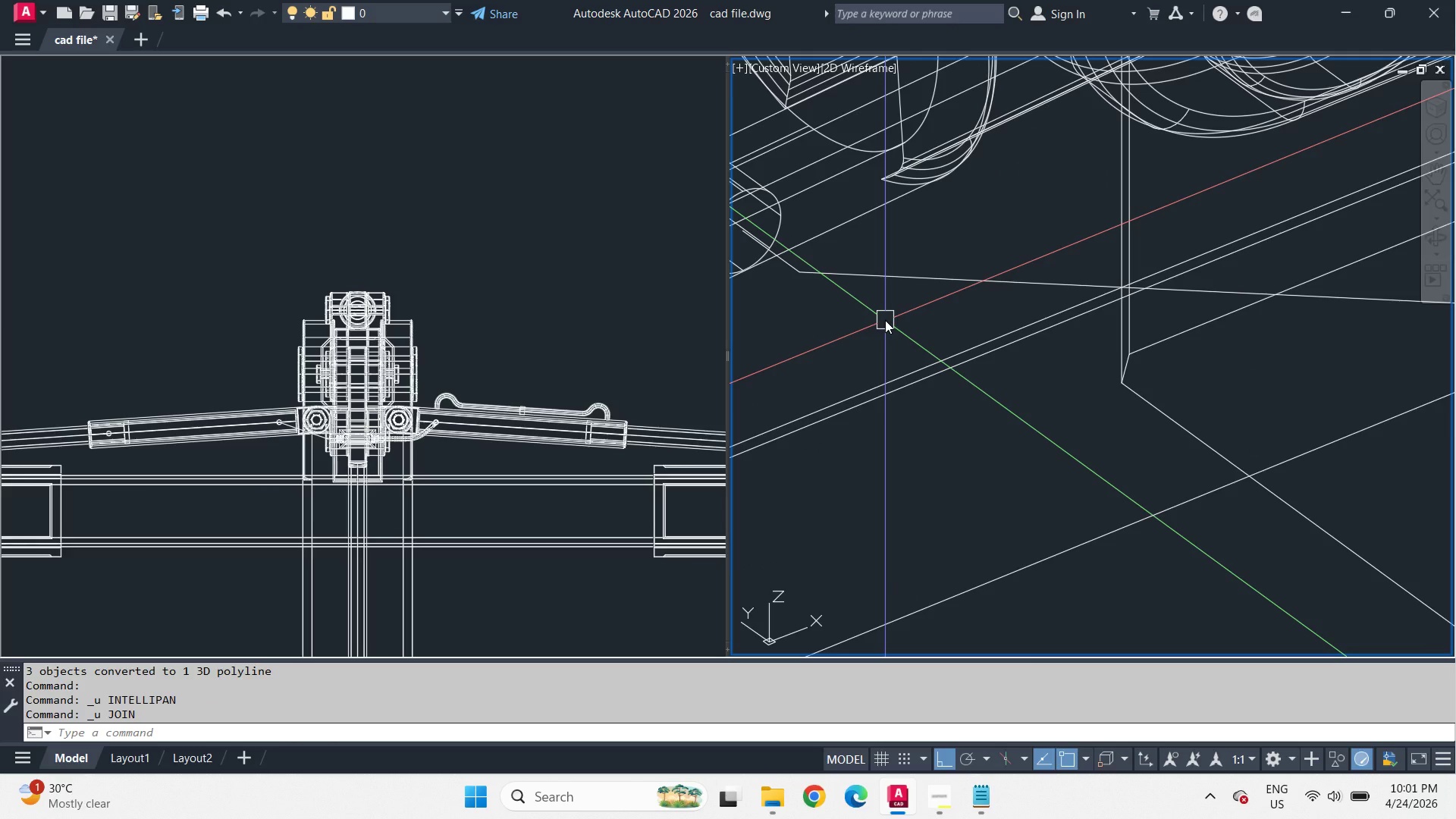 
wait(6.12)
 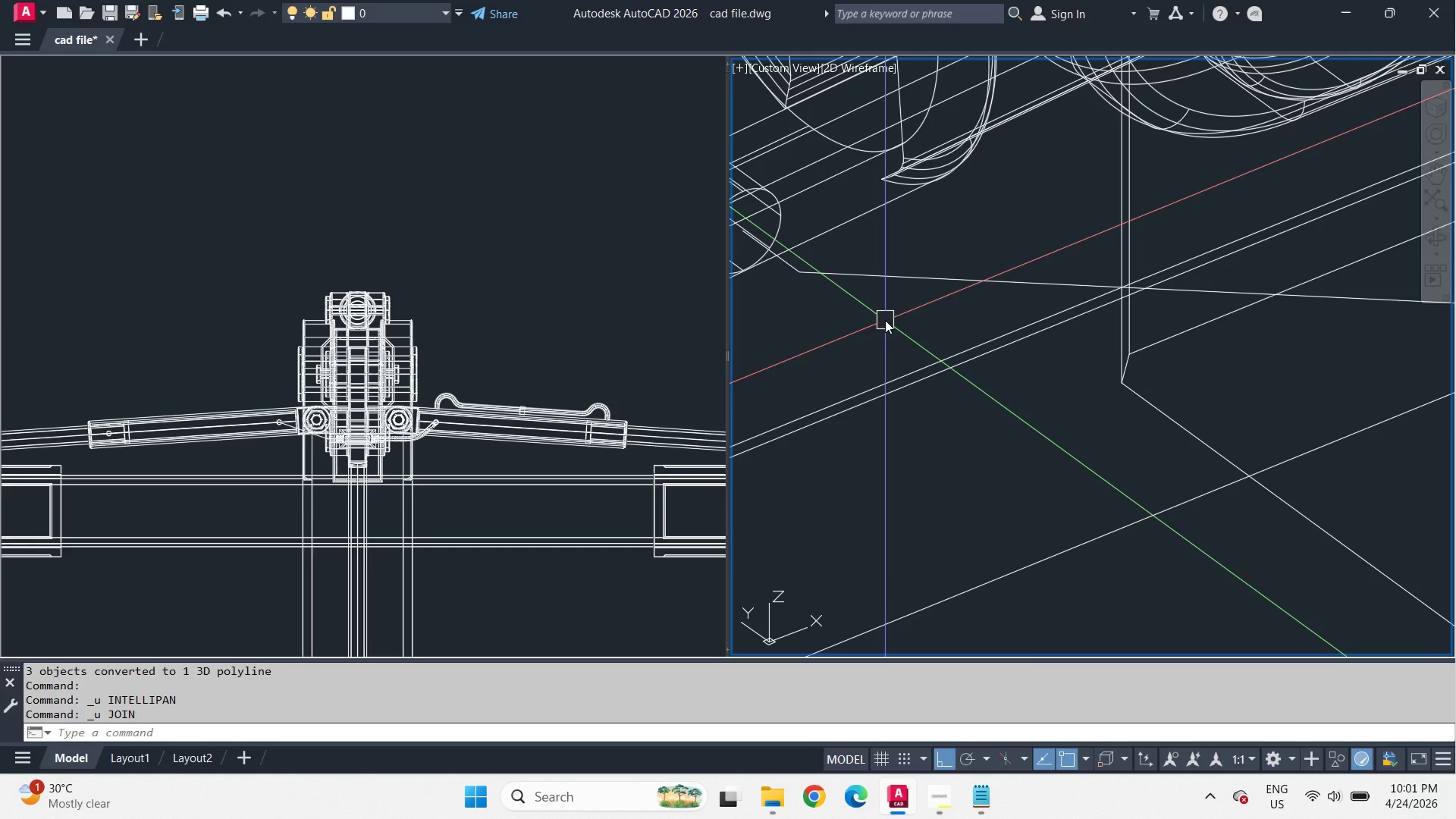 
scroll: coordinate [1169, 340], scroll_direction: down, amount: 2.0
 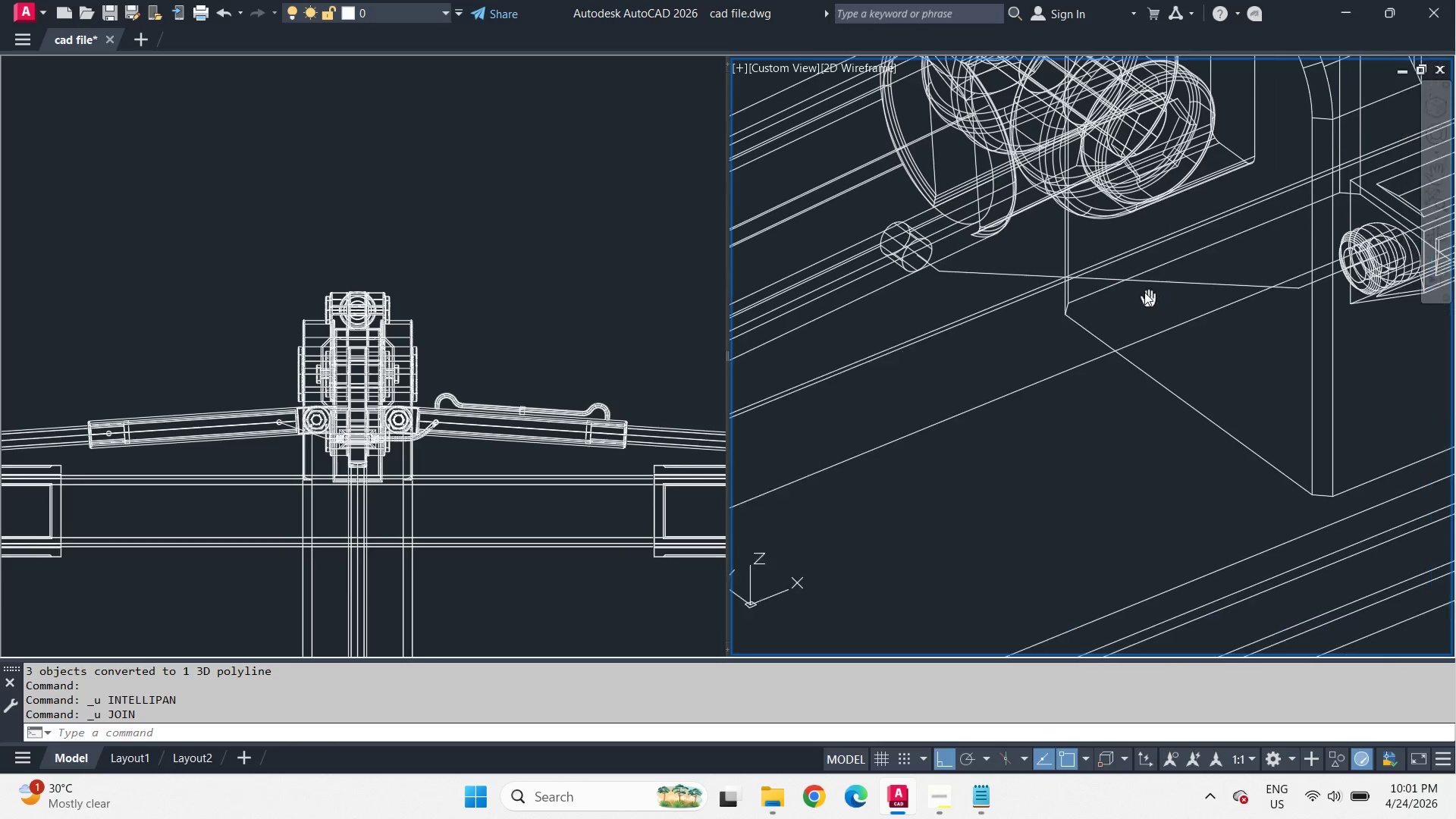 
hold_key(key=ShiftLeft, duration=3.06)
 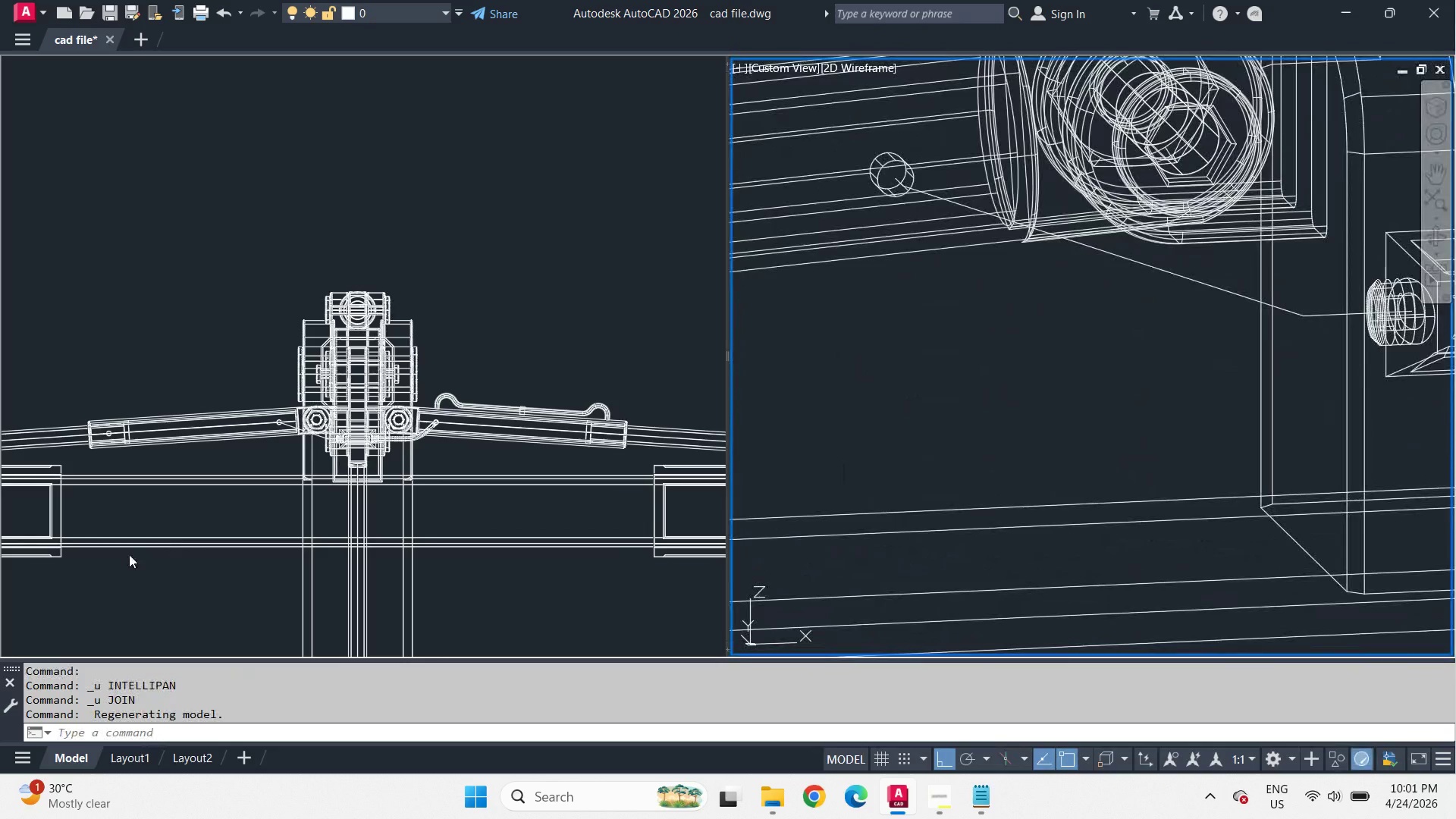 
left_click([287, 441])
 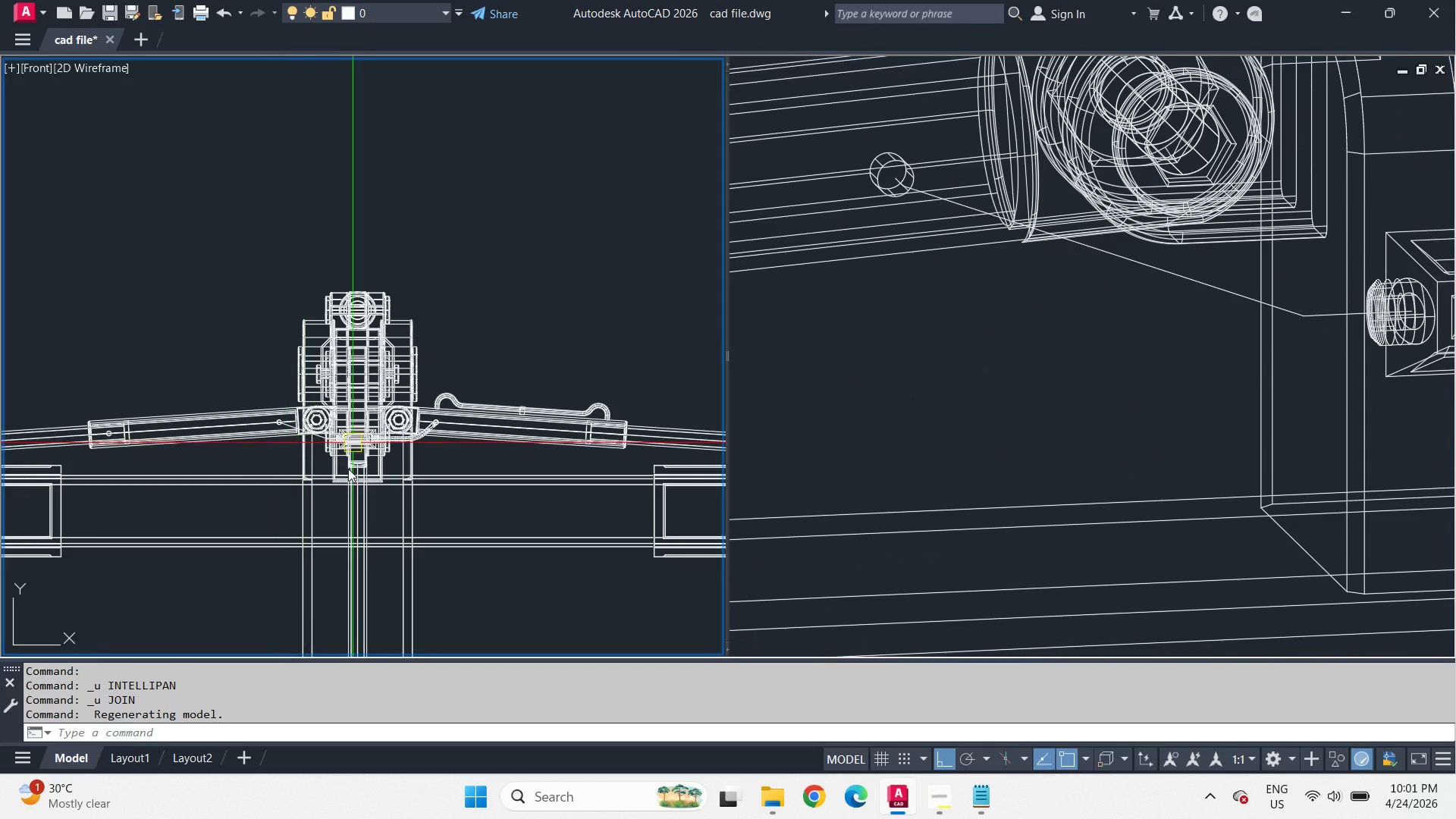 
scroll: coordinate [406, 331], scroll_direction: up, amount: 5.0
 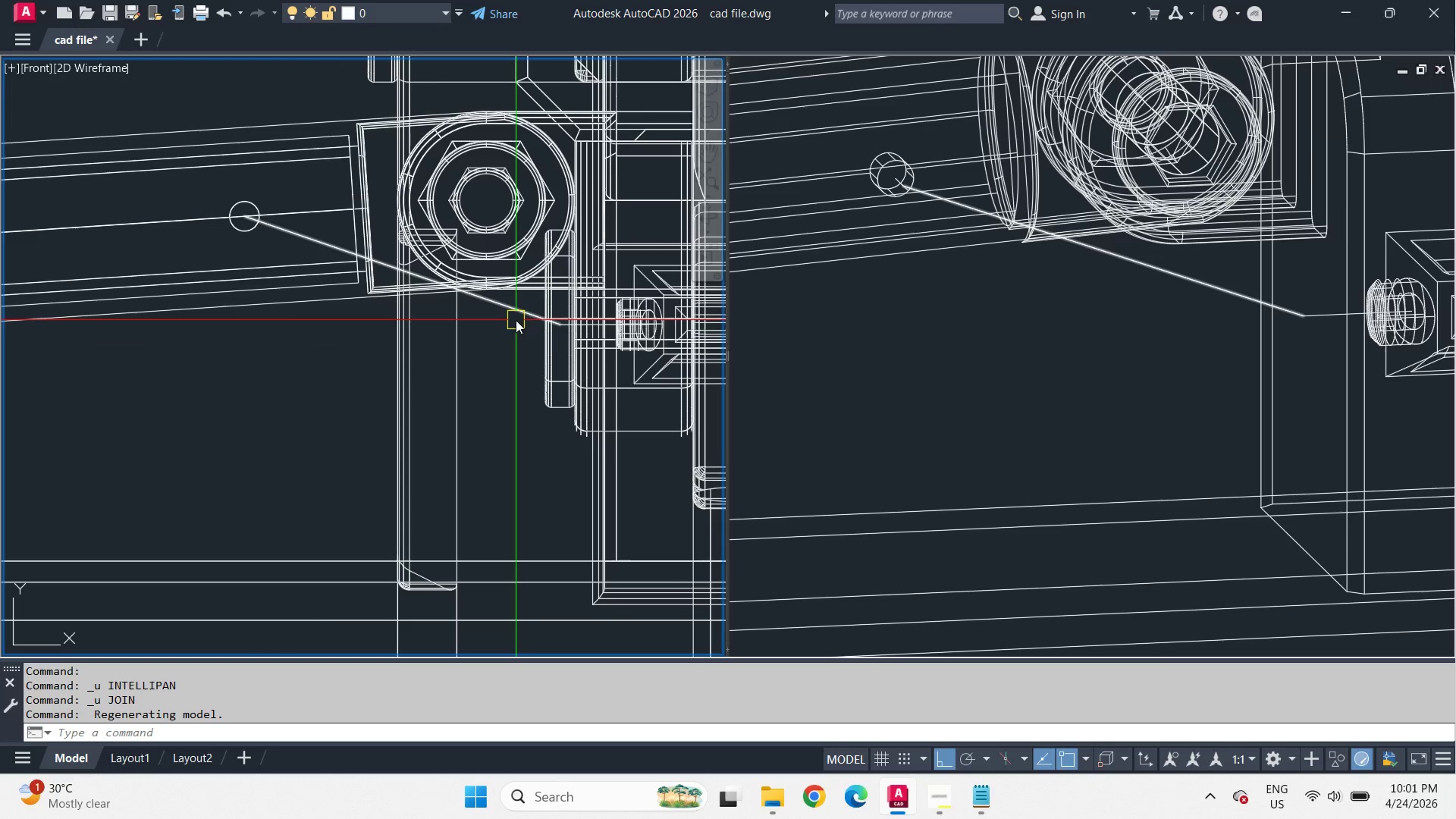 
wait(5.48)
 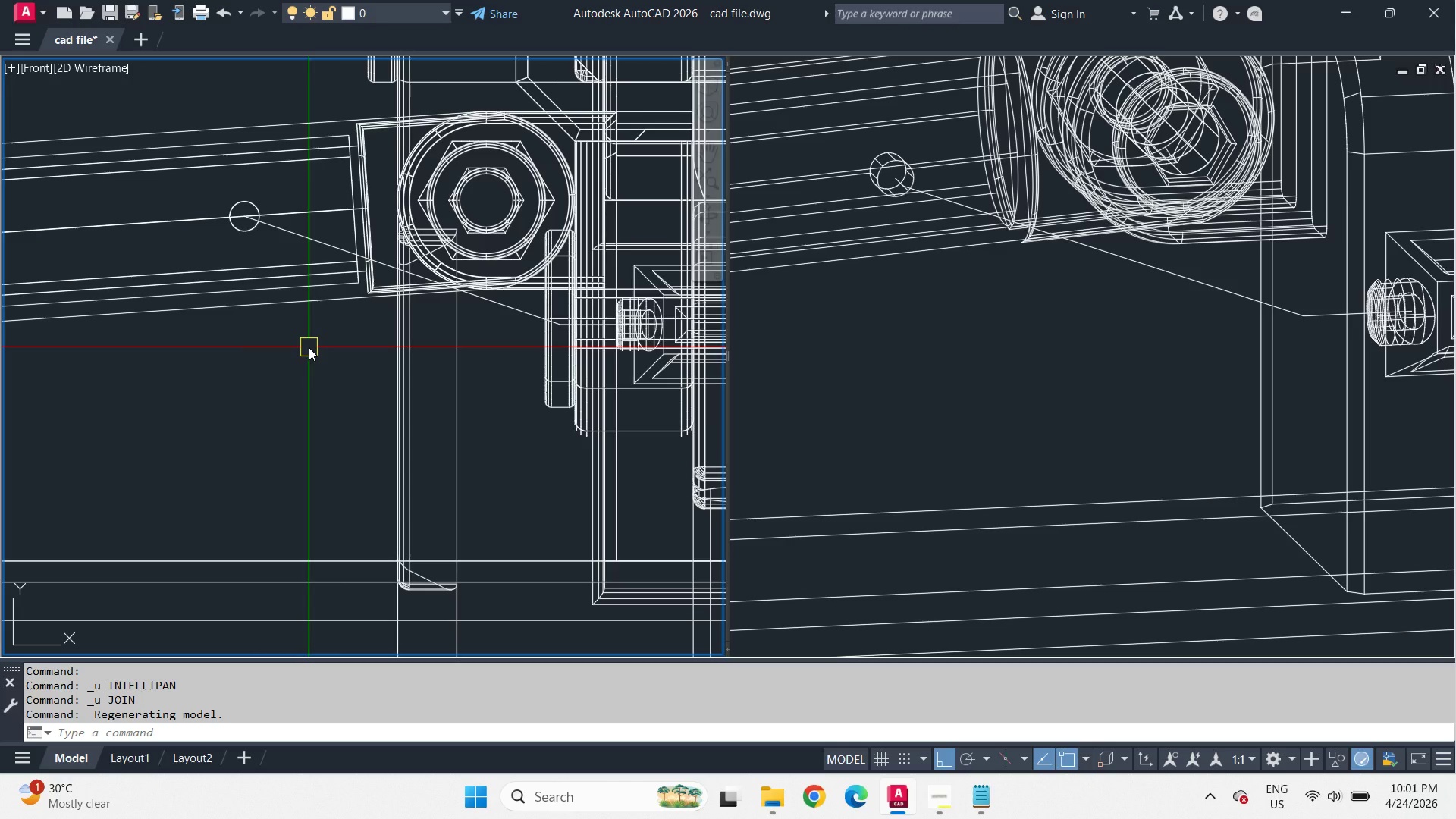 
type(l end )
 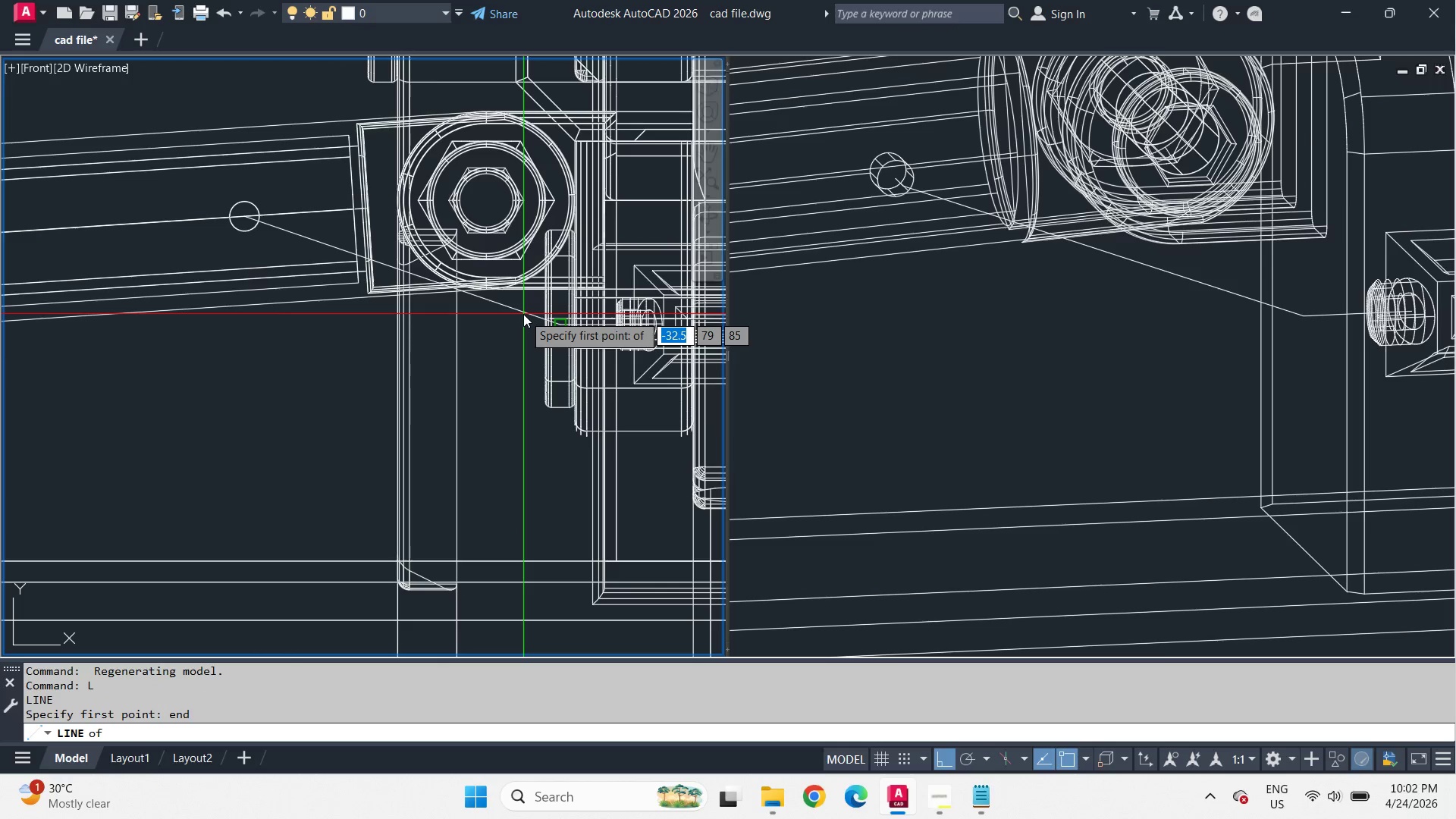 
left_click([523, 314])
 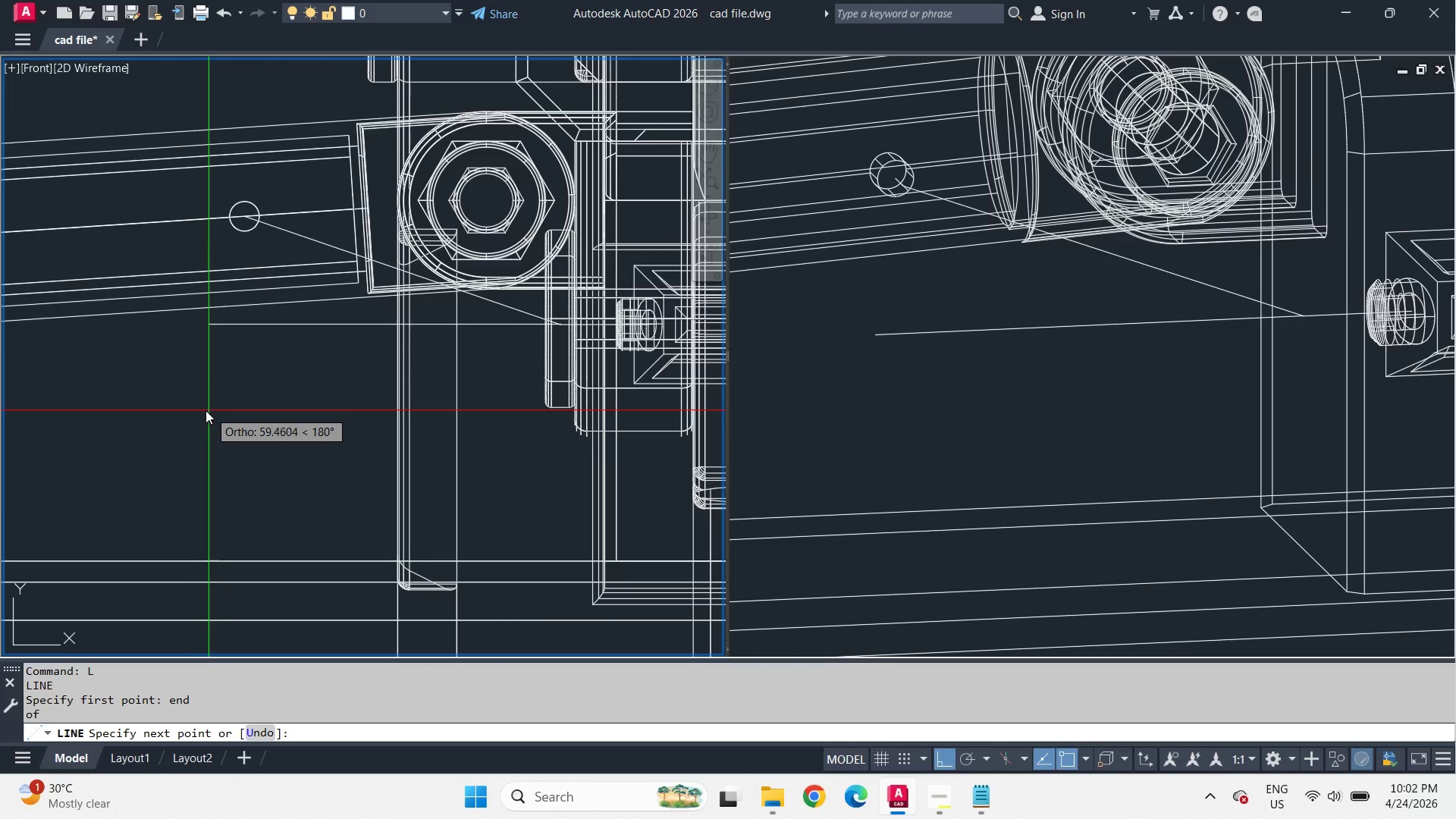 
left_click([189, 418])
 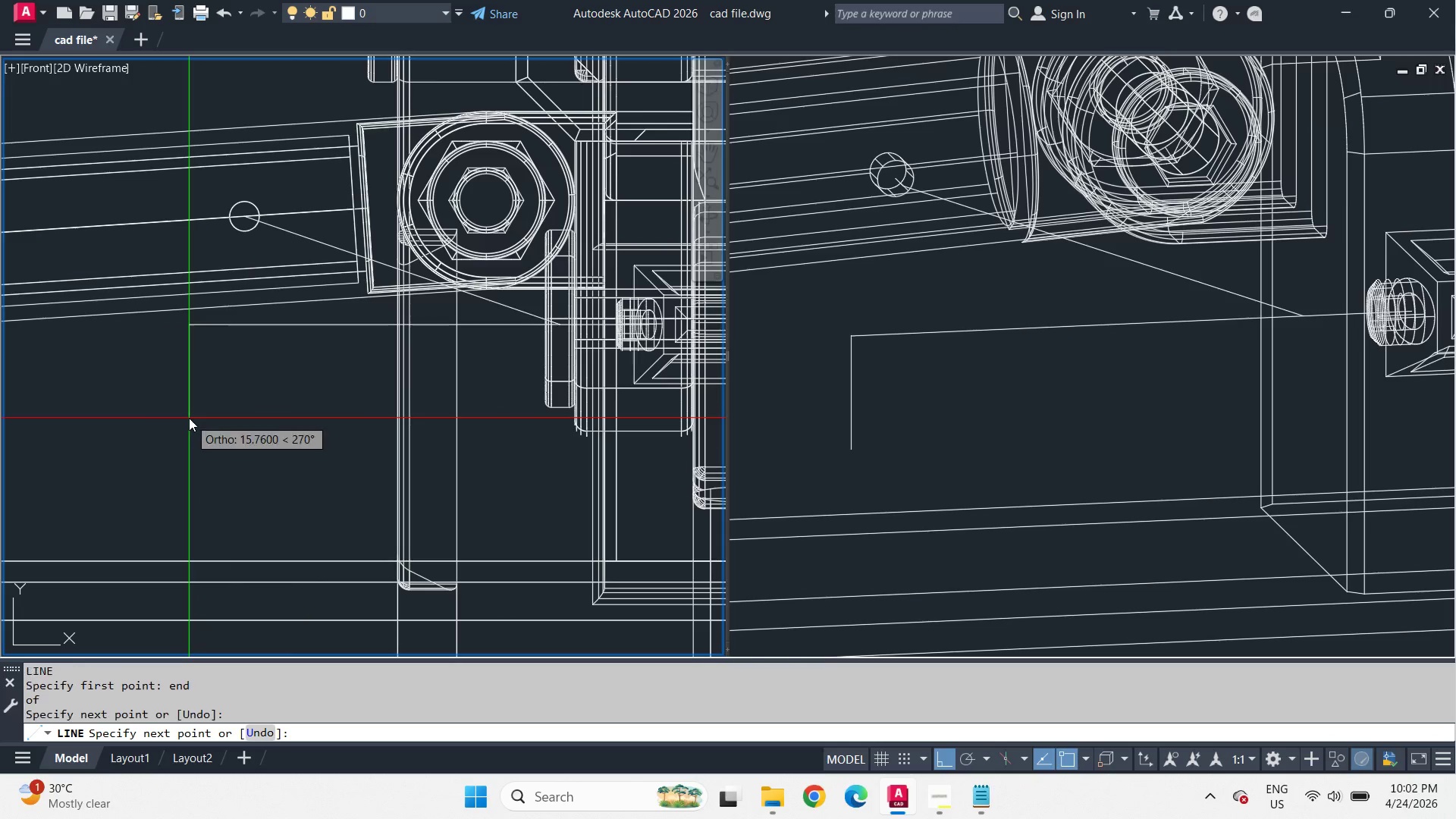 
key(Space)
 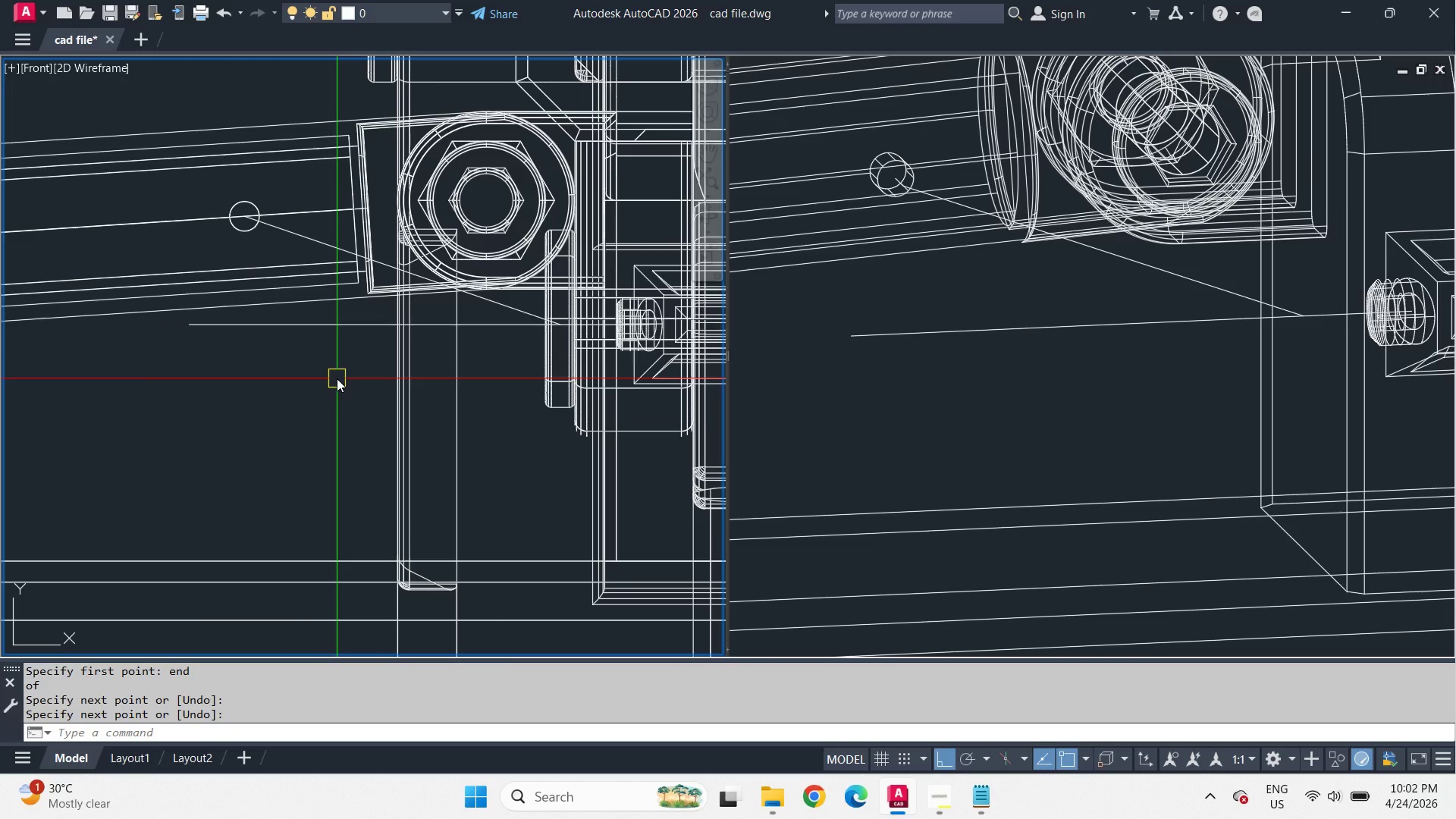 
key(O)
 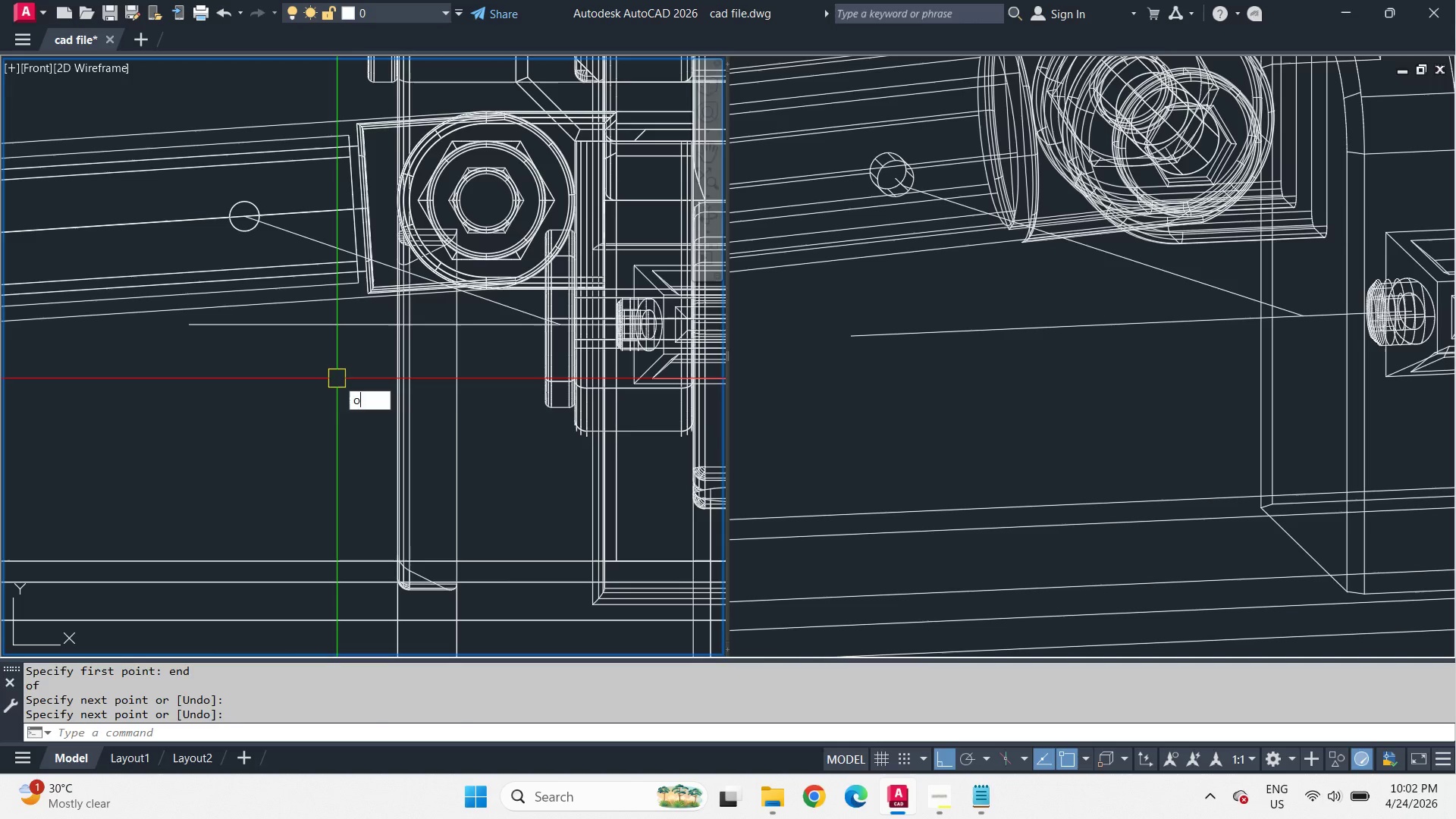 
key(Space)
 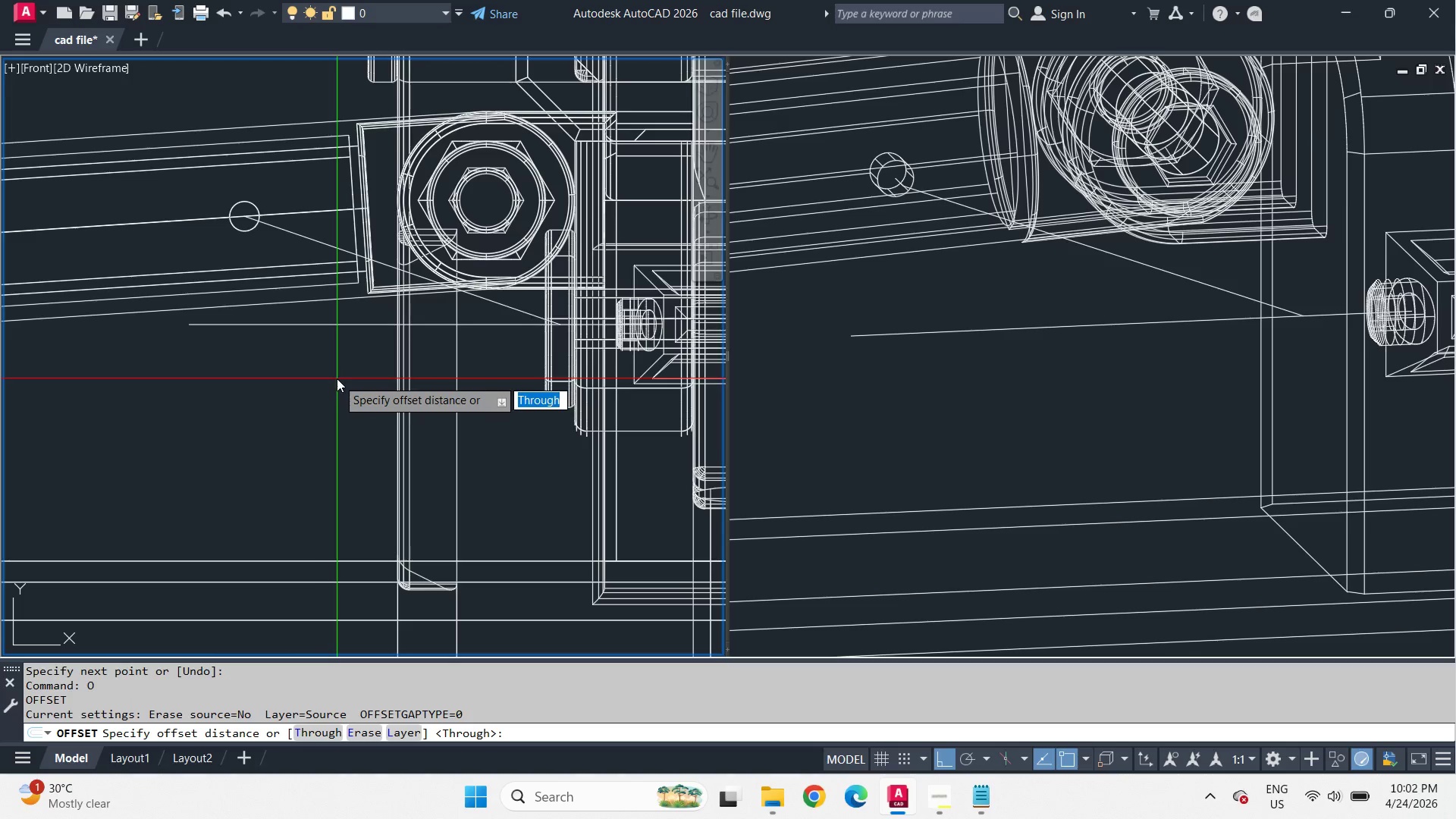 
key(T)
 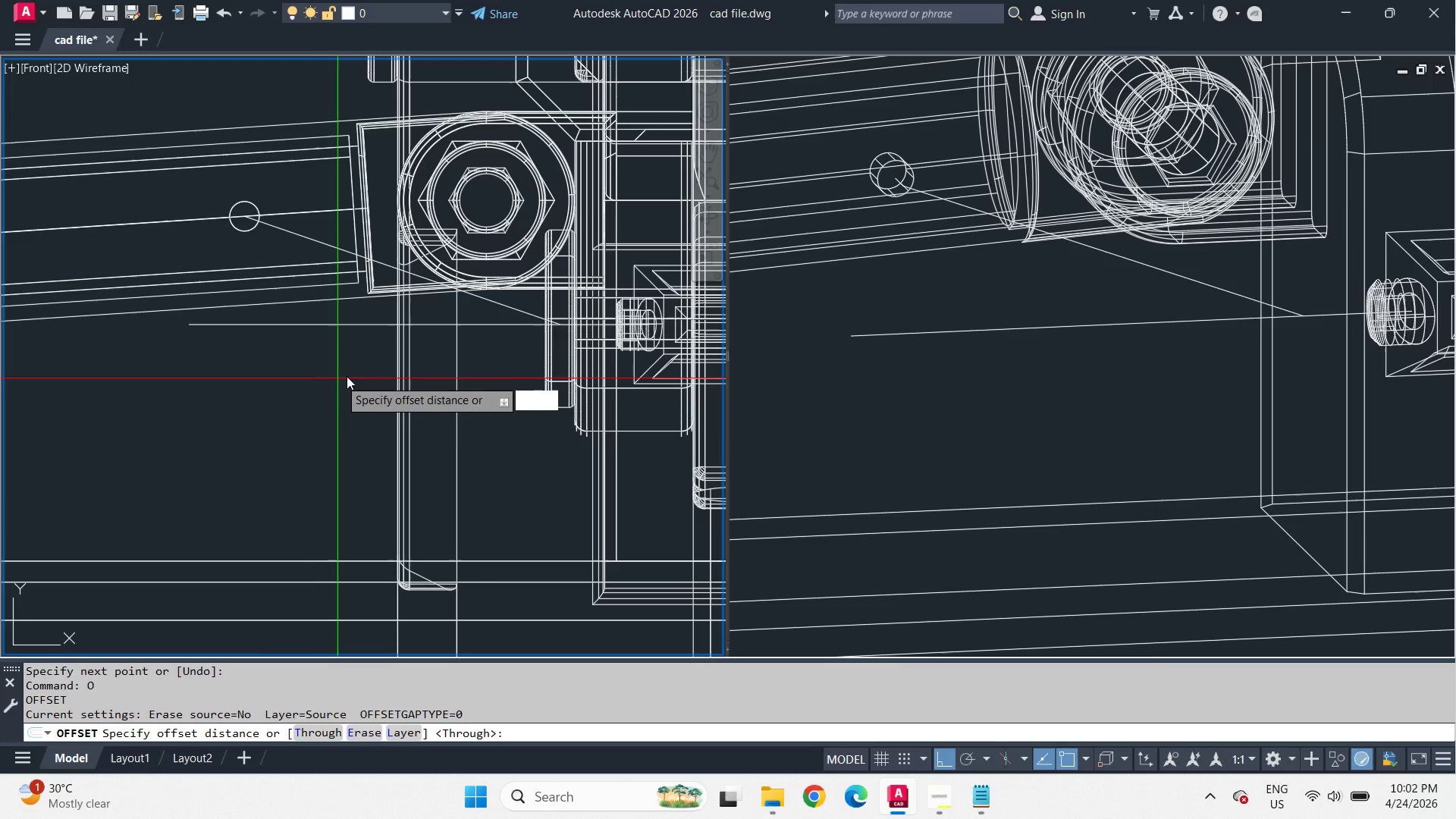 
key(Space)
 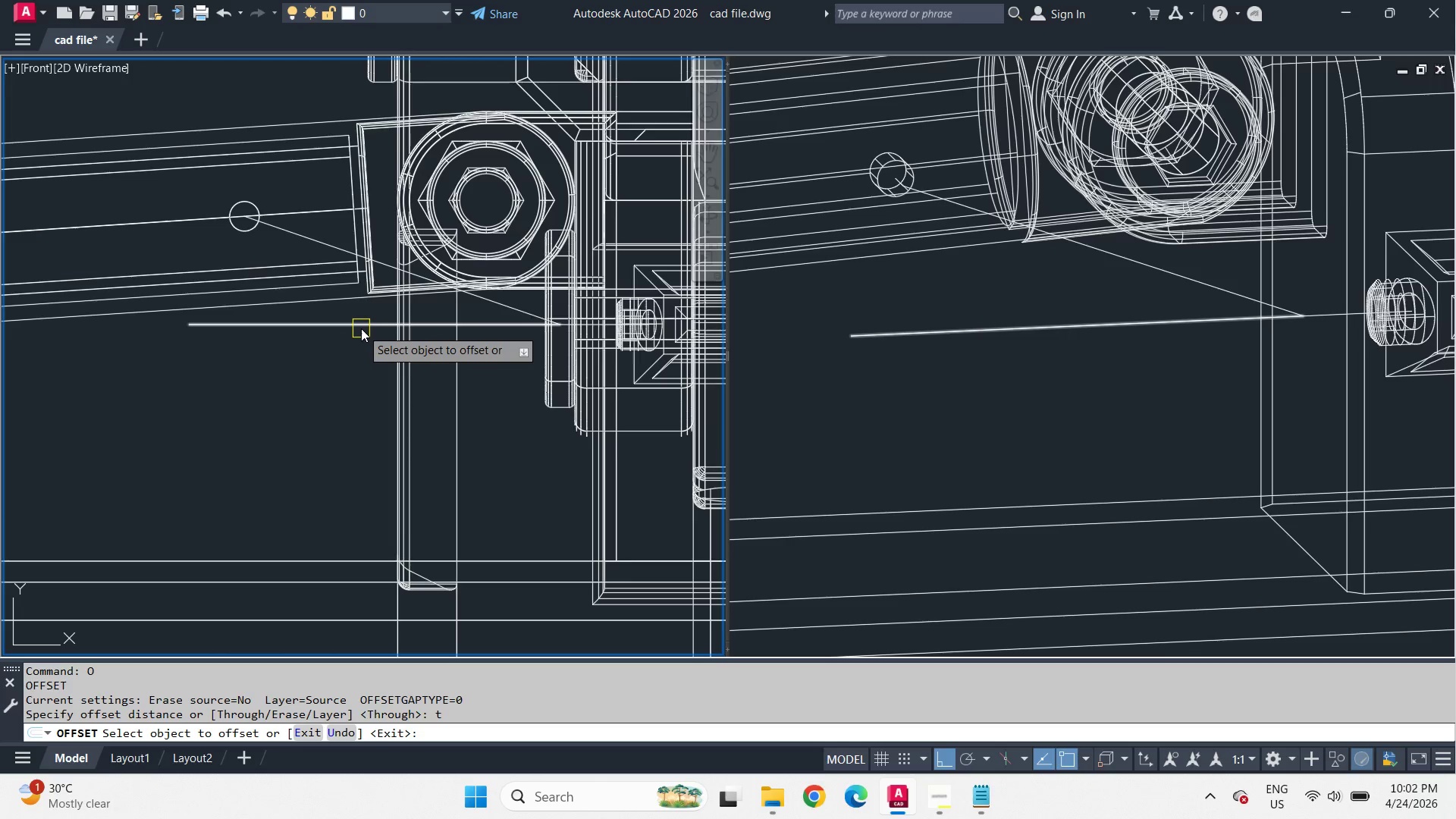 
left_click_drag(start_coordinate=[361, 328], to_coordinate=[361, 334])
 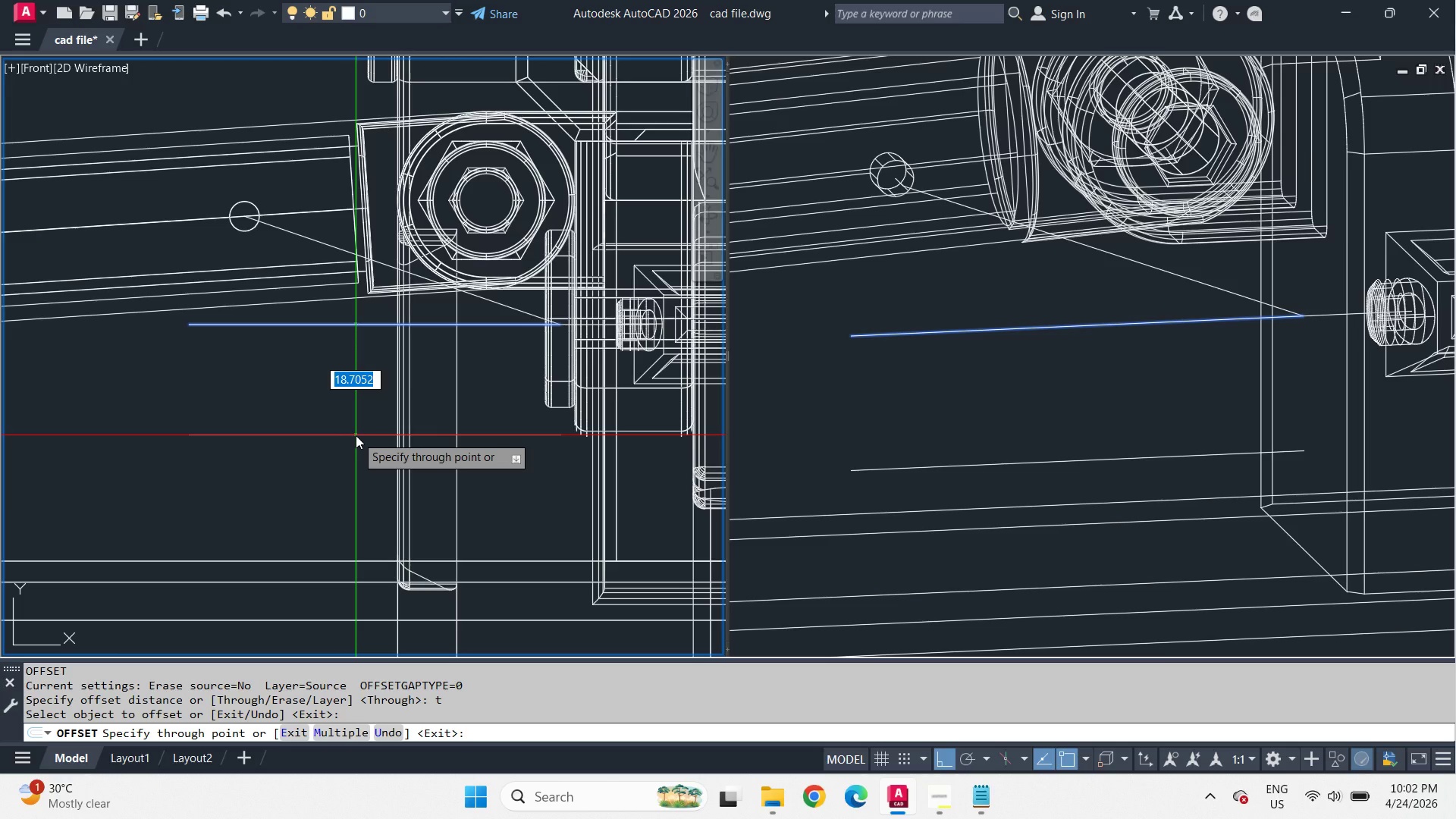 
wait(34.61)
 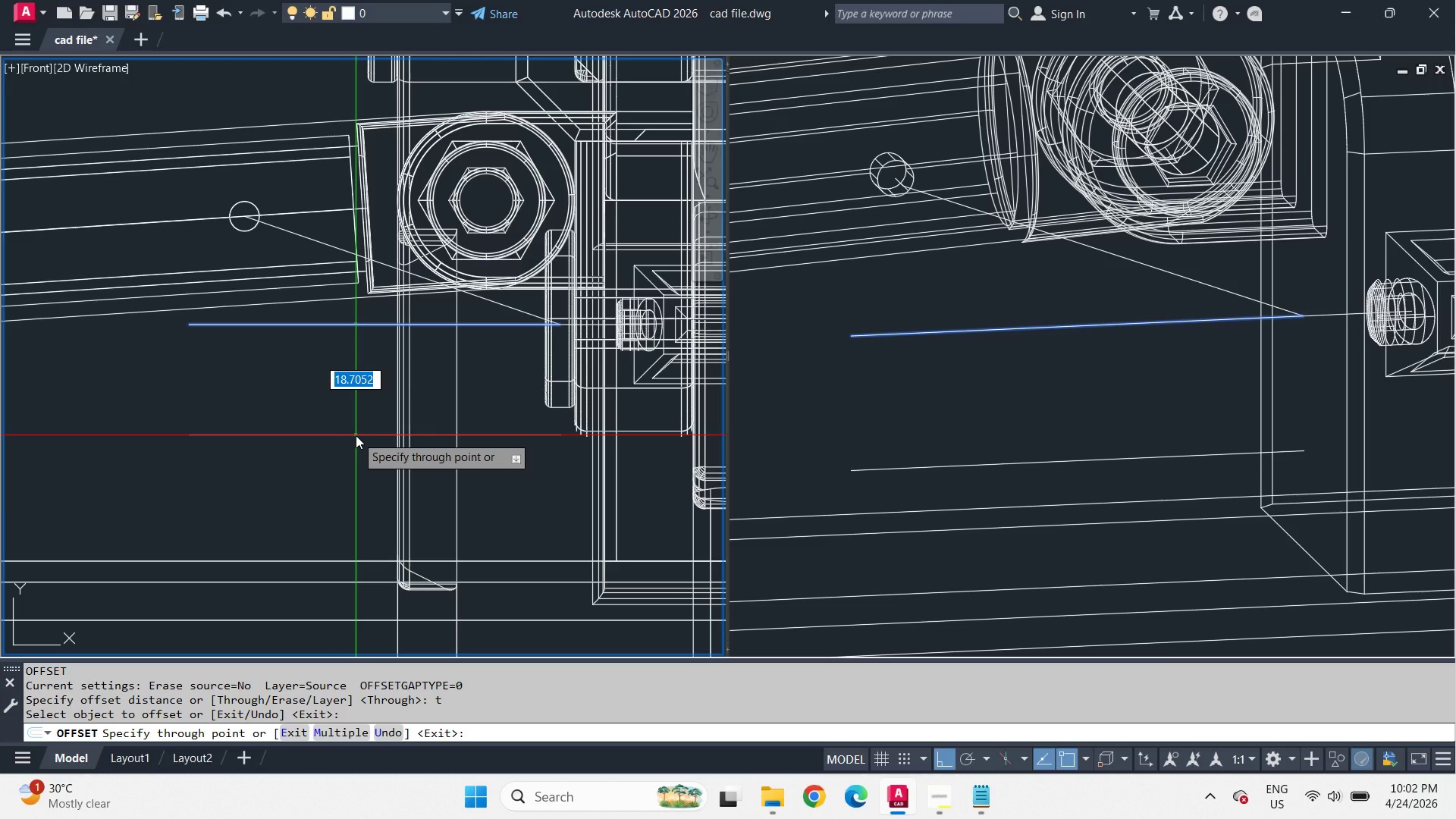 
scroll: coordinate [353, 453], scroll_direction: down, amount: 1.0
 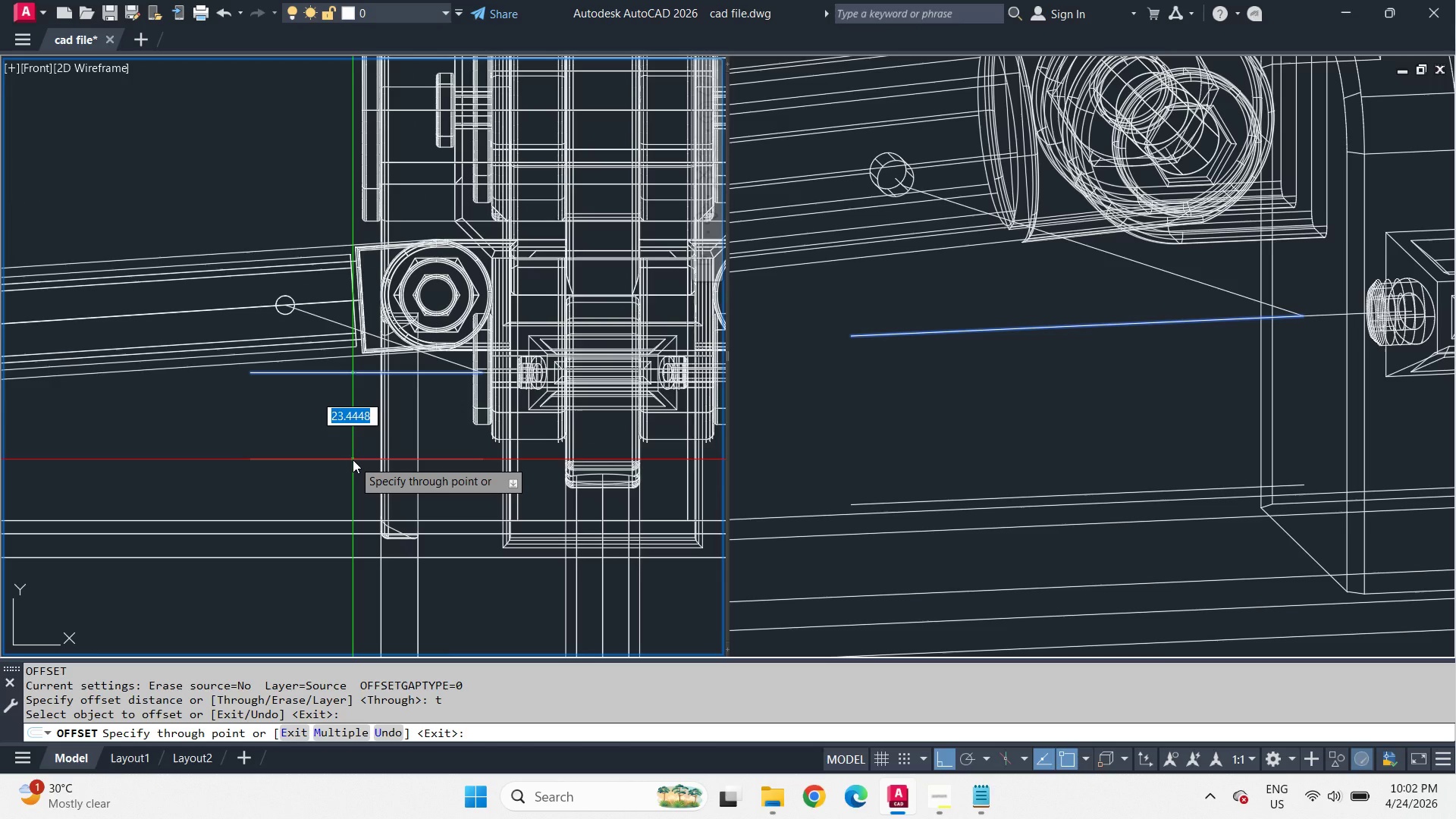 
key(Numpad0)
 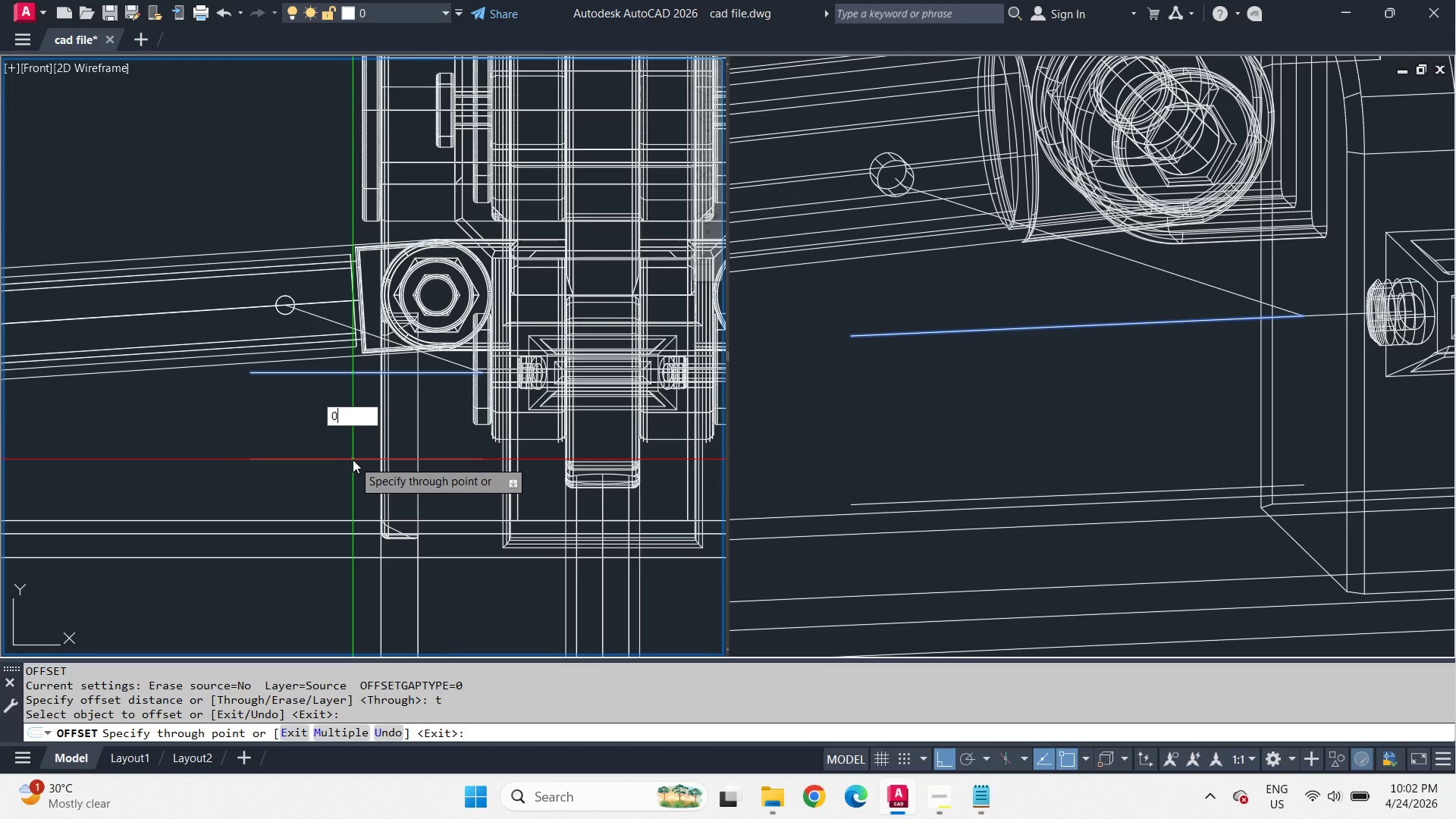 
key(Backspace)
 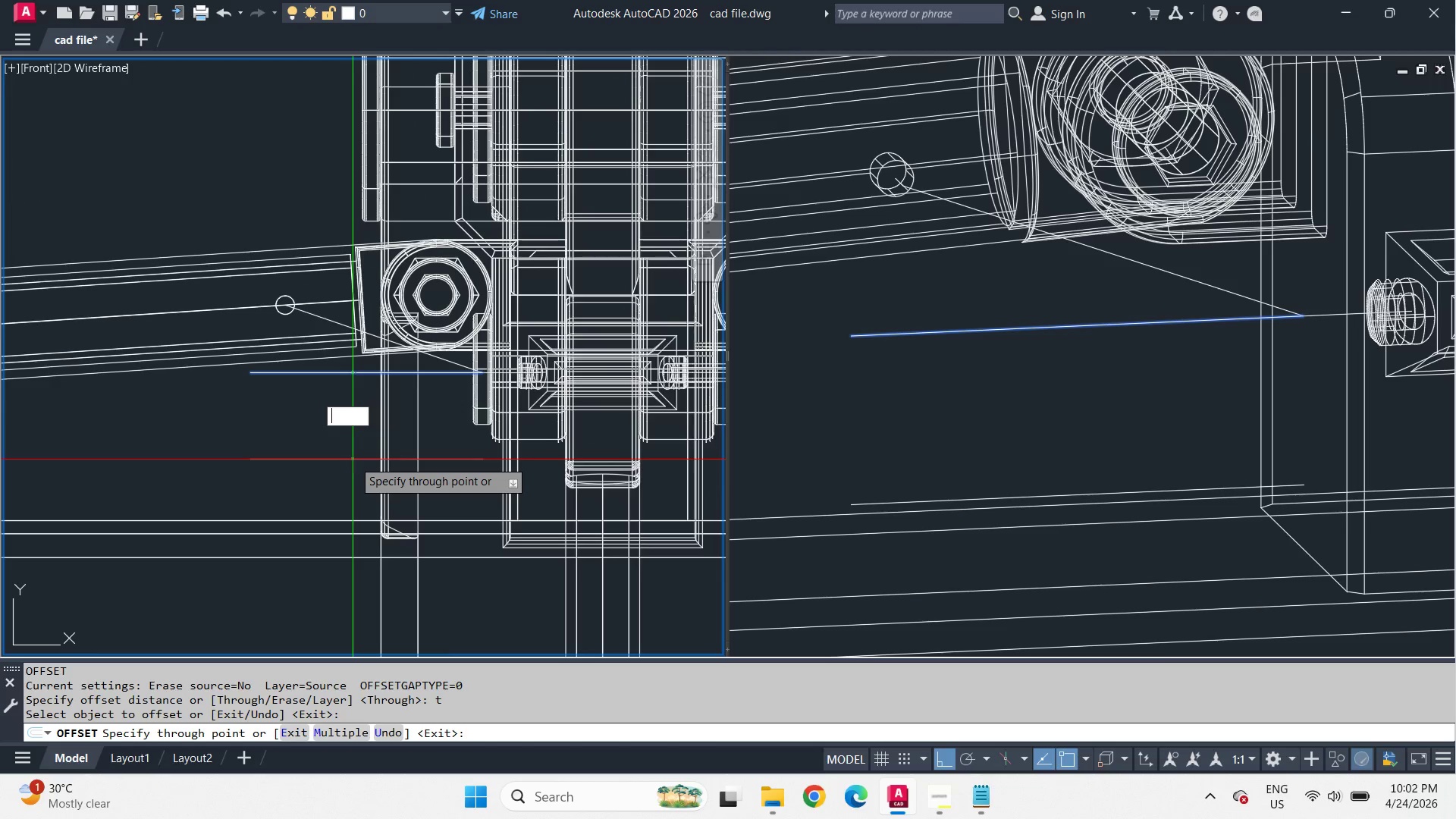 
key(Numpad2)
 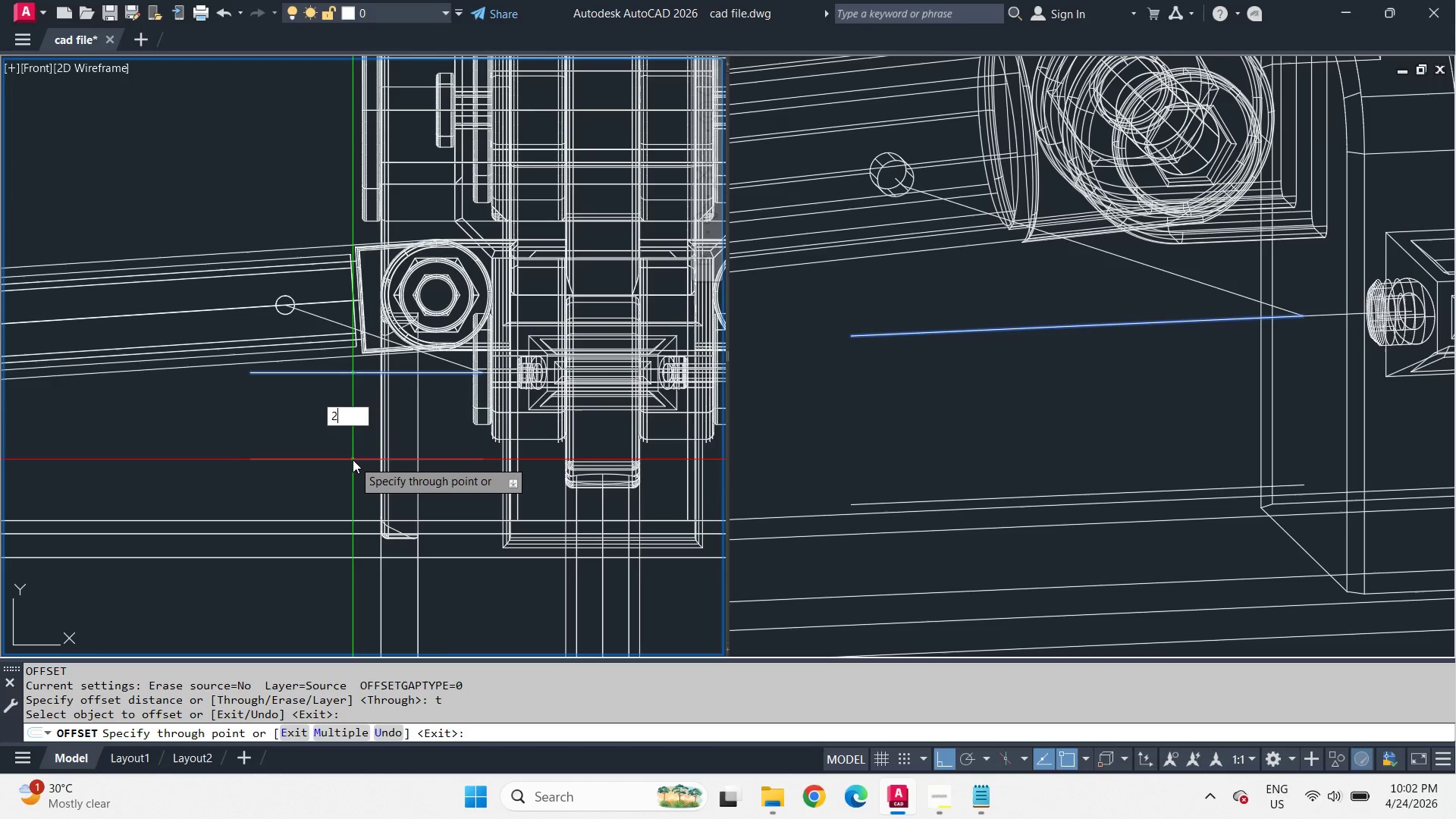 
key(Numpad0)
 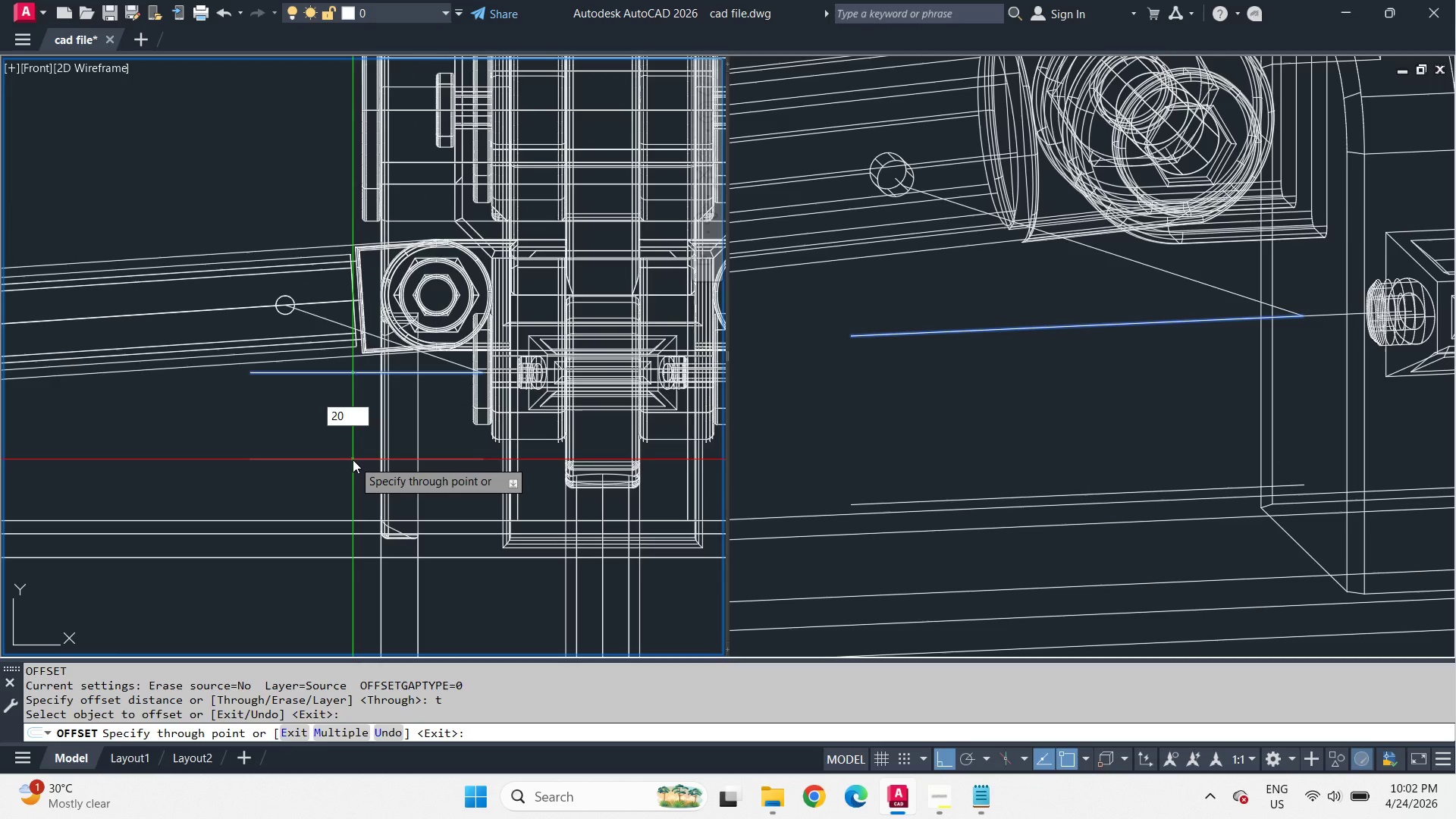 
key(NumpadEnter)
 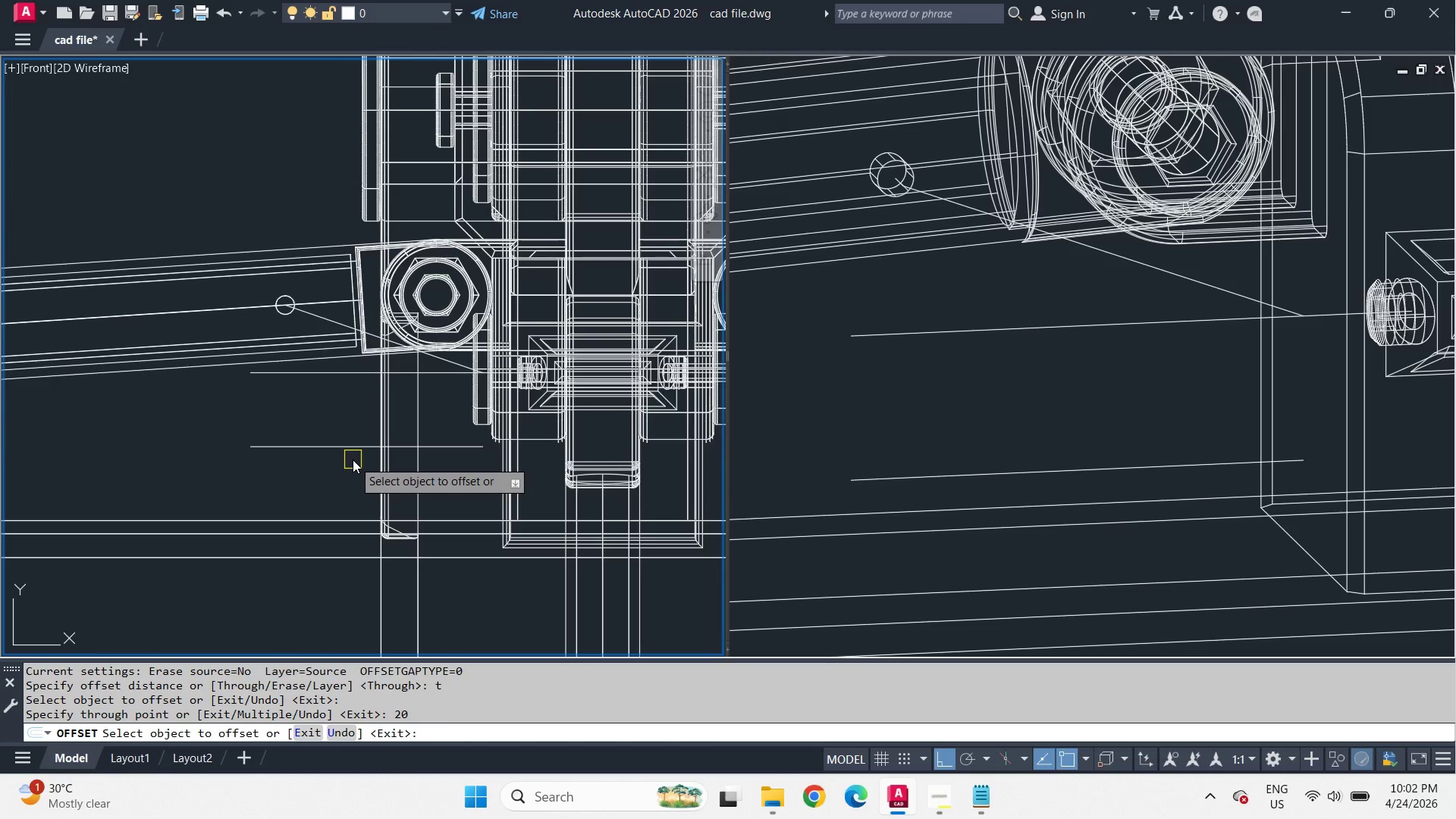 
key(Space)
 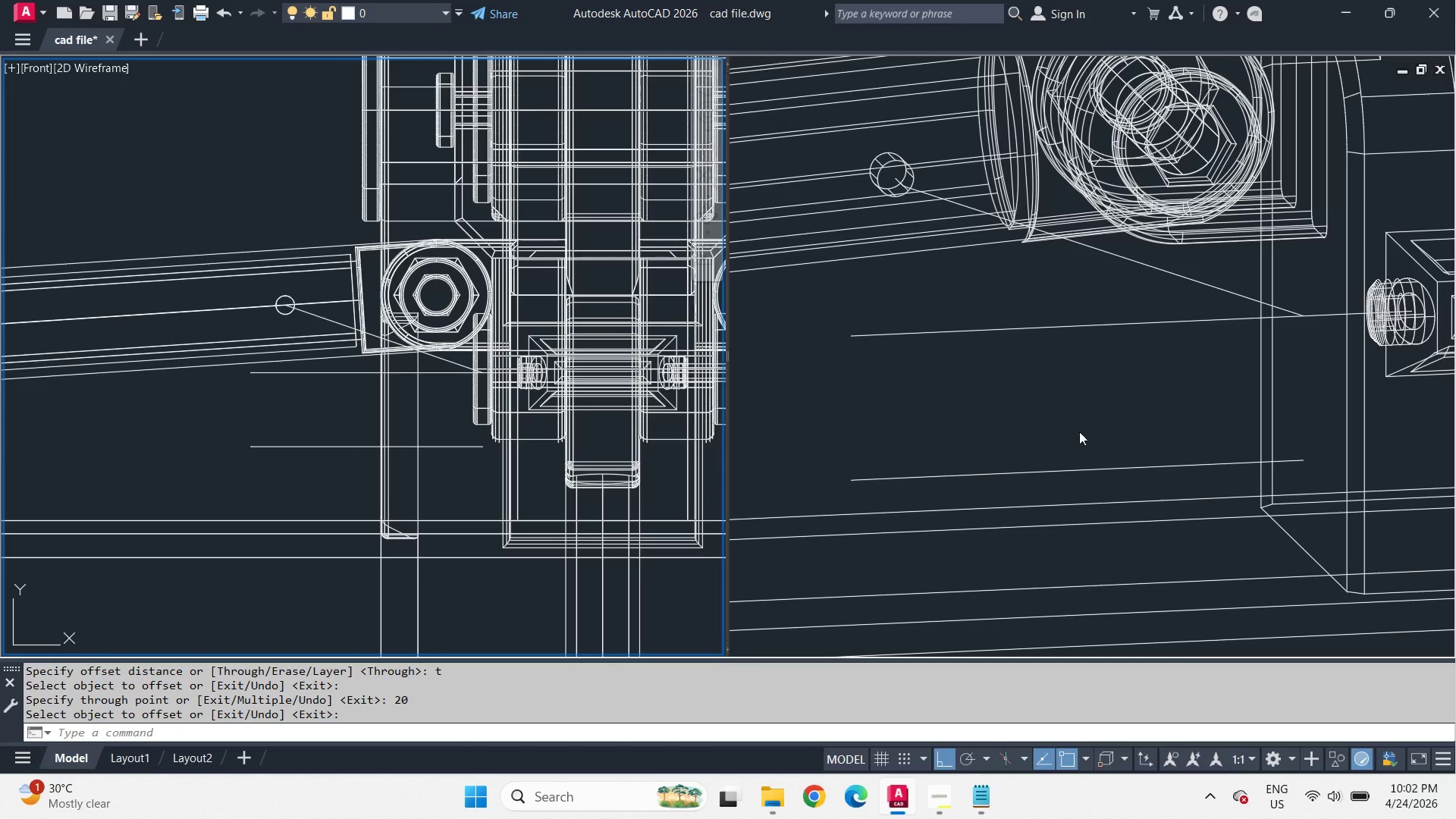 
left_click([1110, 434])
 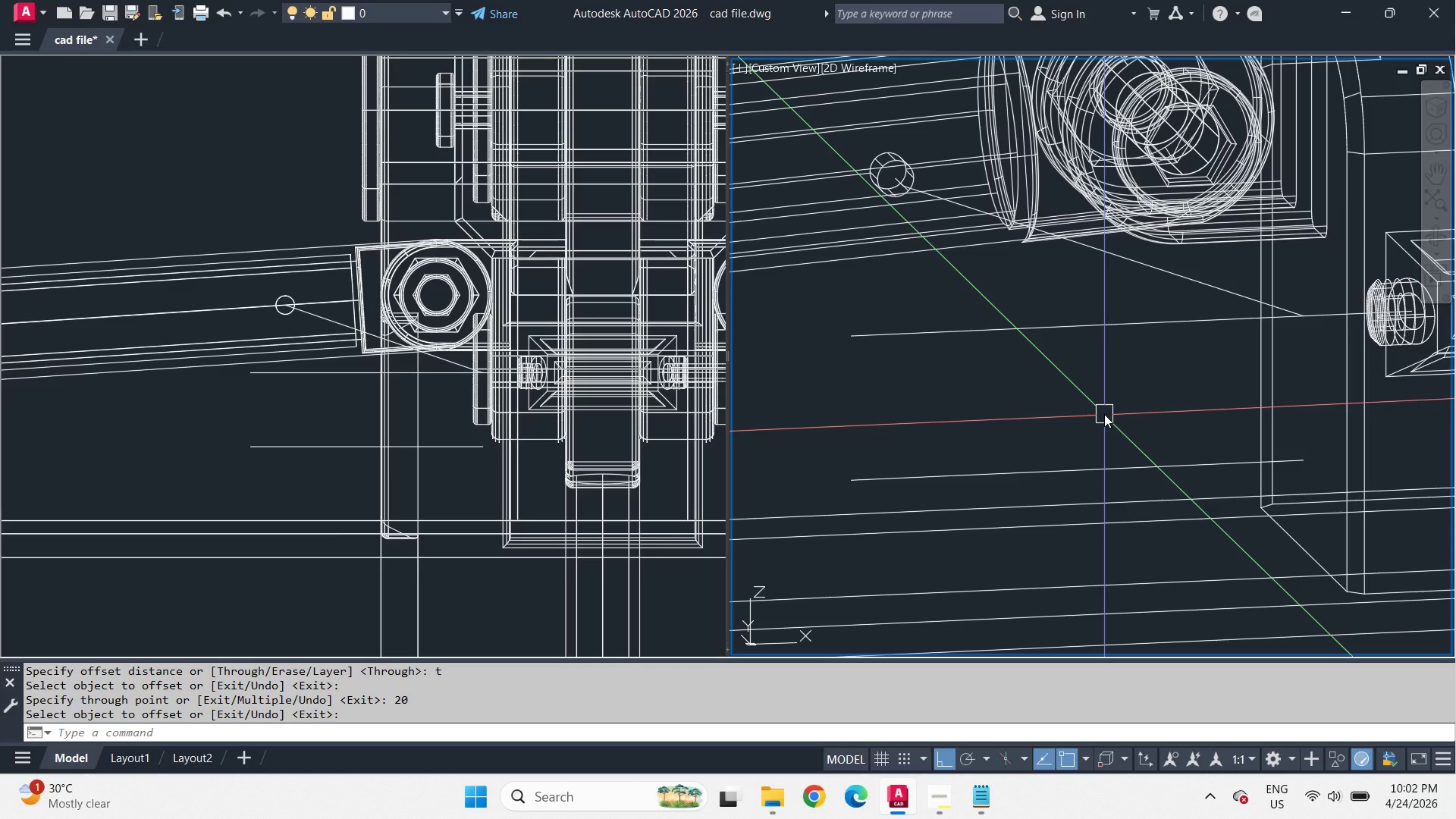 
key(L)
 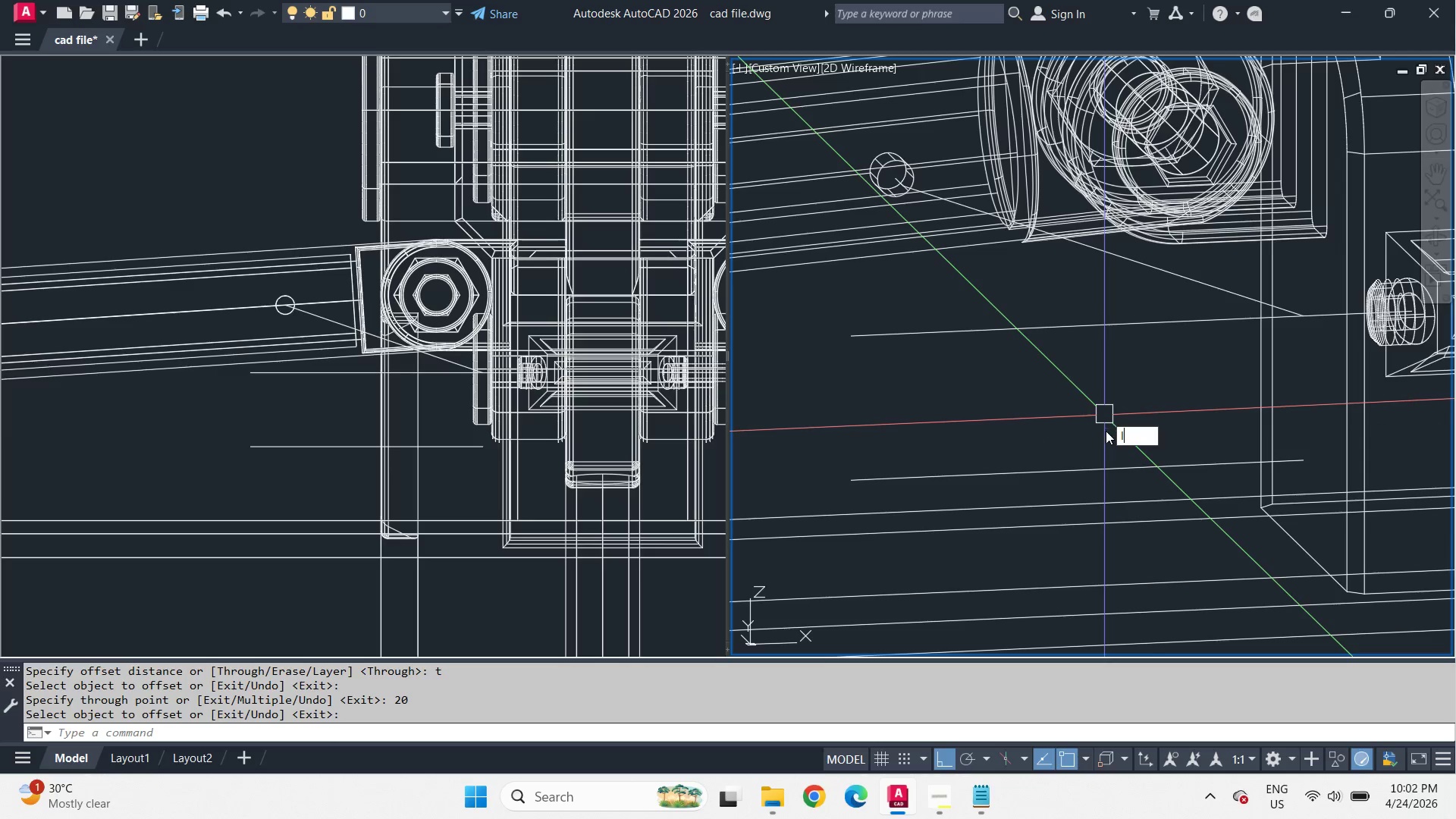 
key(Space)
 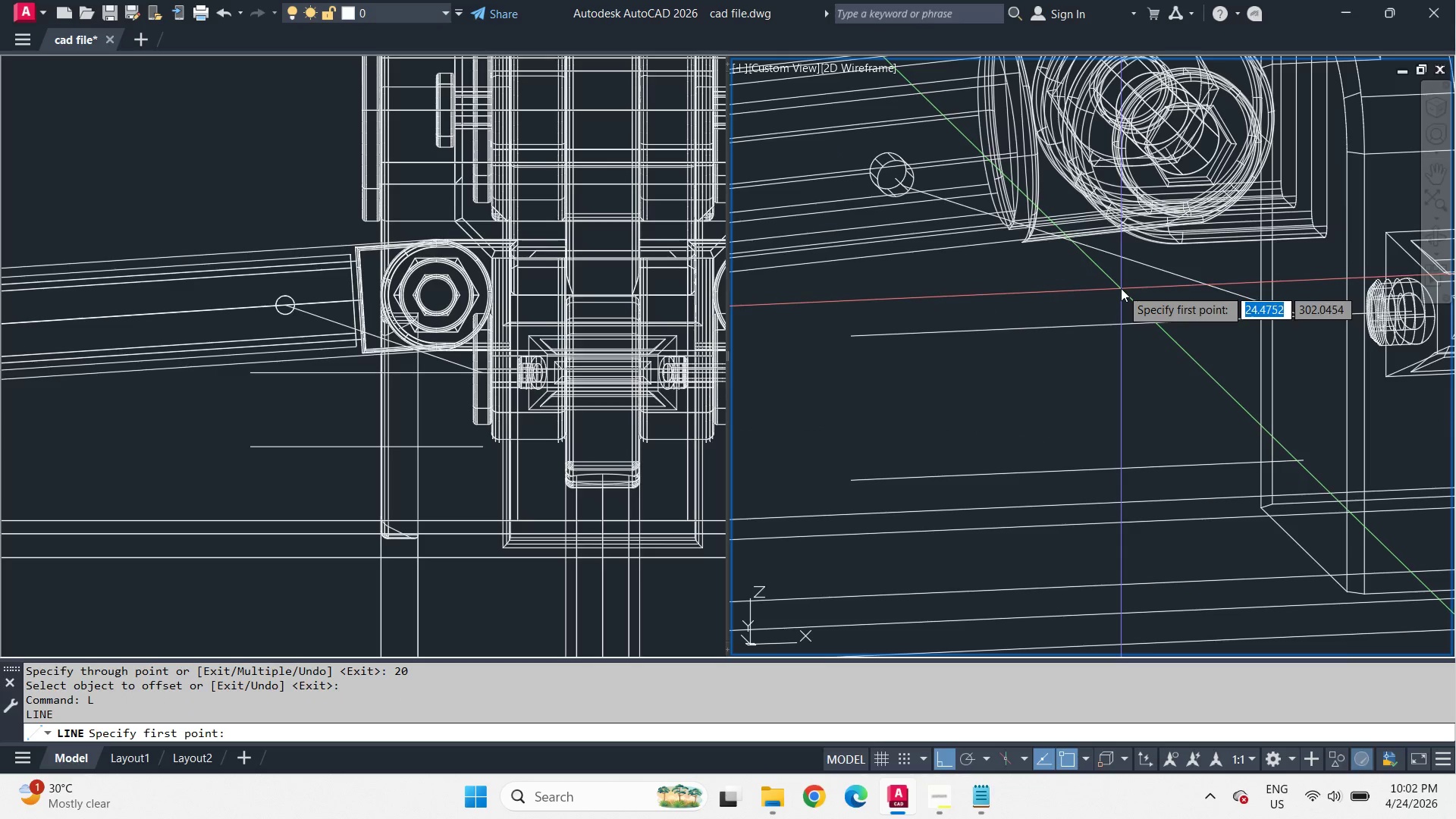 
type(mid )
 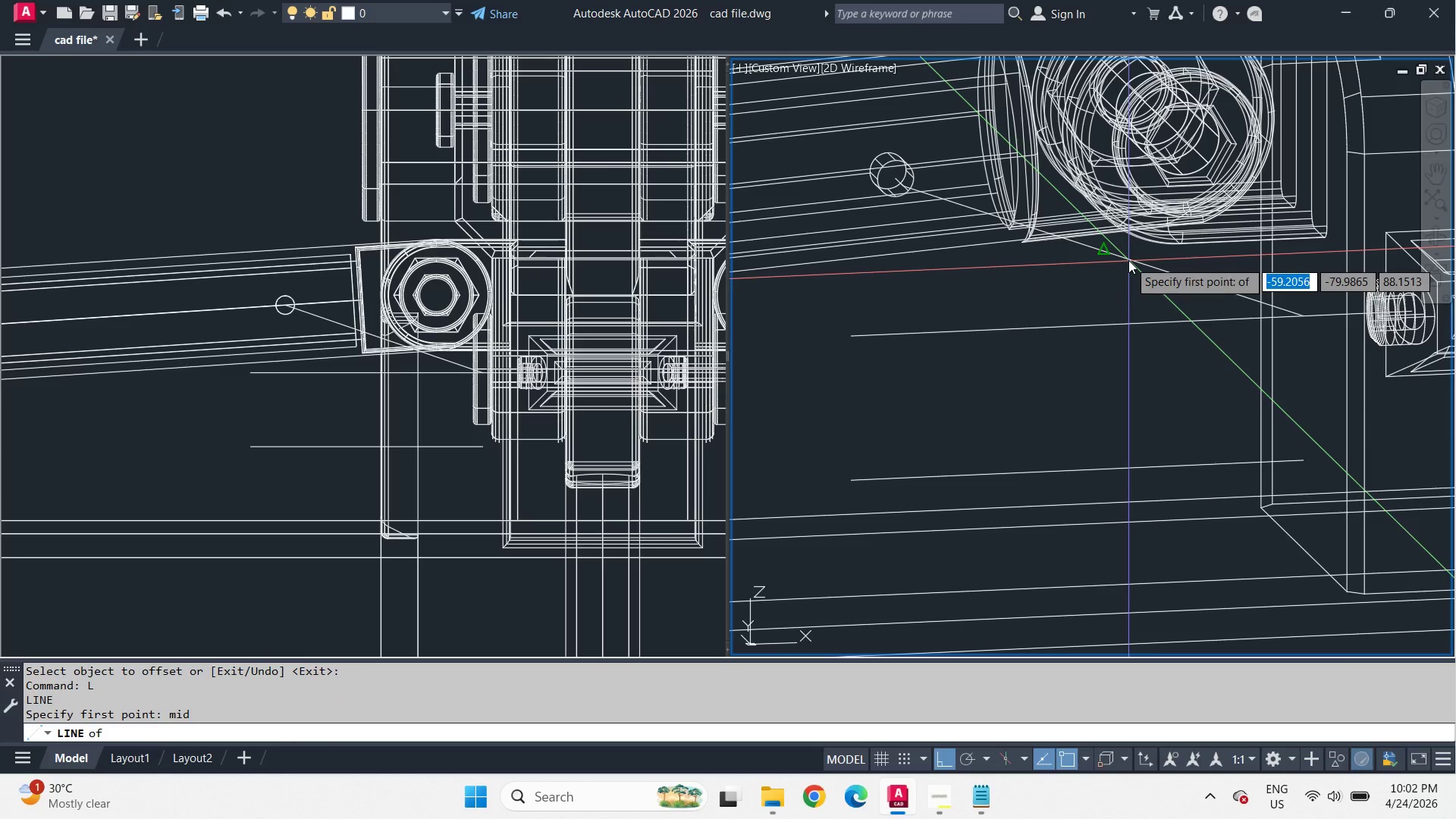 
left_click([1128, 260])
 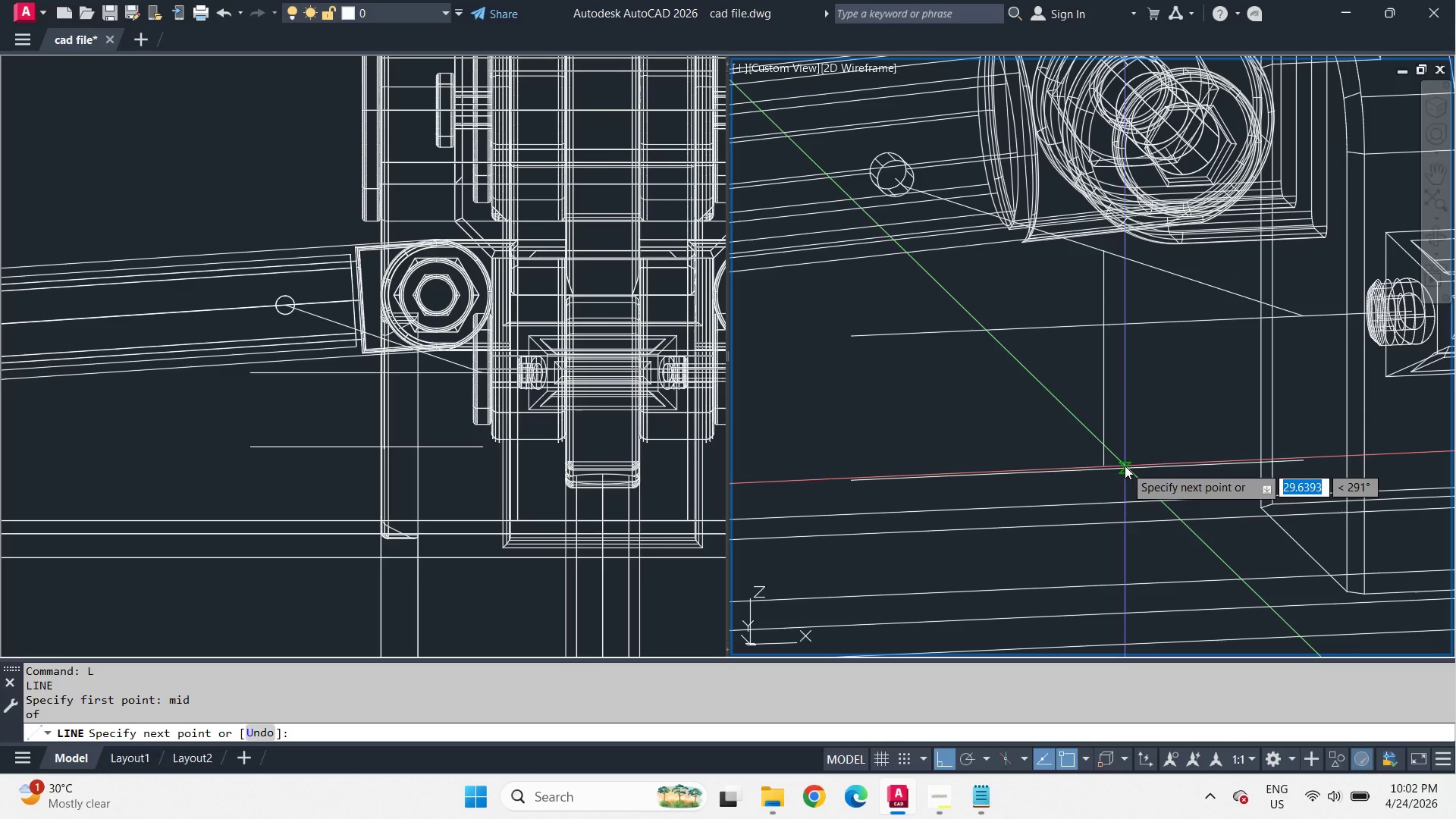 
type(per )
 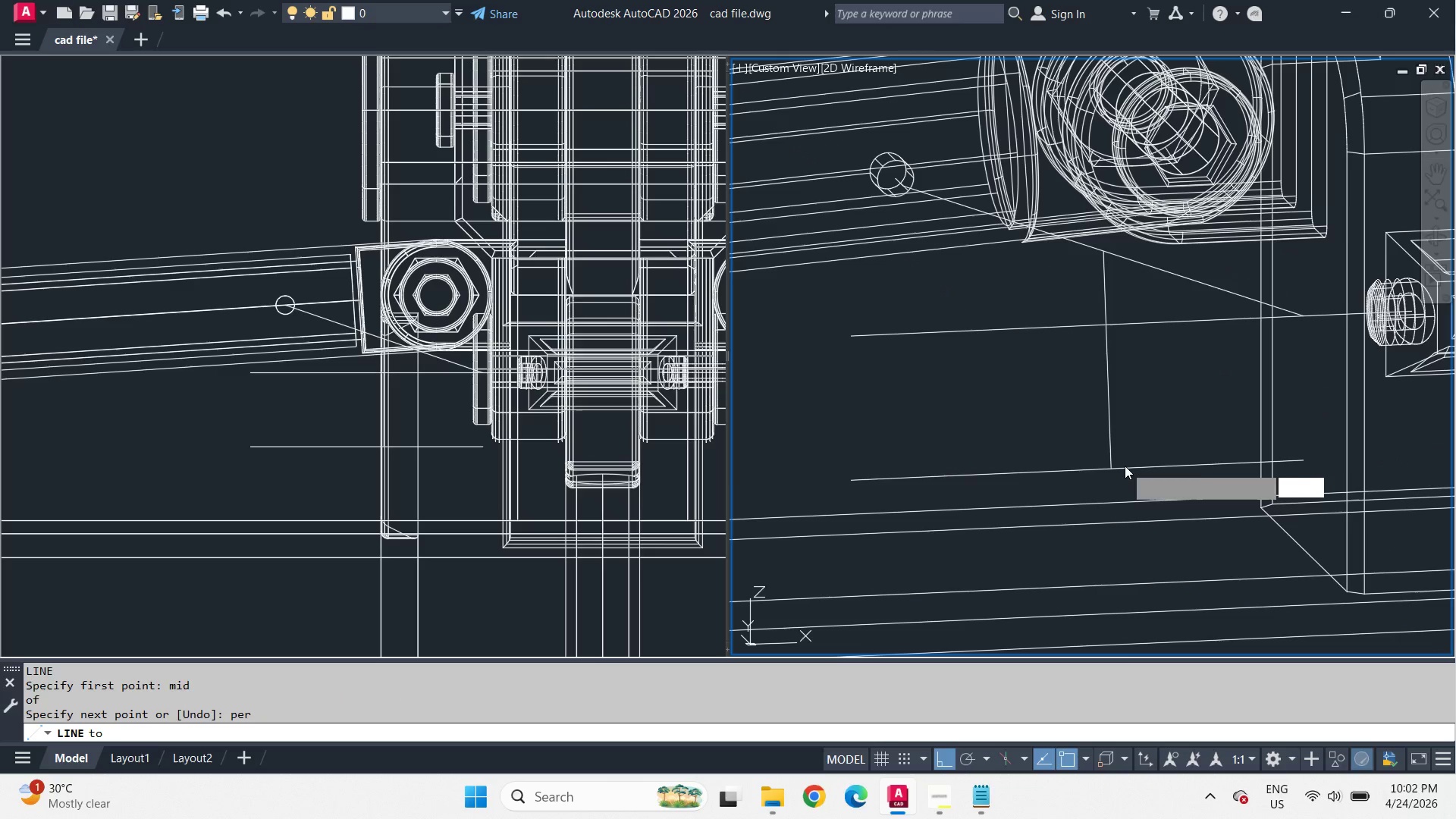 
left_click([1125, 466])
 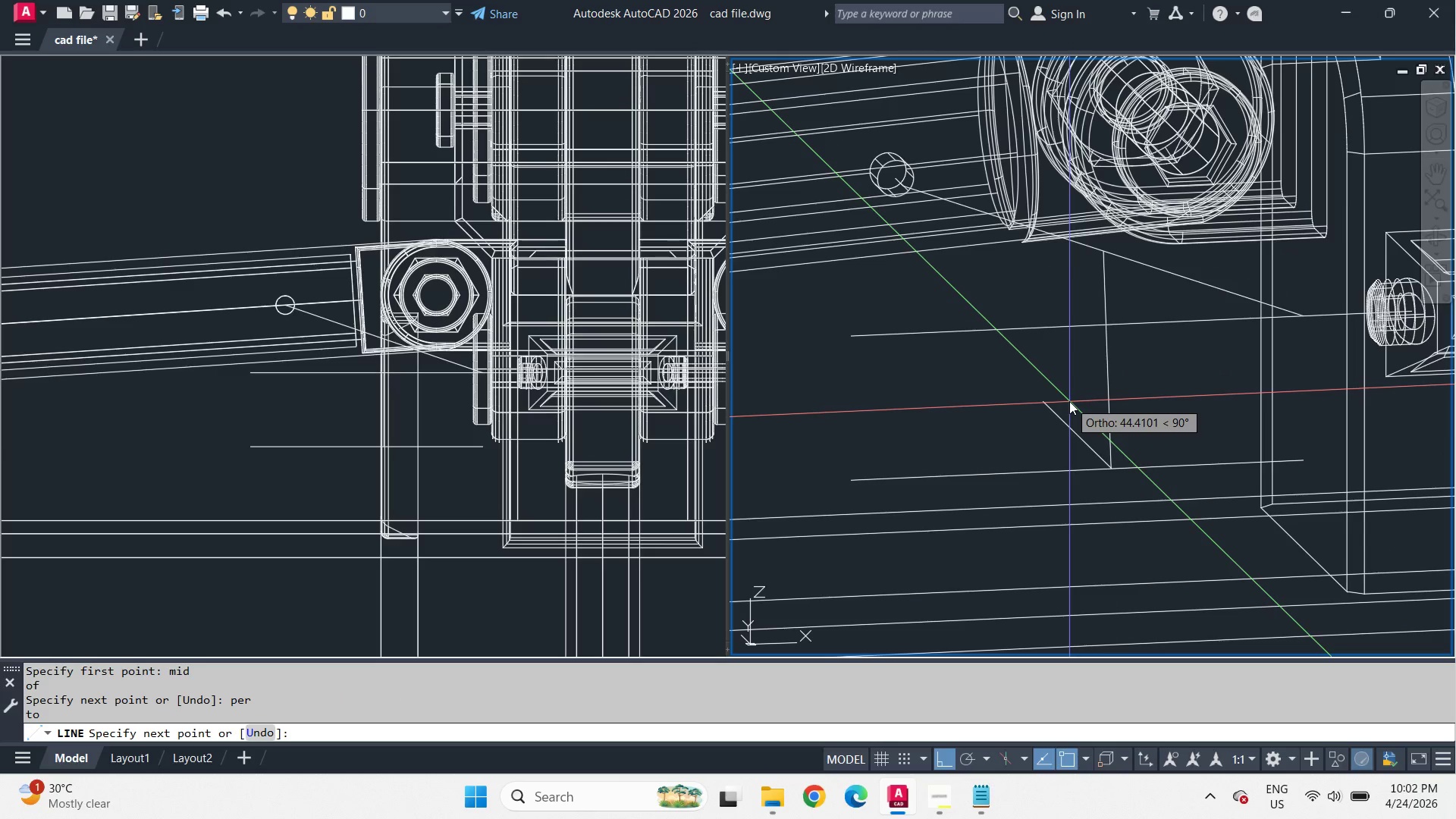 
left_click([1063, 399])
 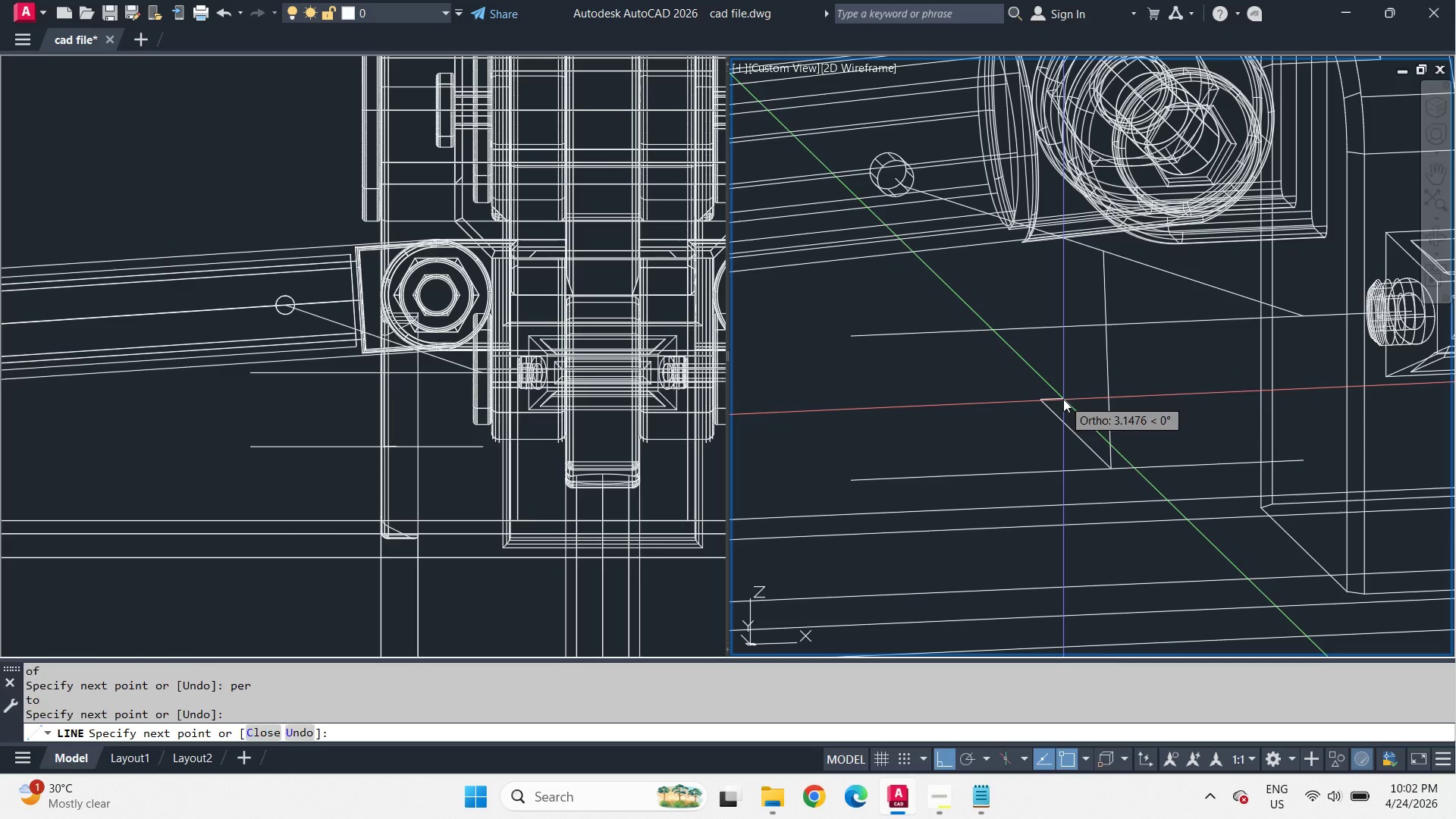 
key(Space)
 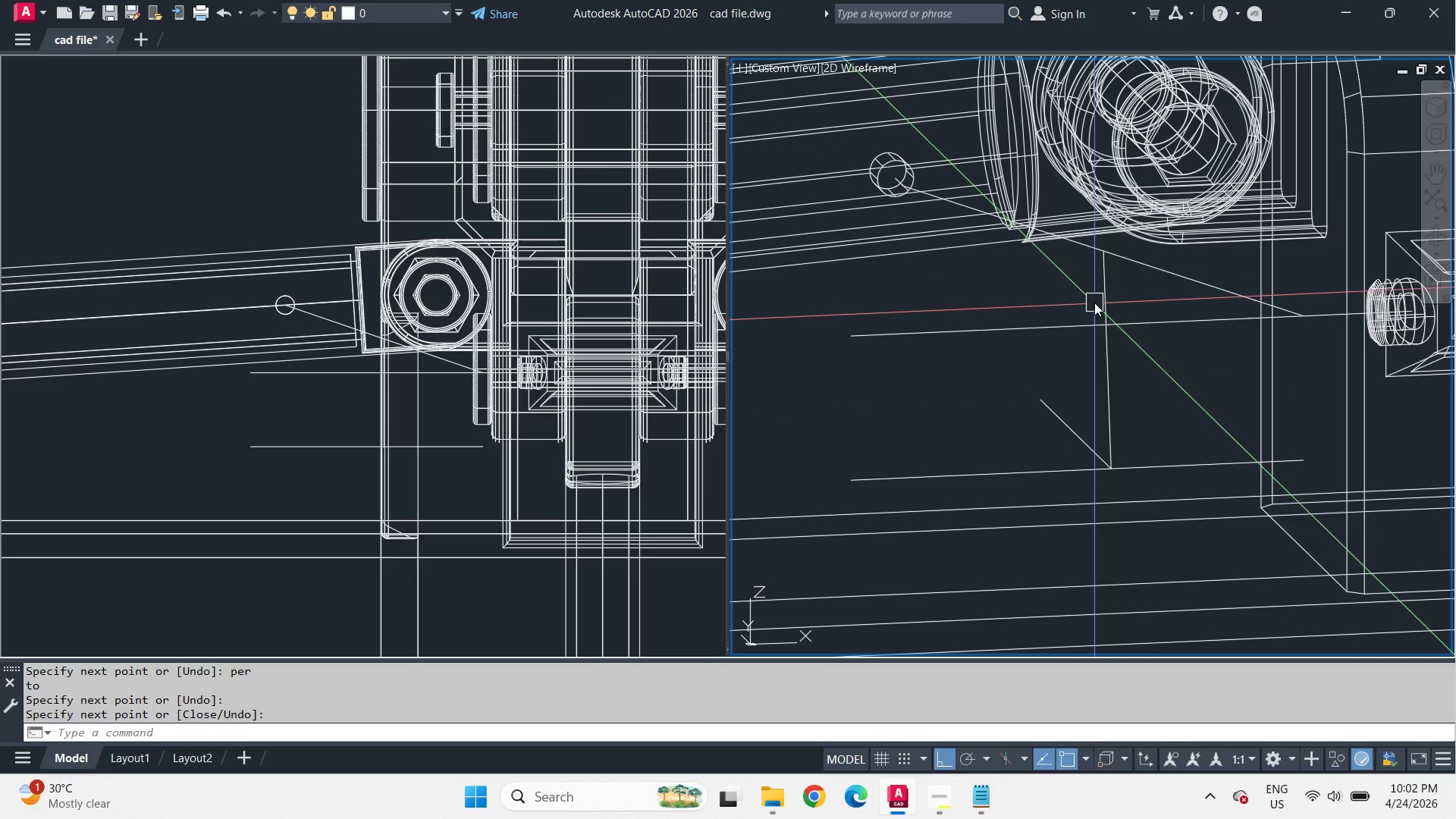 
type( end )
 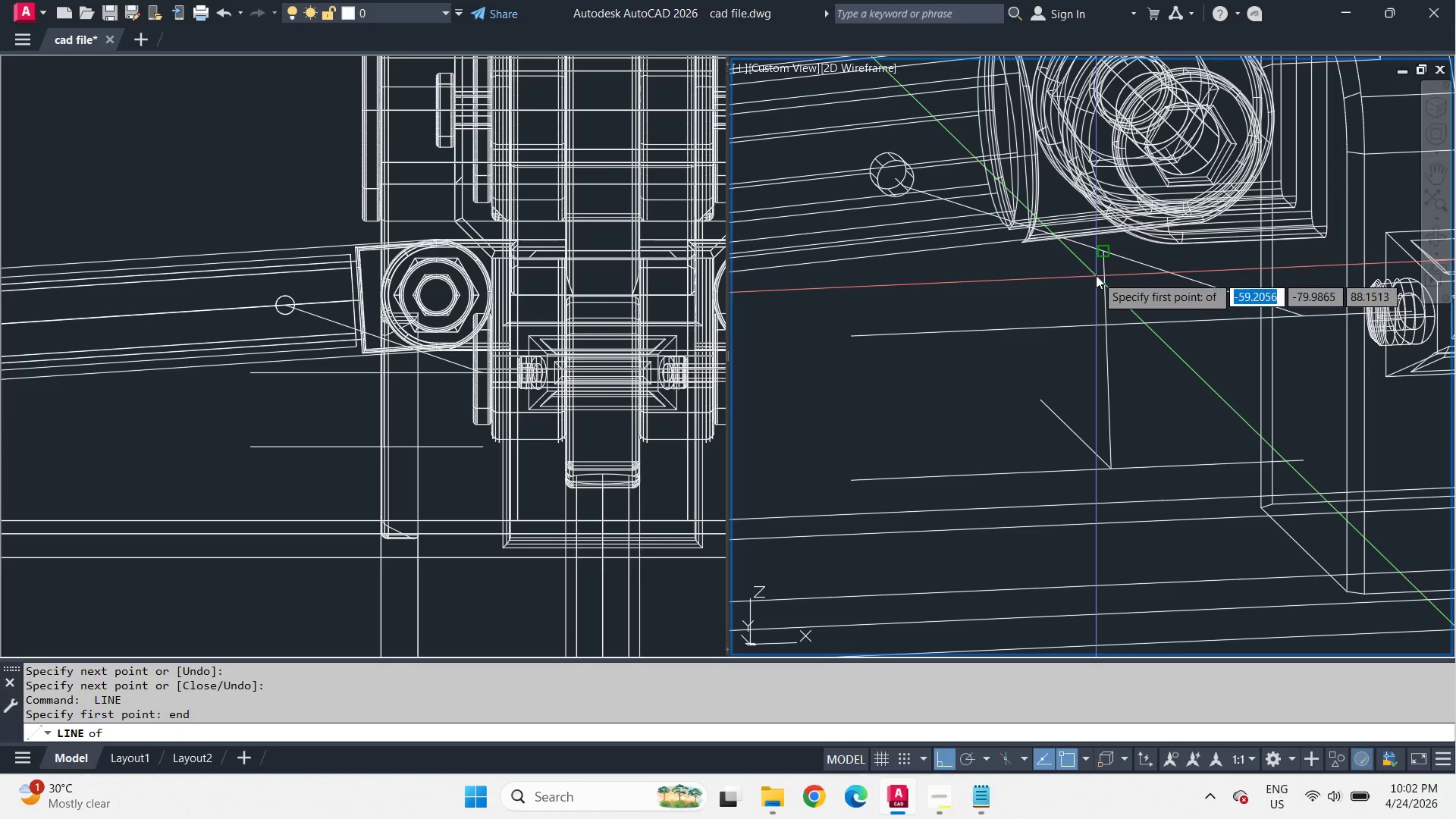 
left_click_drag(start_coordinate=[1096, 275], to_coordinate=[1097, 293])
 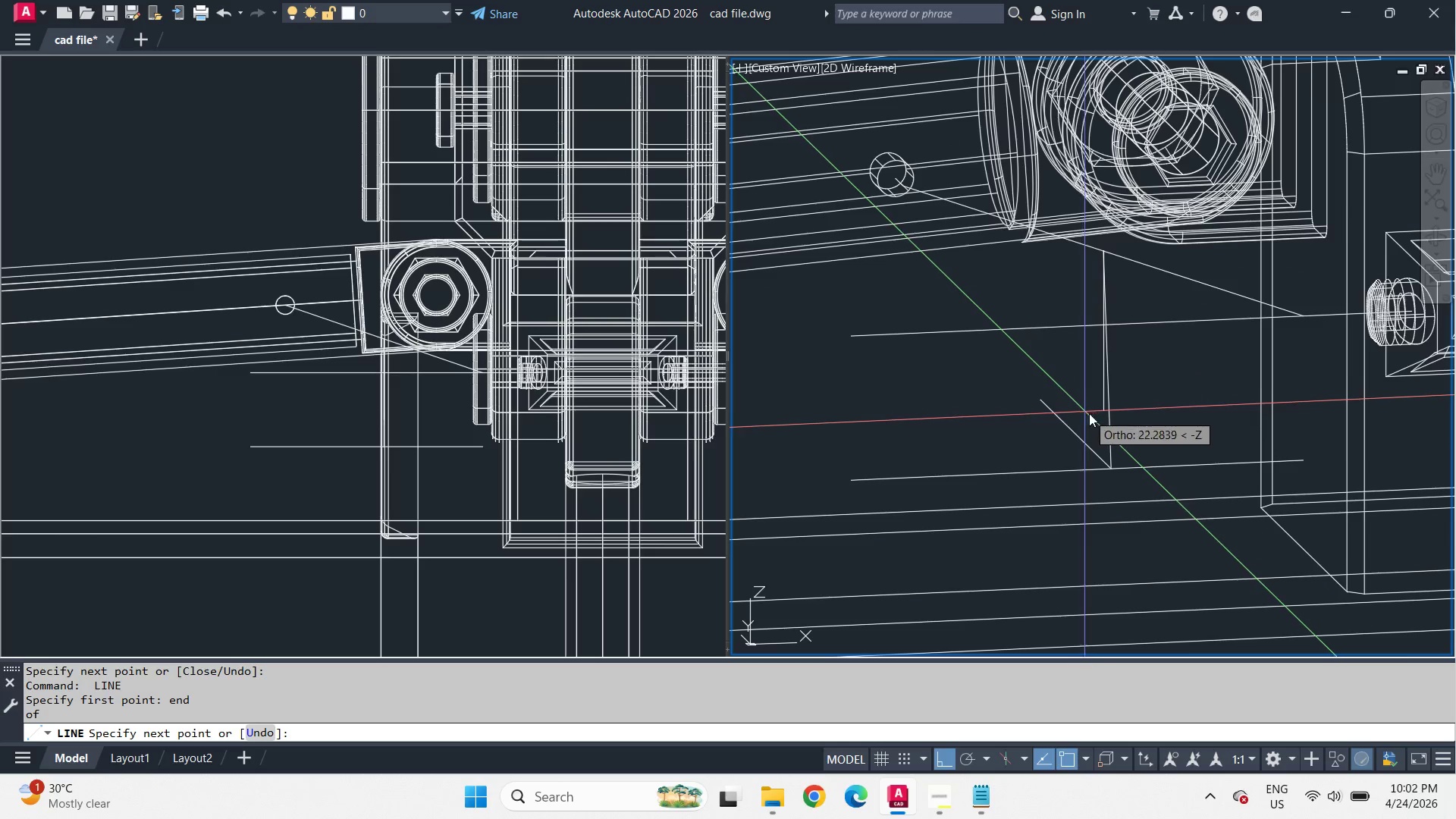 
scroll: coordinate [1097, 440], scroll_direction: up, amount: 2.0
 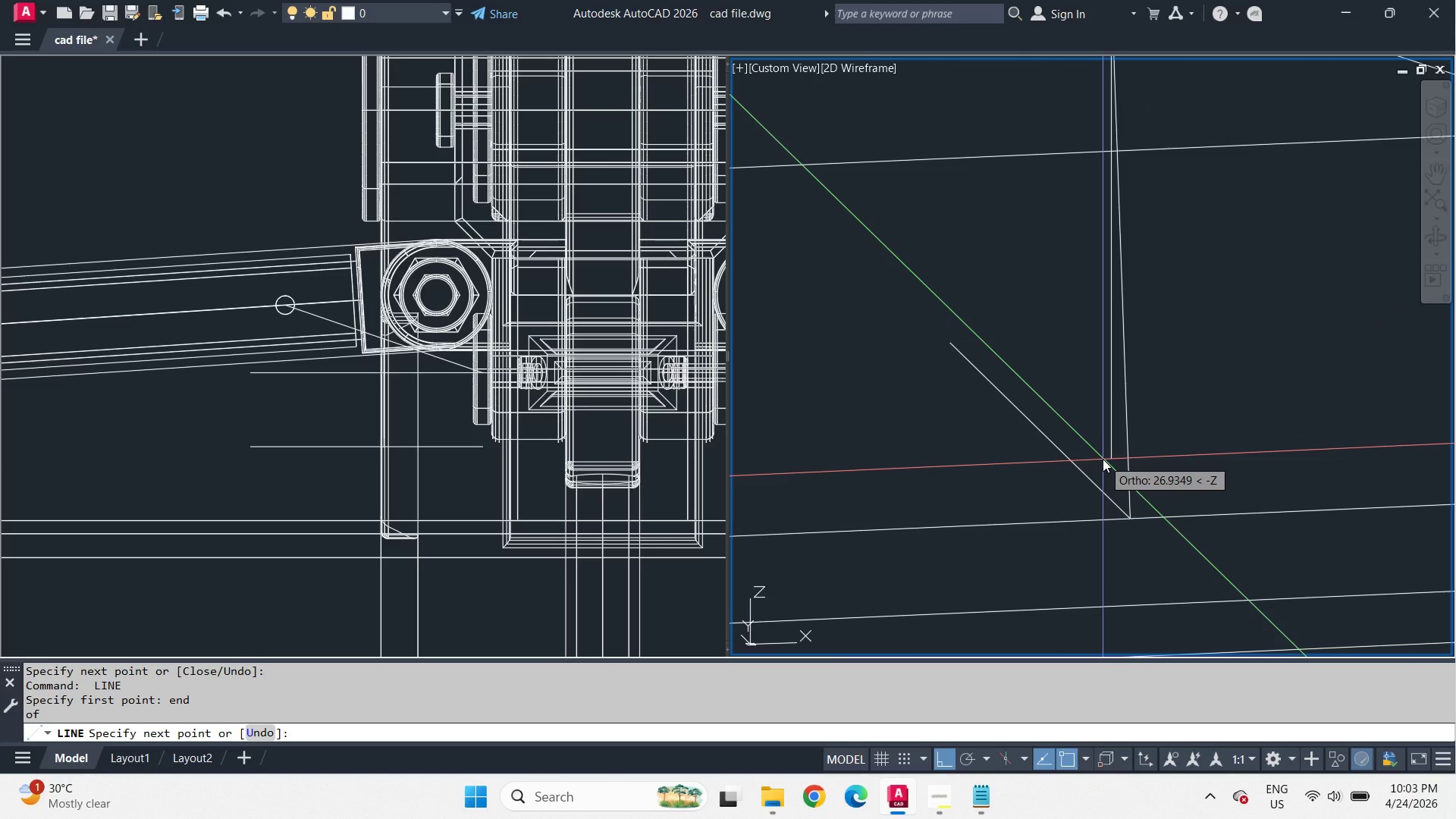 
scroll: coordinate [1103, 459], scroll_direction: down, amount: 1.0
 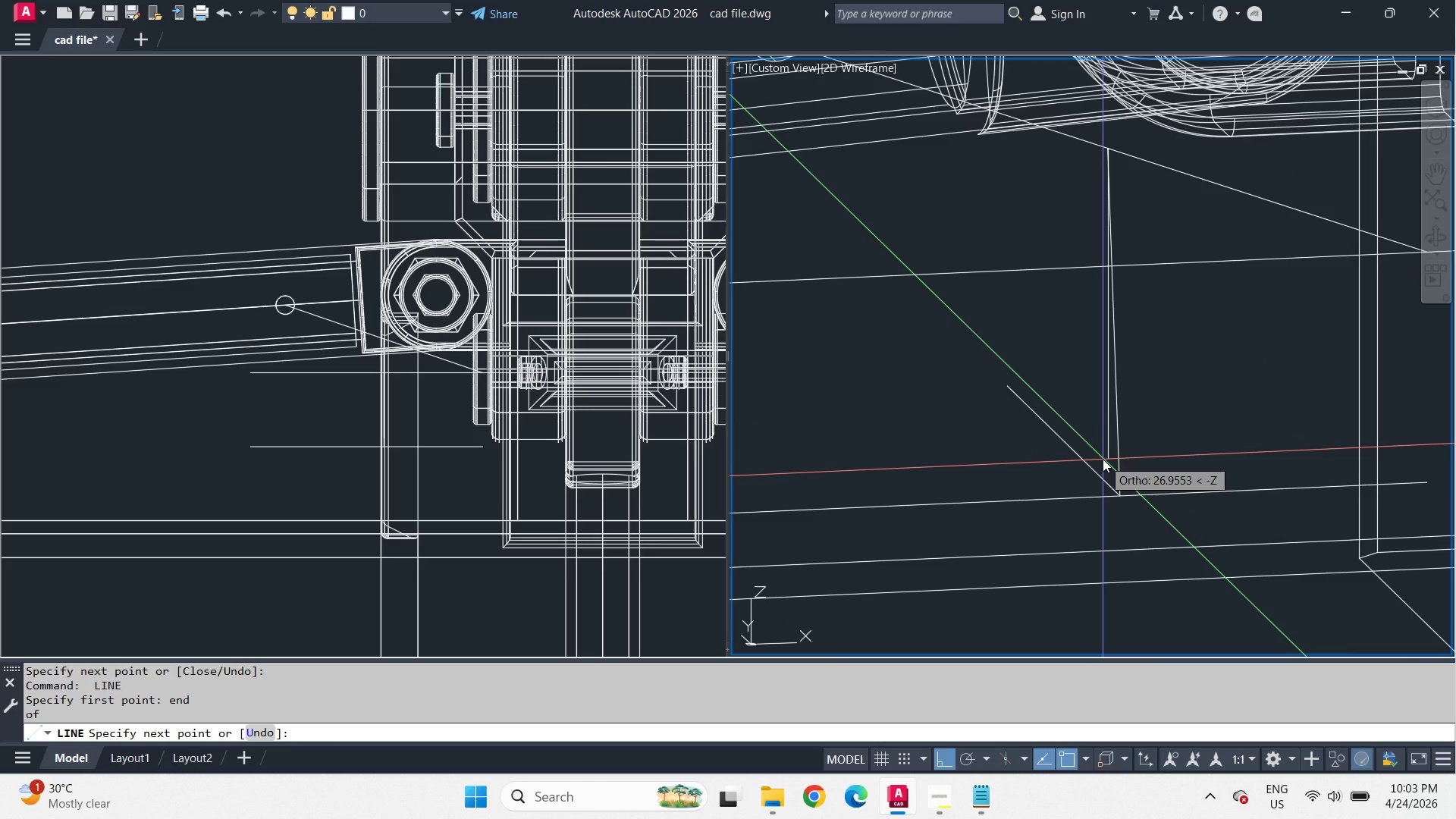 
left_click([1103, 458])
 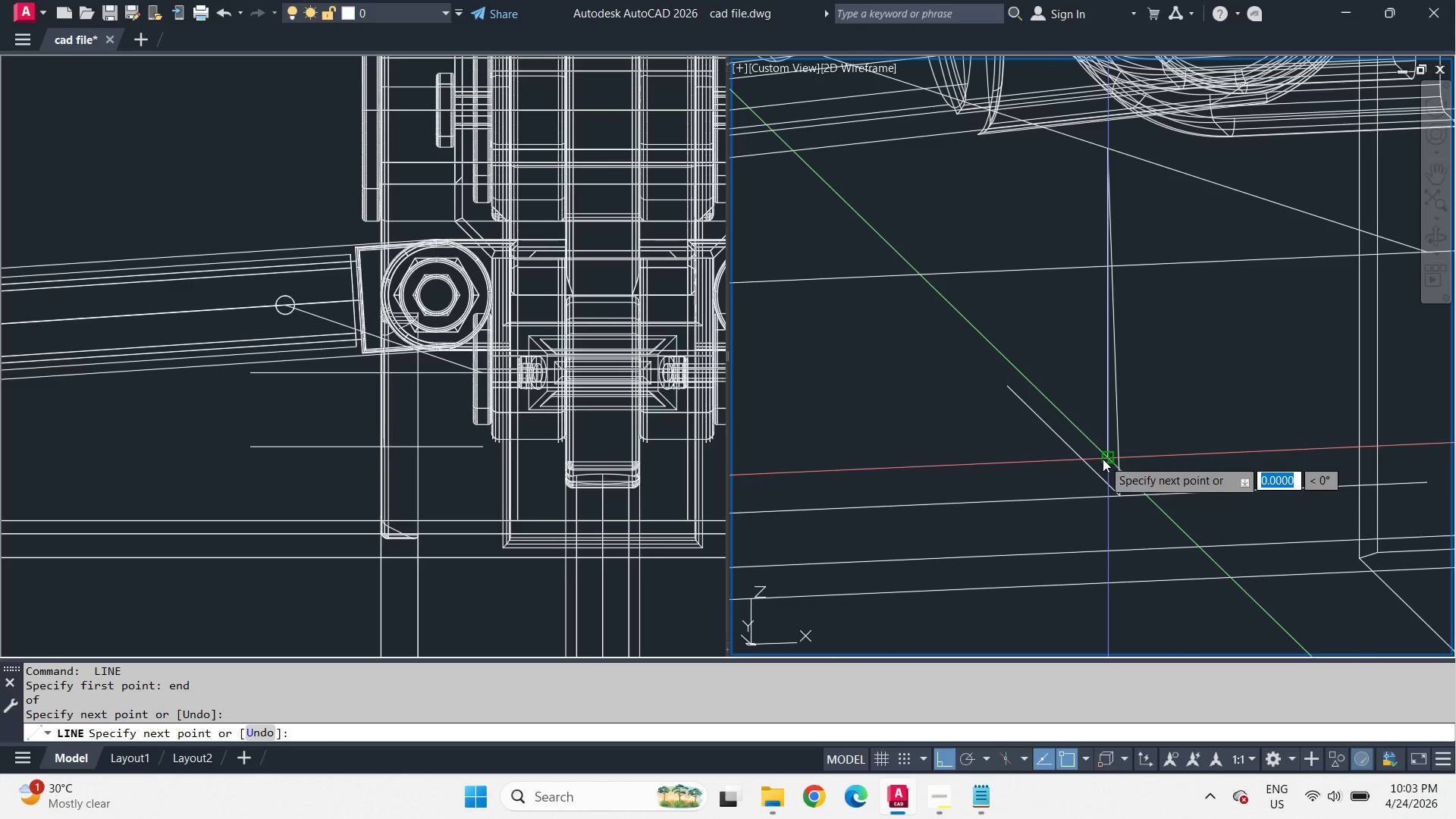 
key(Space)
 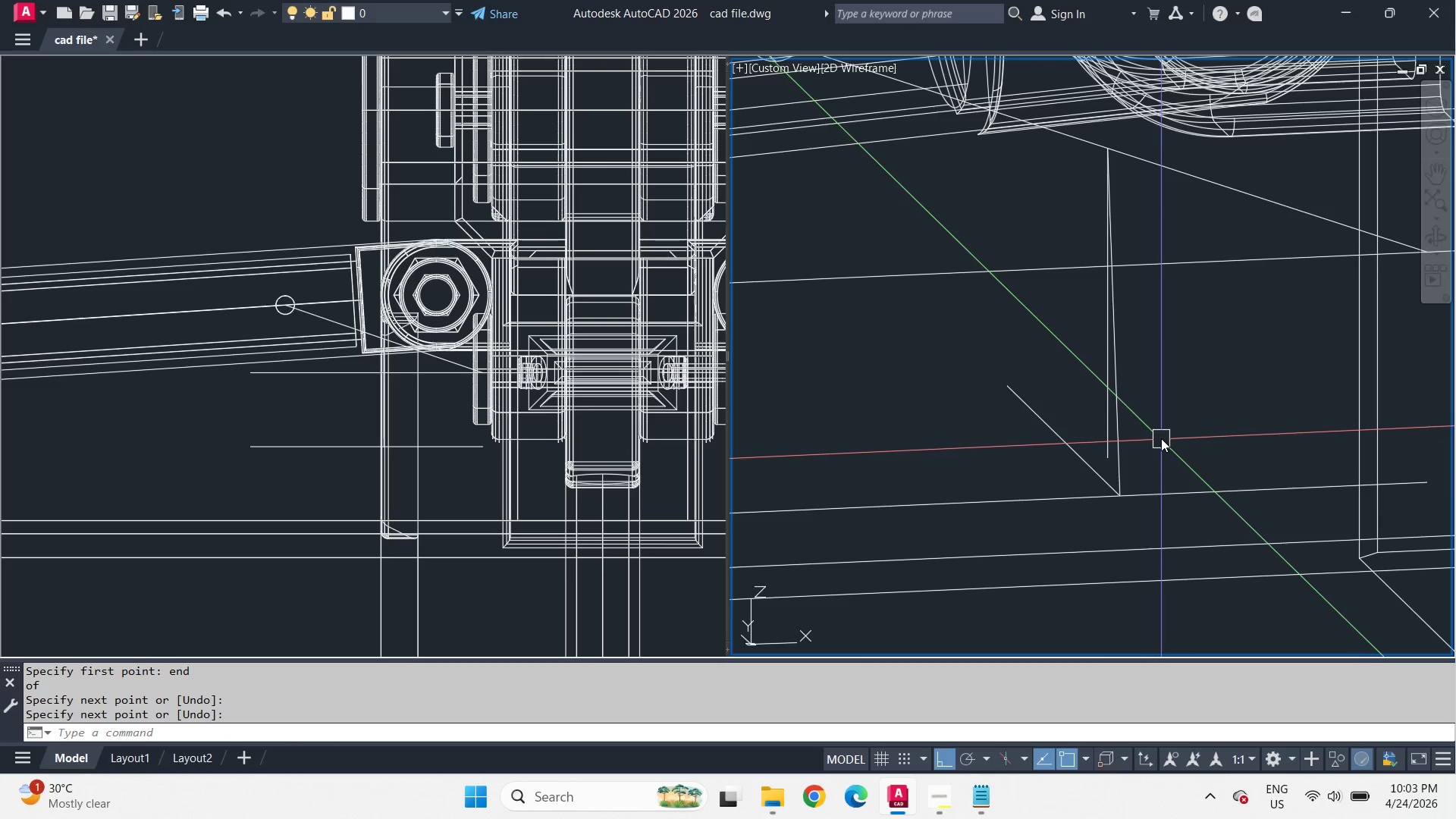 
scroll: coordinate [1161, 438], scroll_direction: down, amount: 1.0
 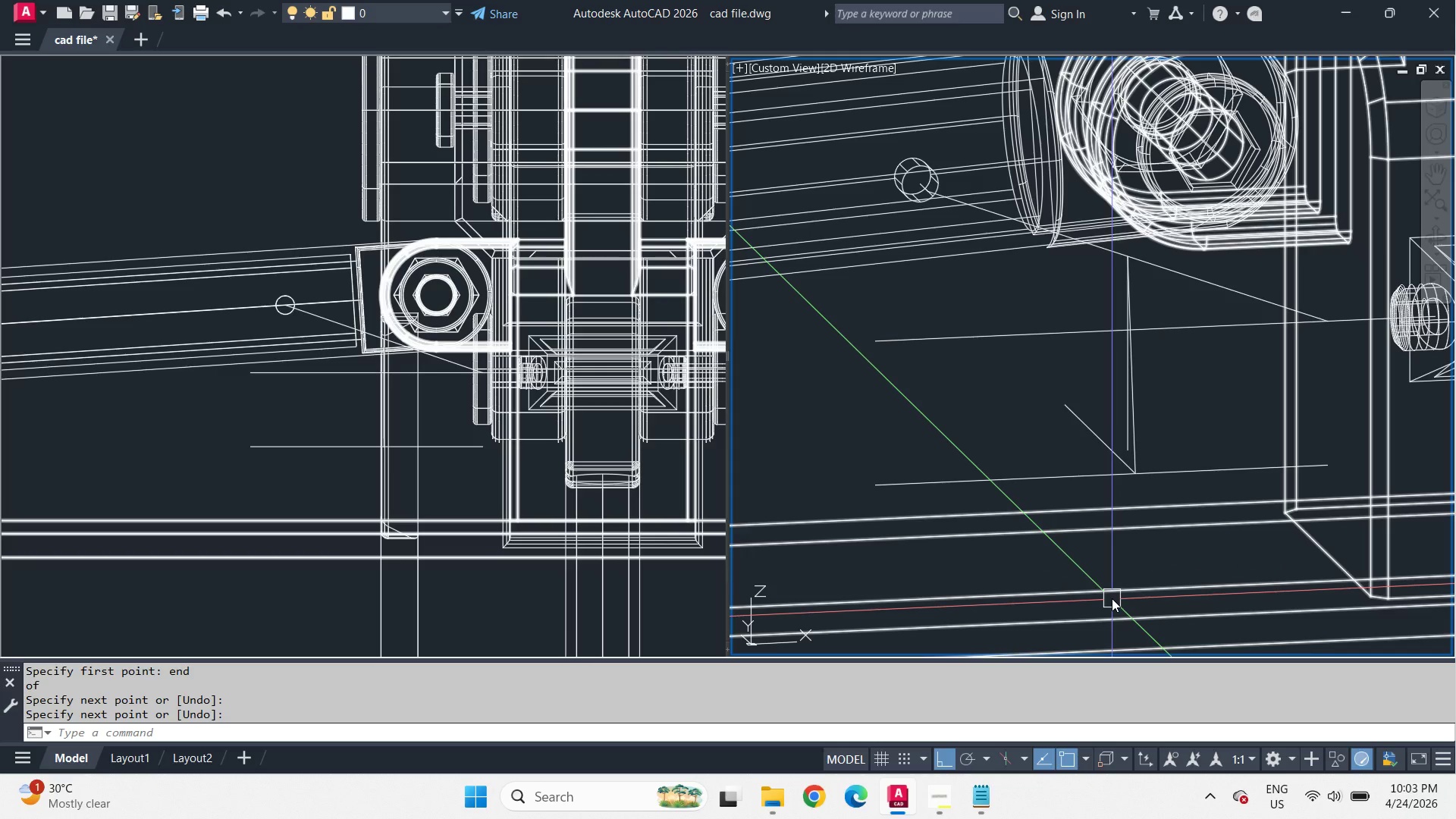 
hold_key(key=ShiftLeft, duration=3.8)
 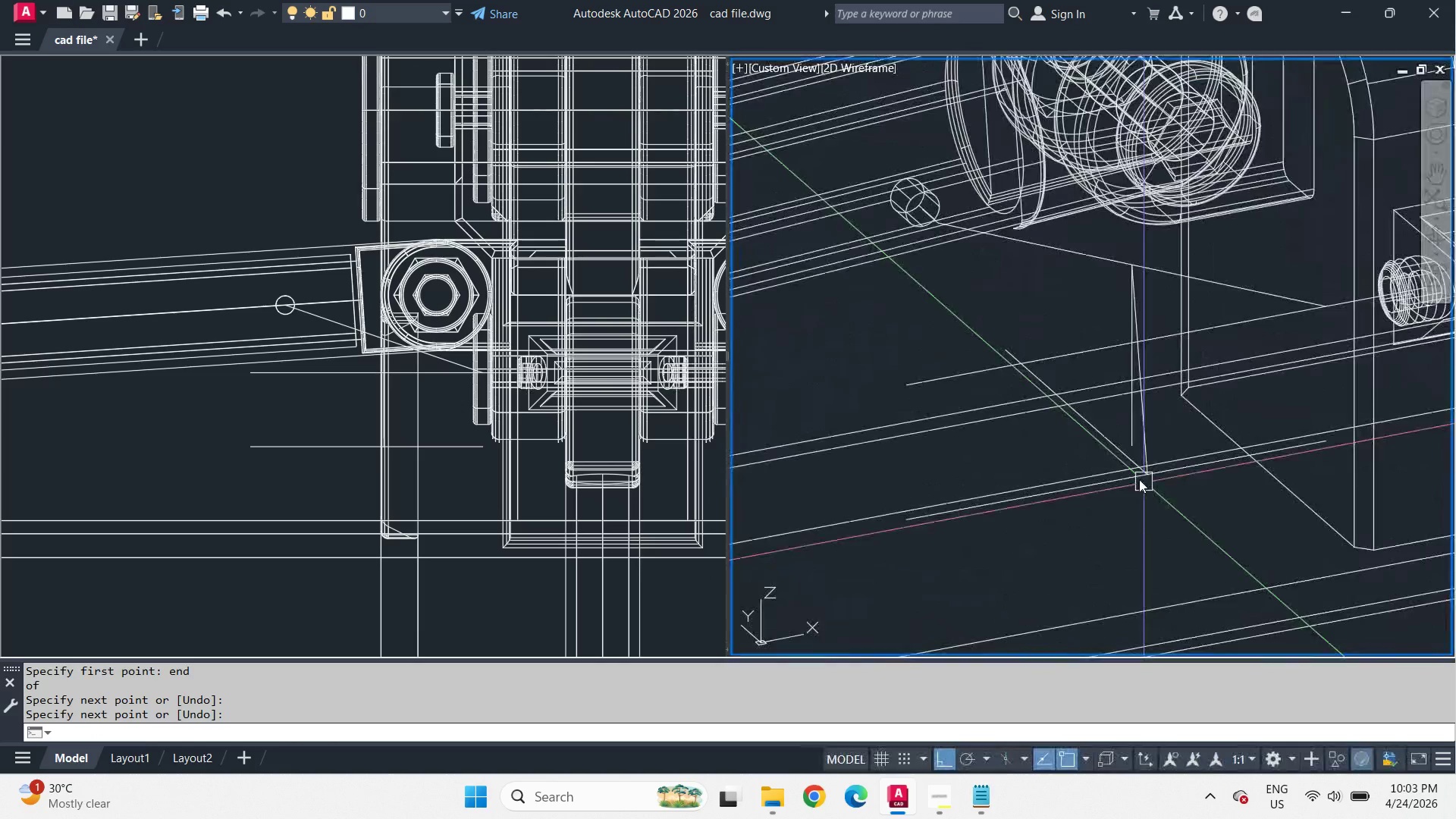 
key(F)
 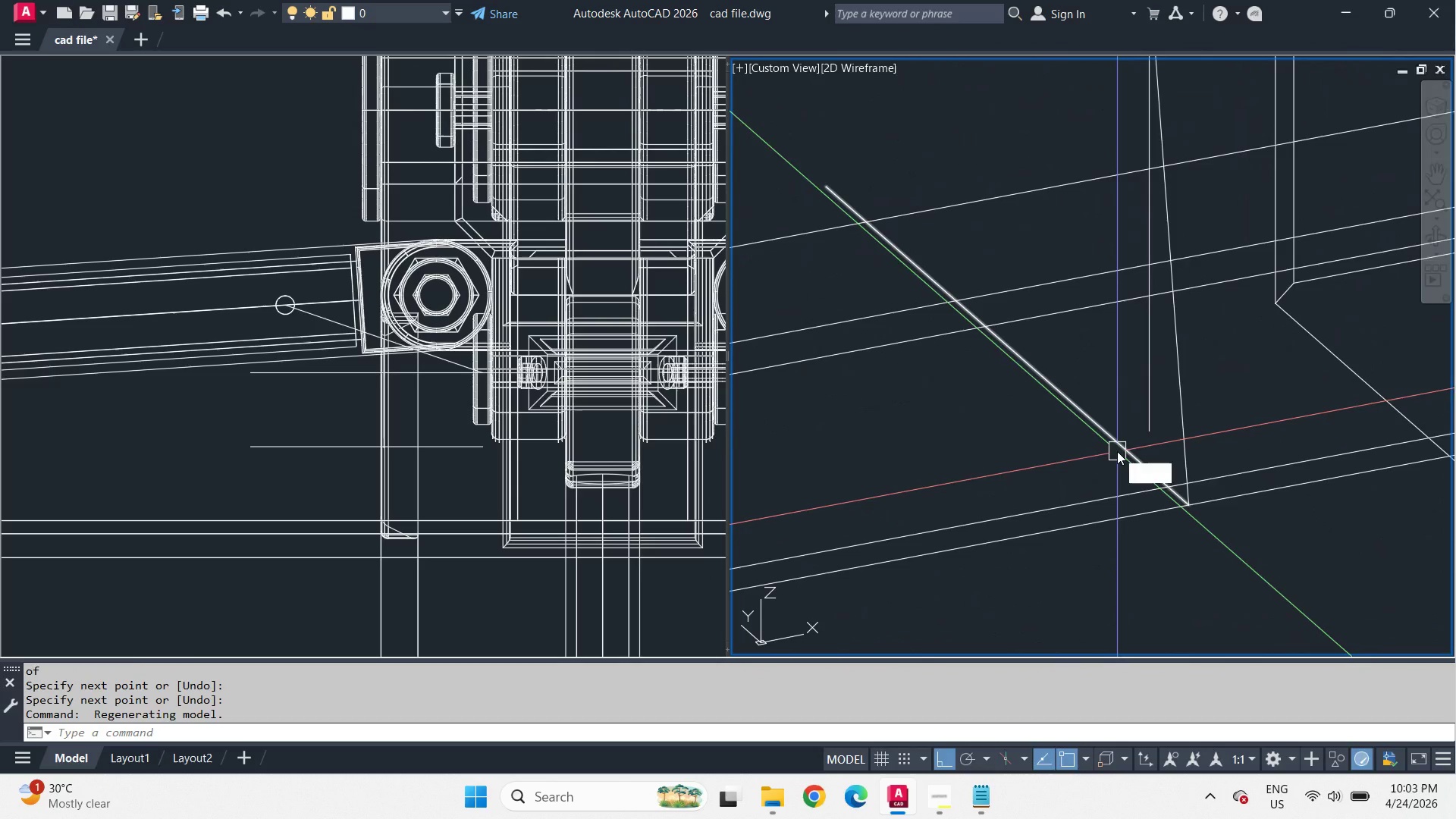 
key(Space)
 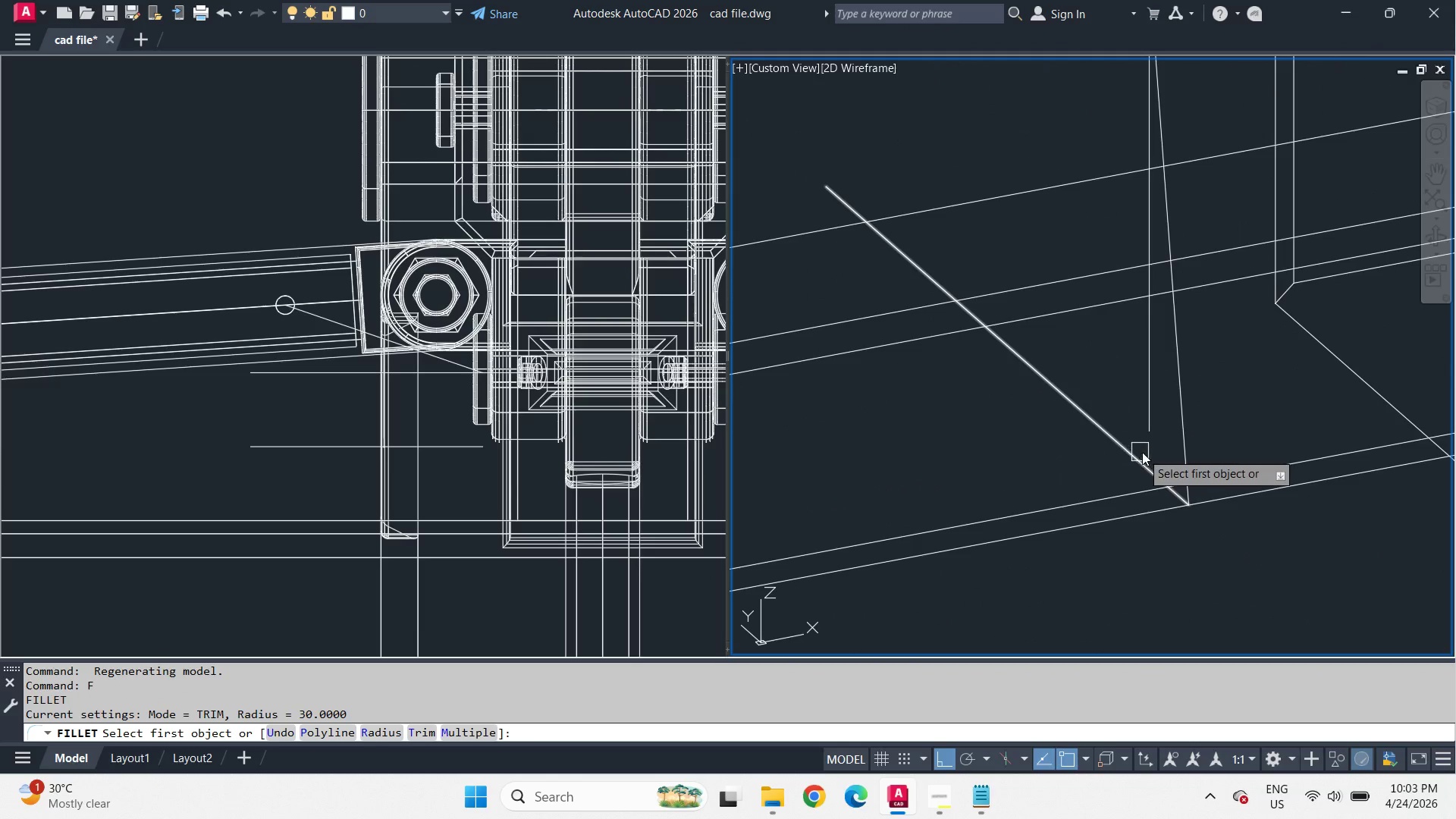 
scroll: coordinate [1115, 448], scroll_direction: up, amount: 2.0
 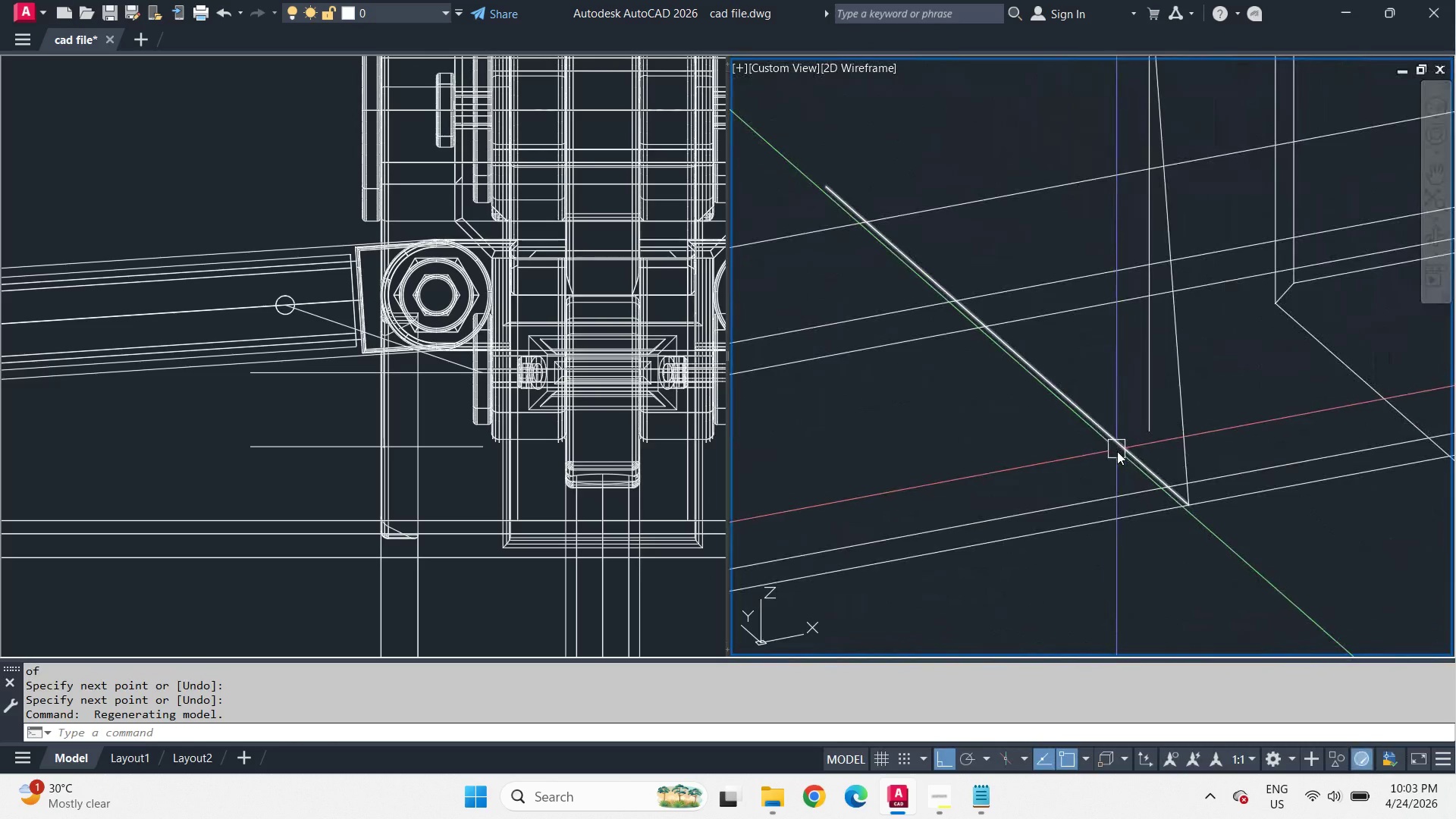 
key(R)
 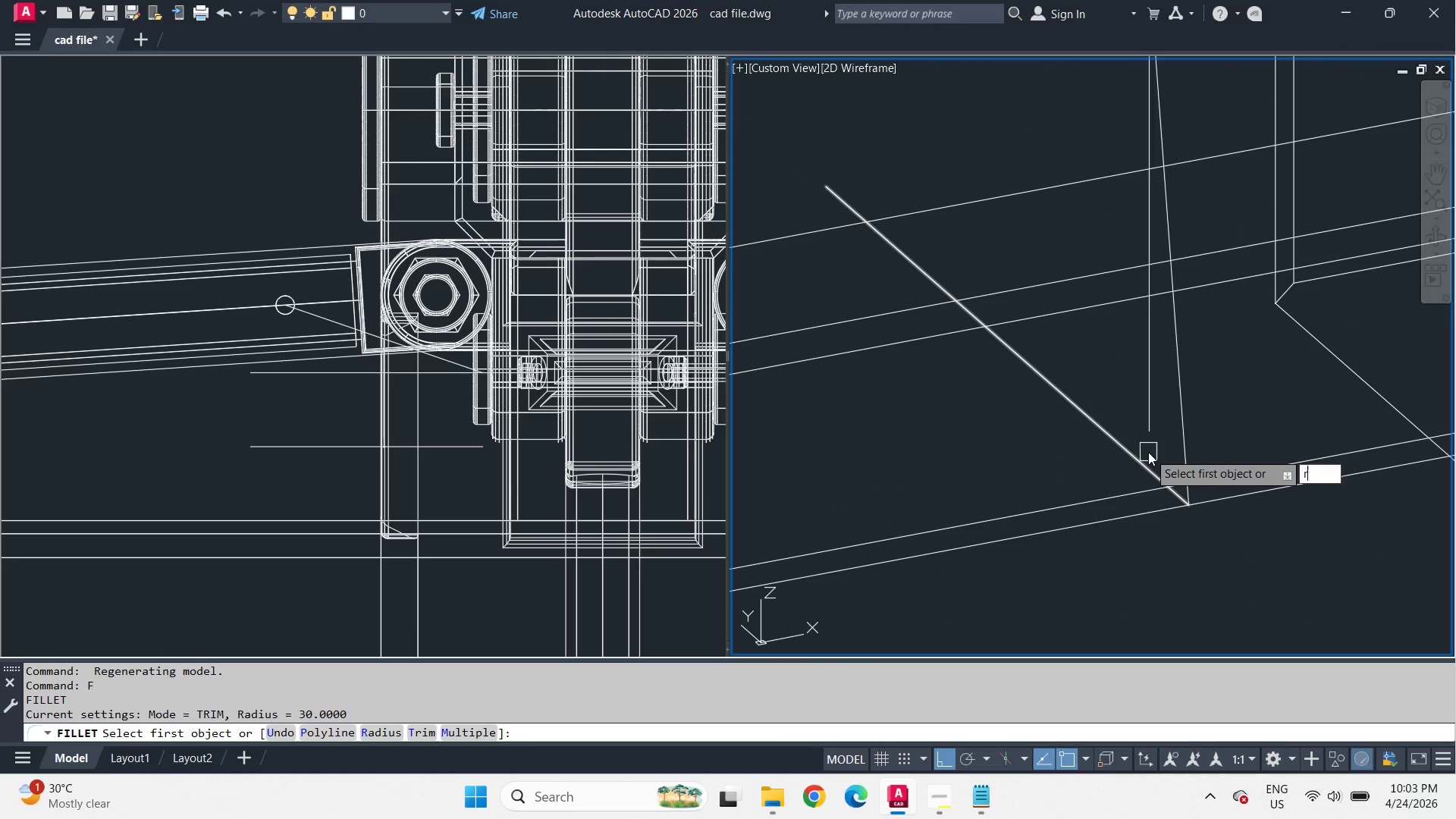 
key(Space)
 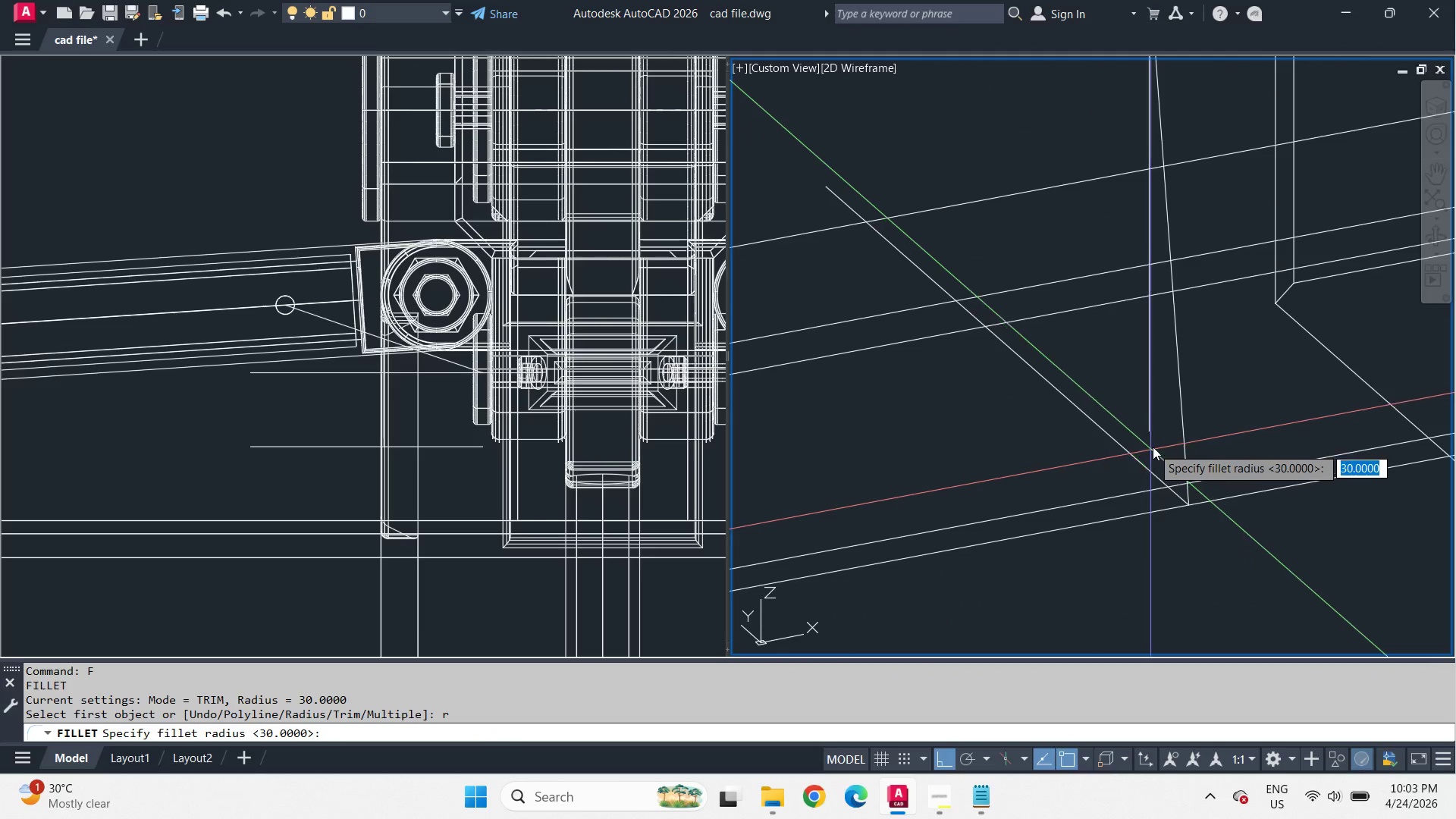 
key(0)
 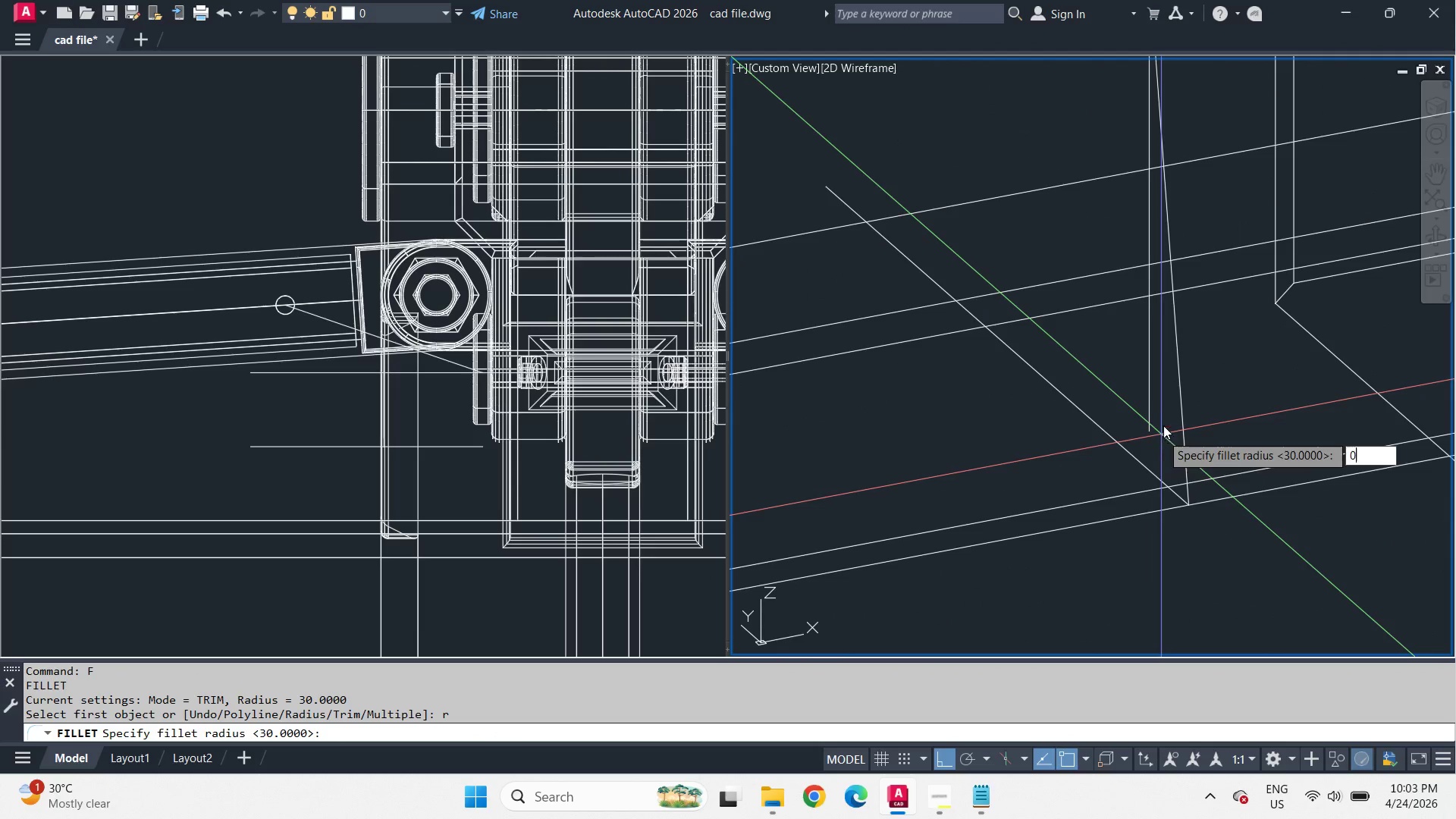 
key(Space)
 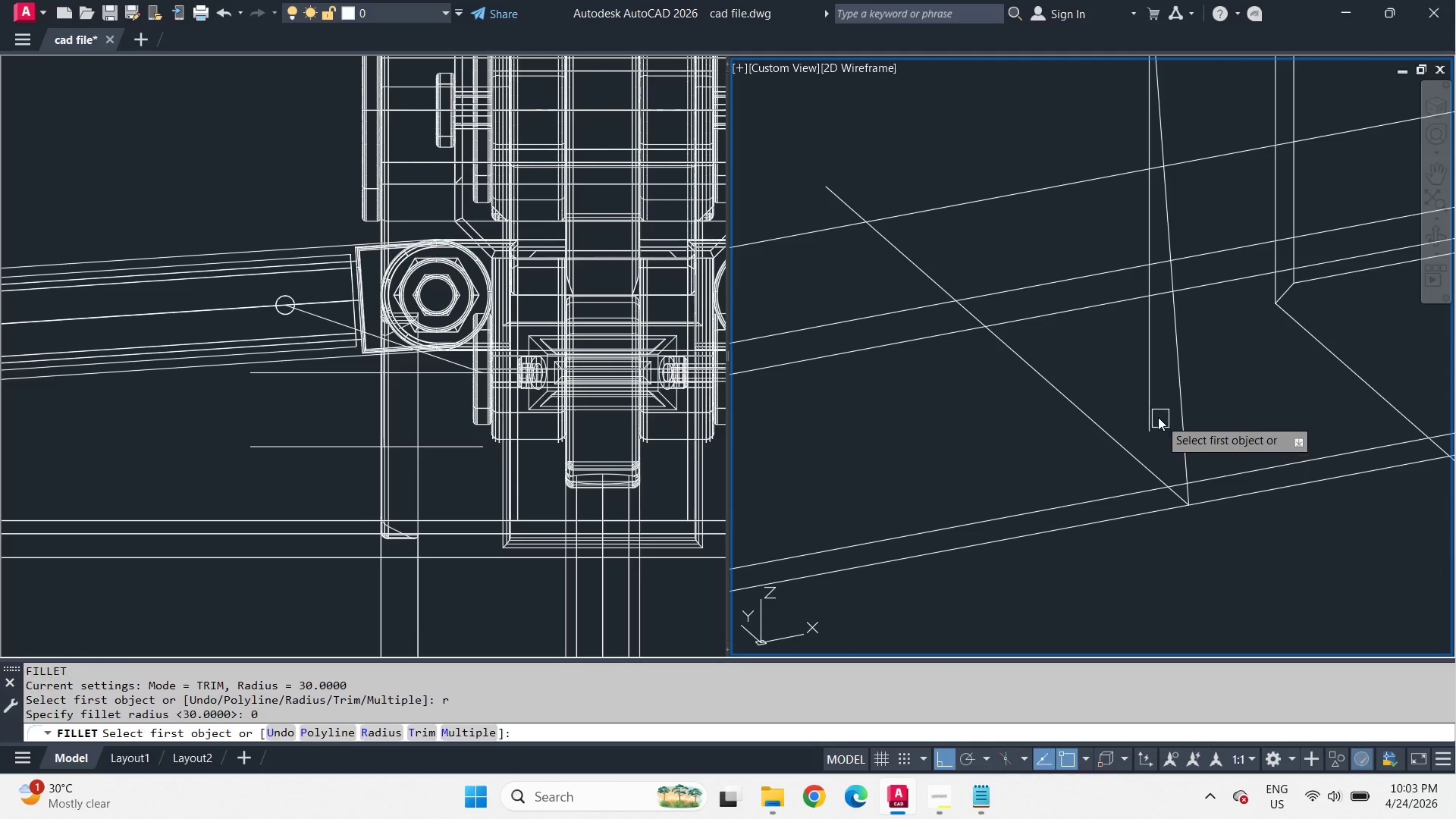 
left_click([1156, 416])
 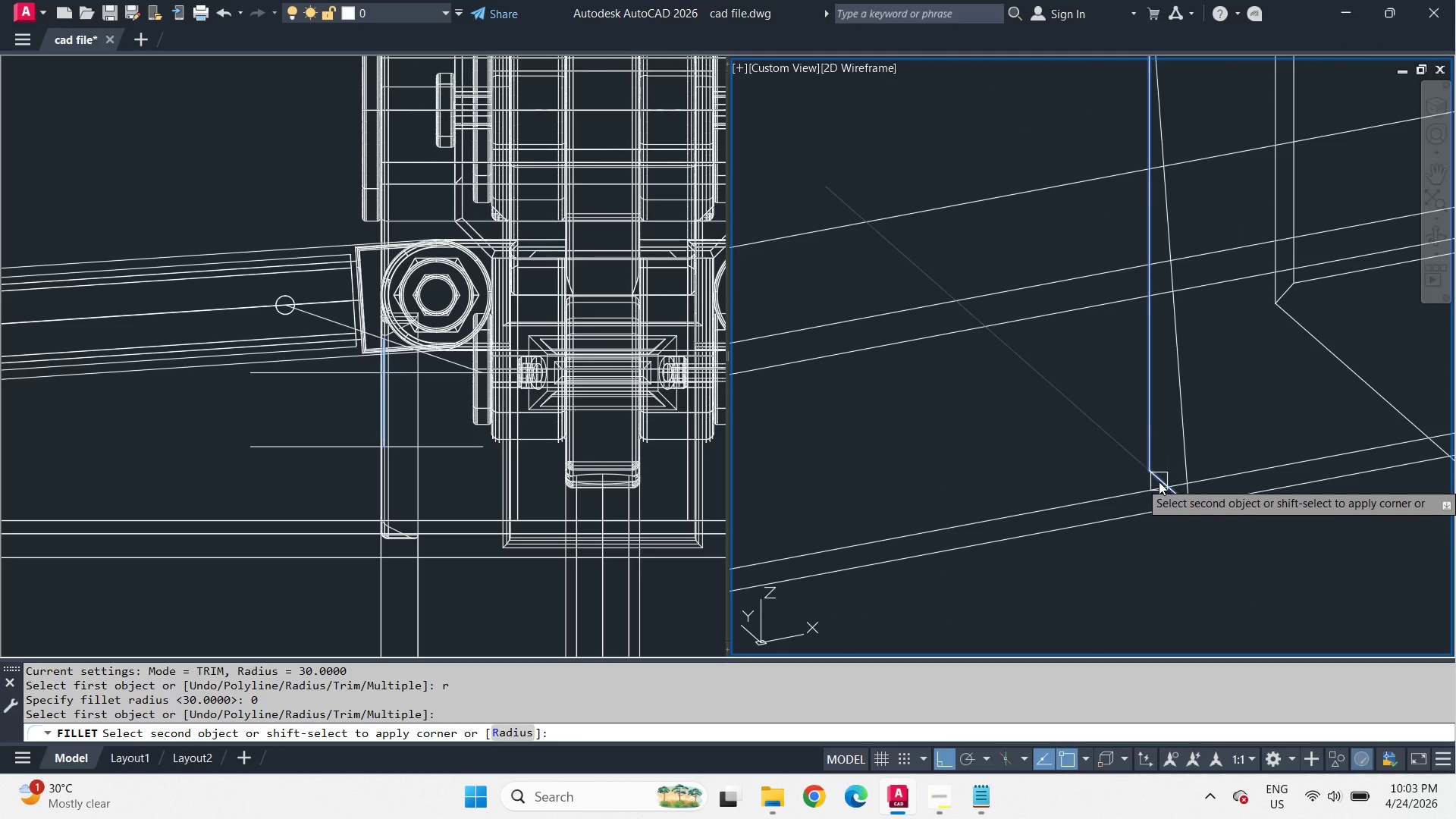 
left_click([1159, 482])
 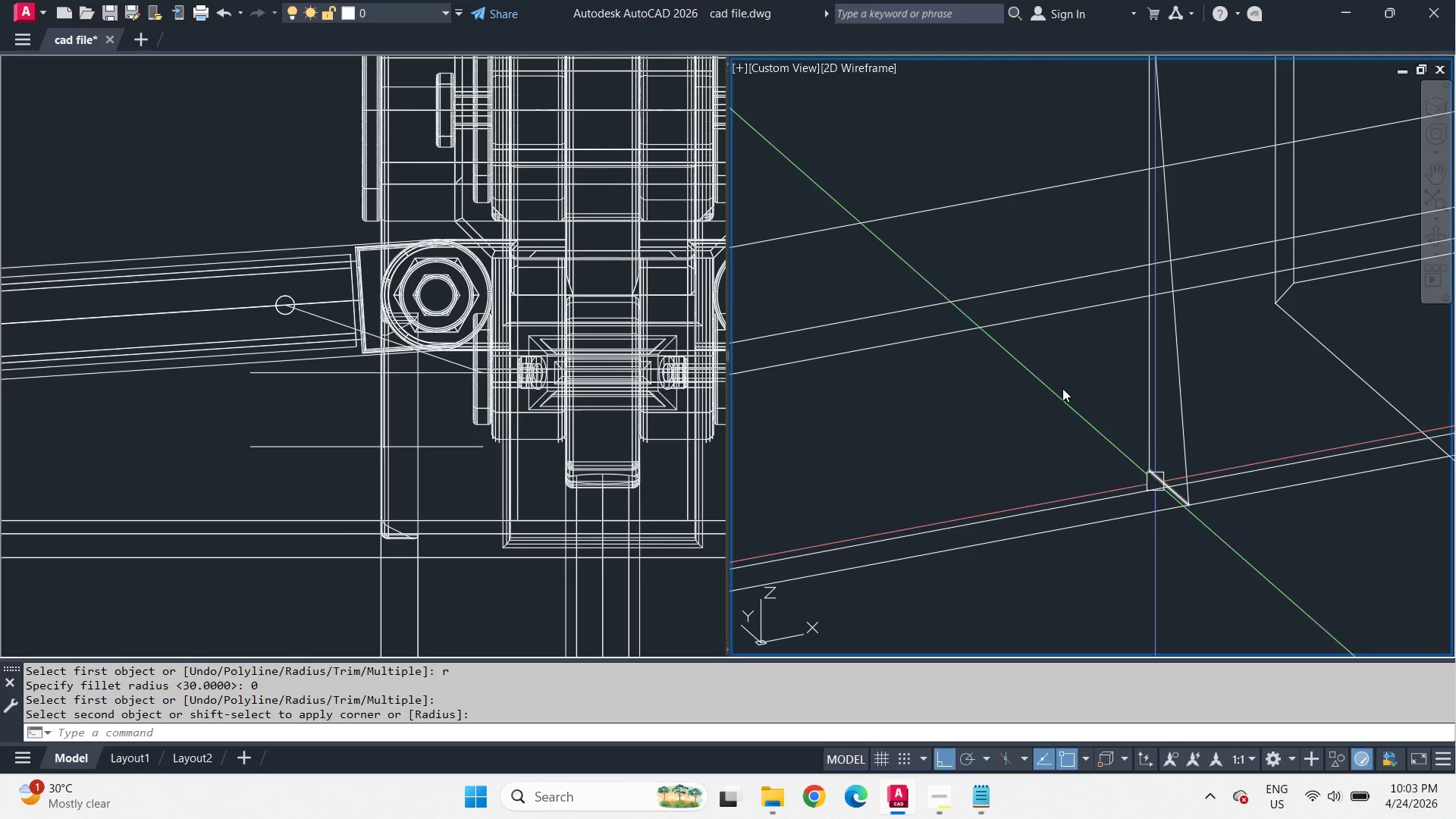 
scroll: coordinate [1211, 411], scroll_direction: down, amount: 2.0
 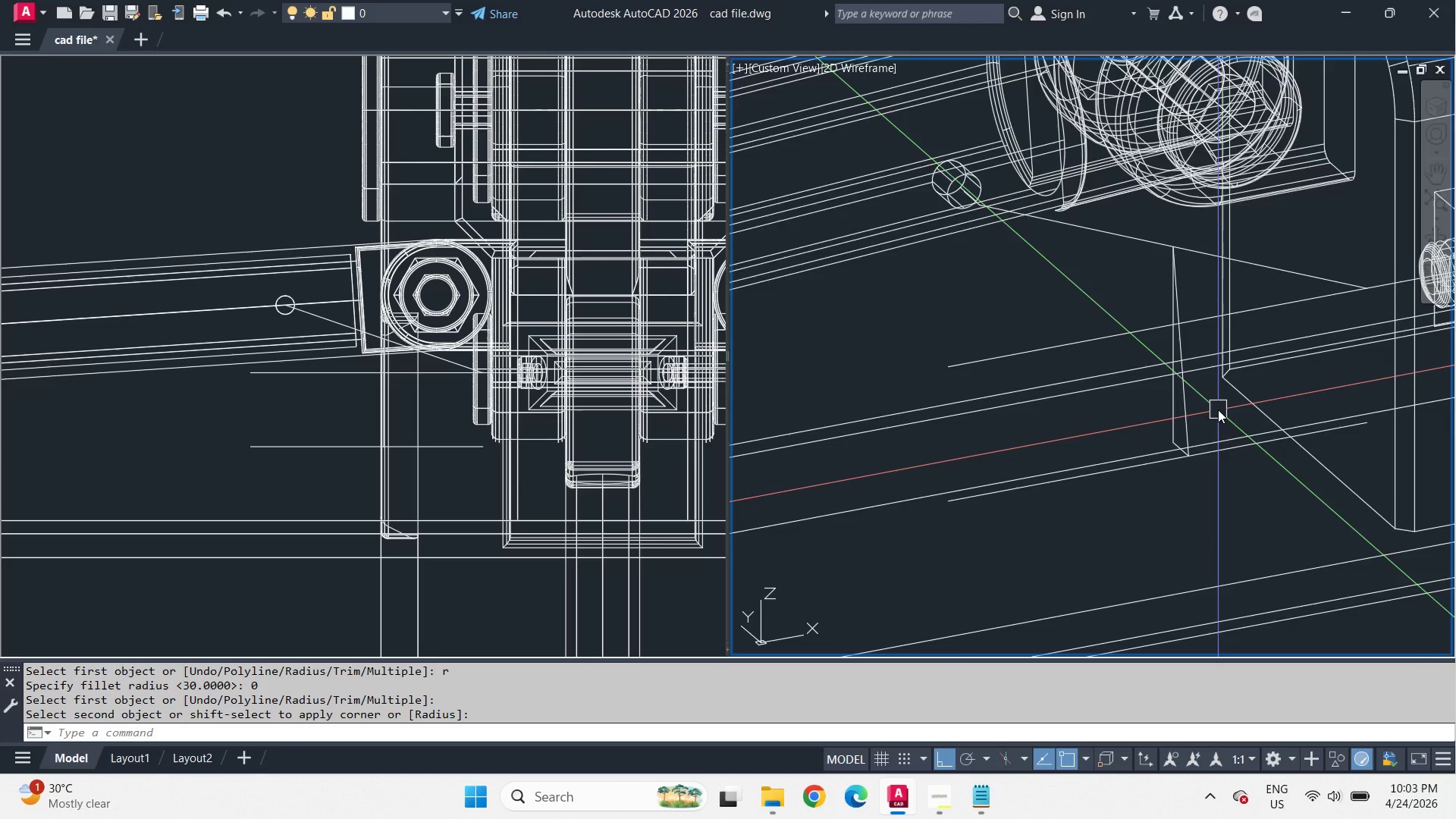 
scroll: coordinate [1218, 410], scroll_direction: up, amount: 1.0
 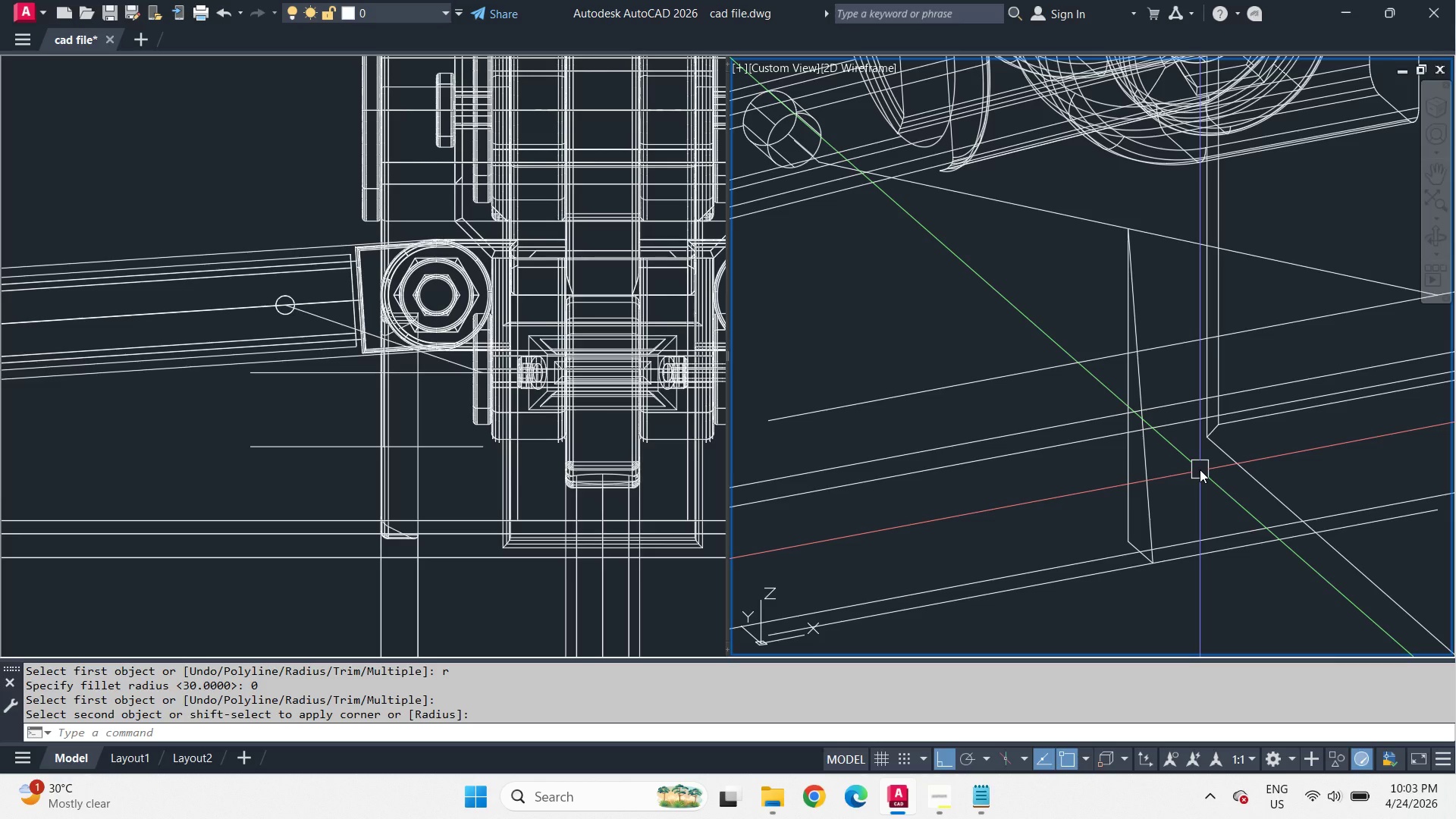 
wait(18.45)
 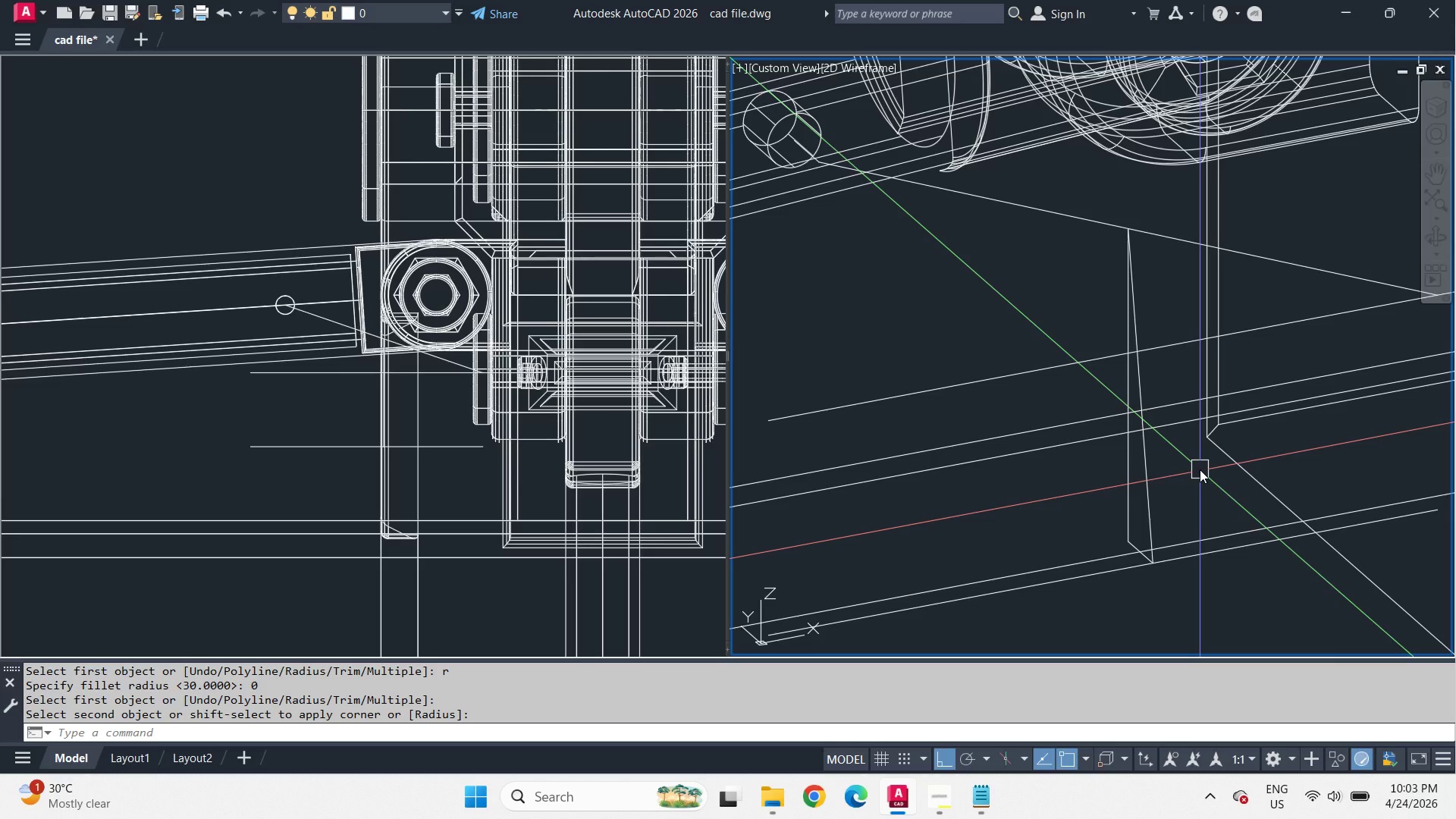 
type(ucs)
 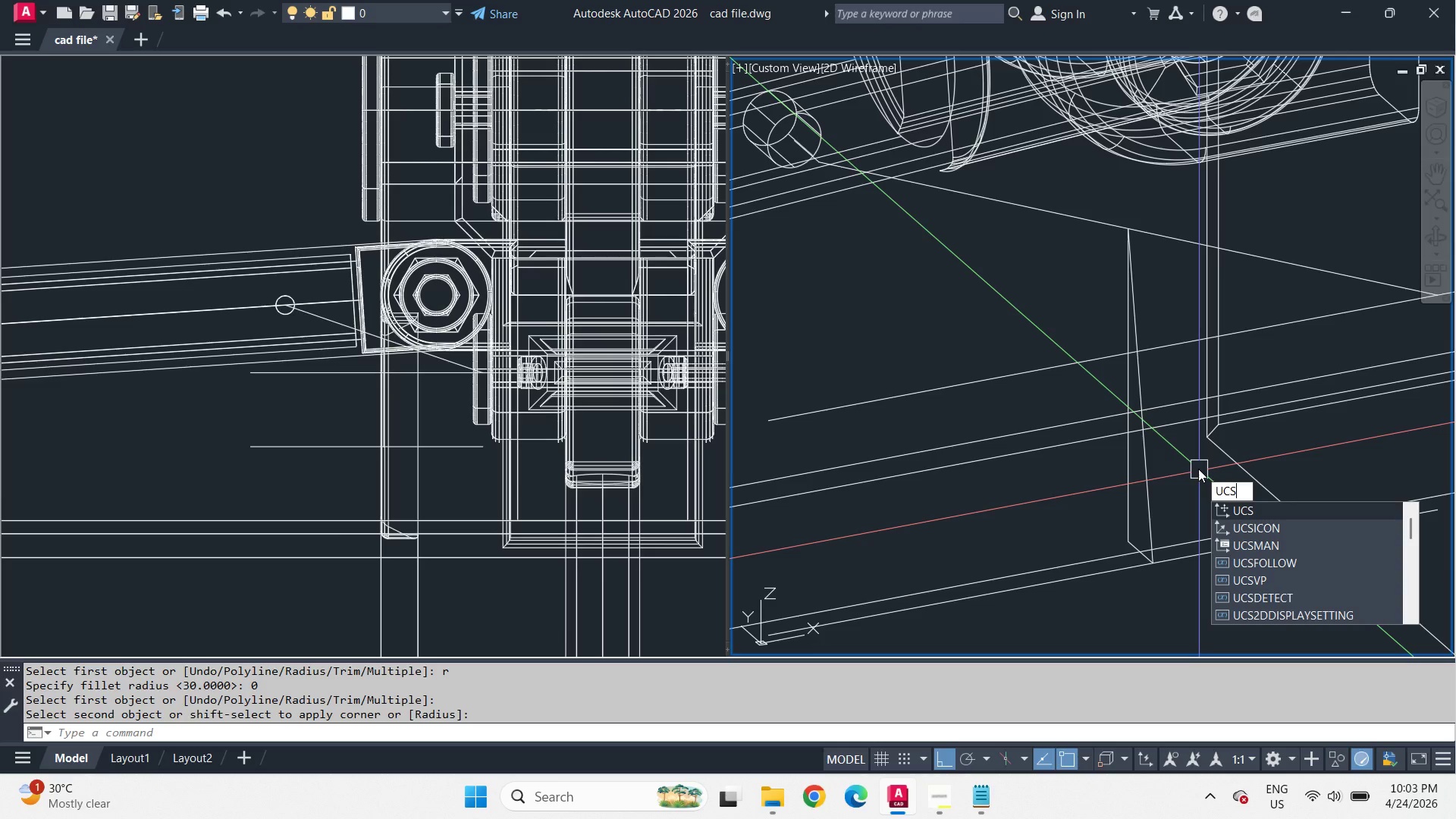 
type( end )
 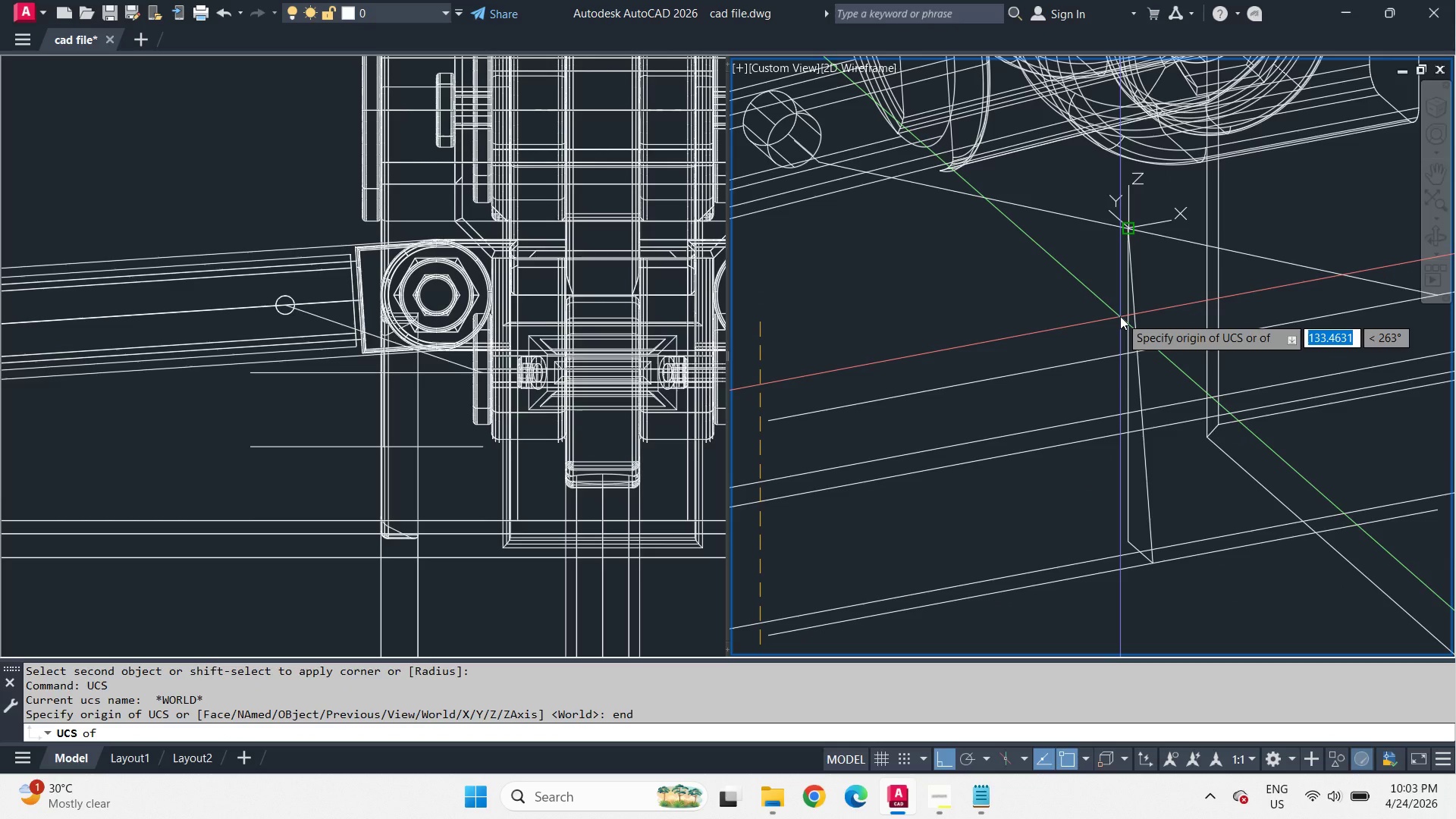 
left_click([1120, 316])
 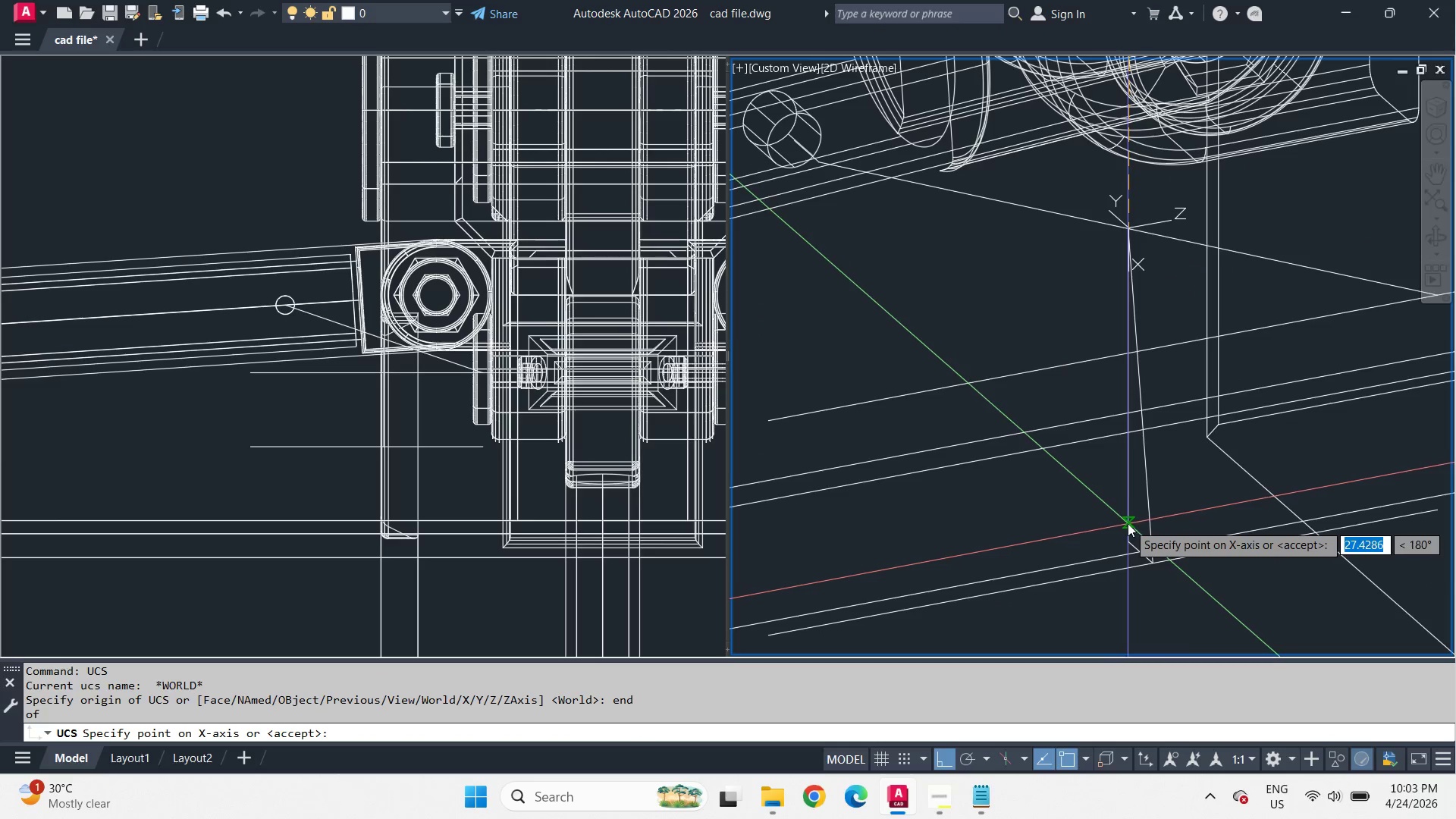 
left_click([1128, 535])
 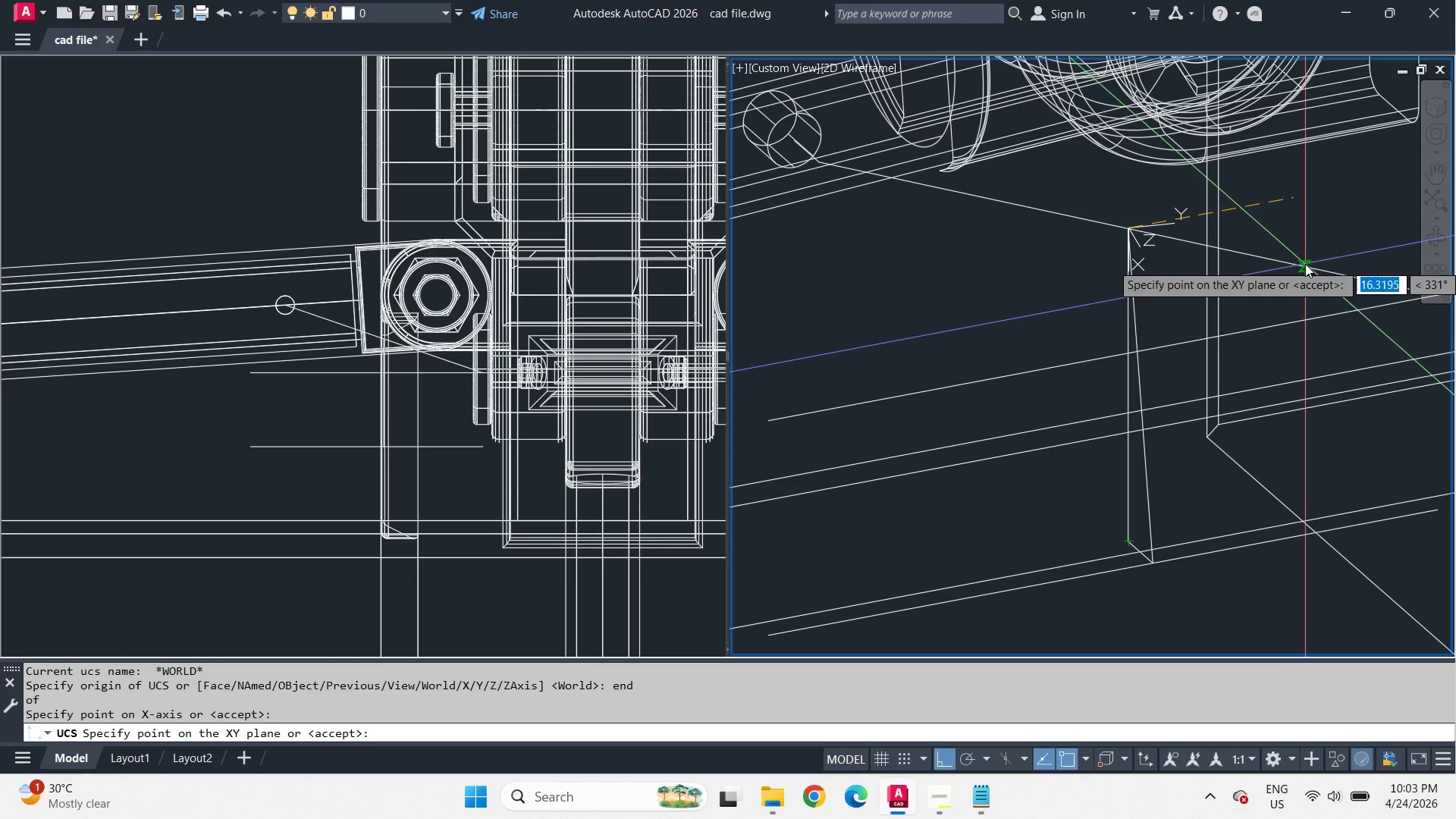 
left_click([1309, 264])
 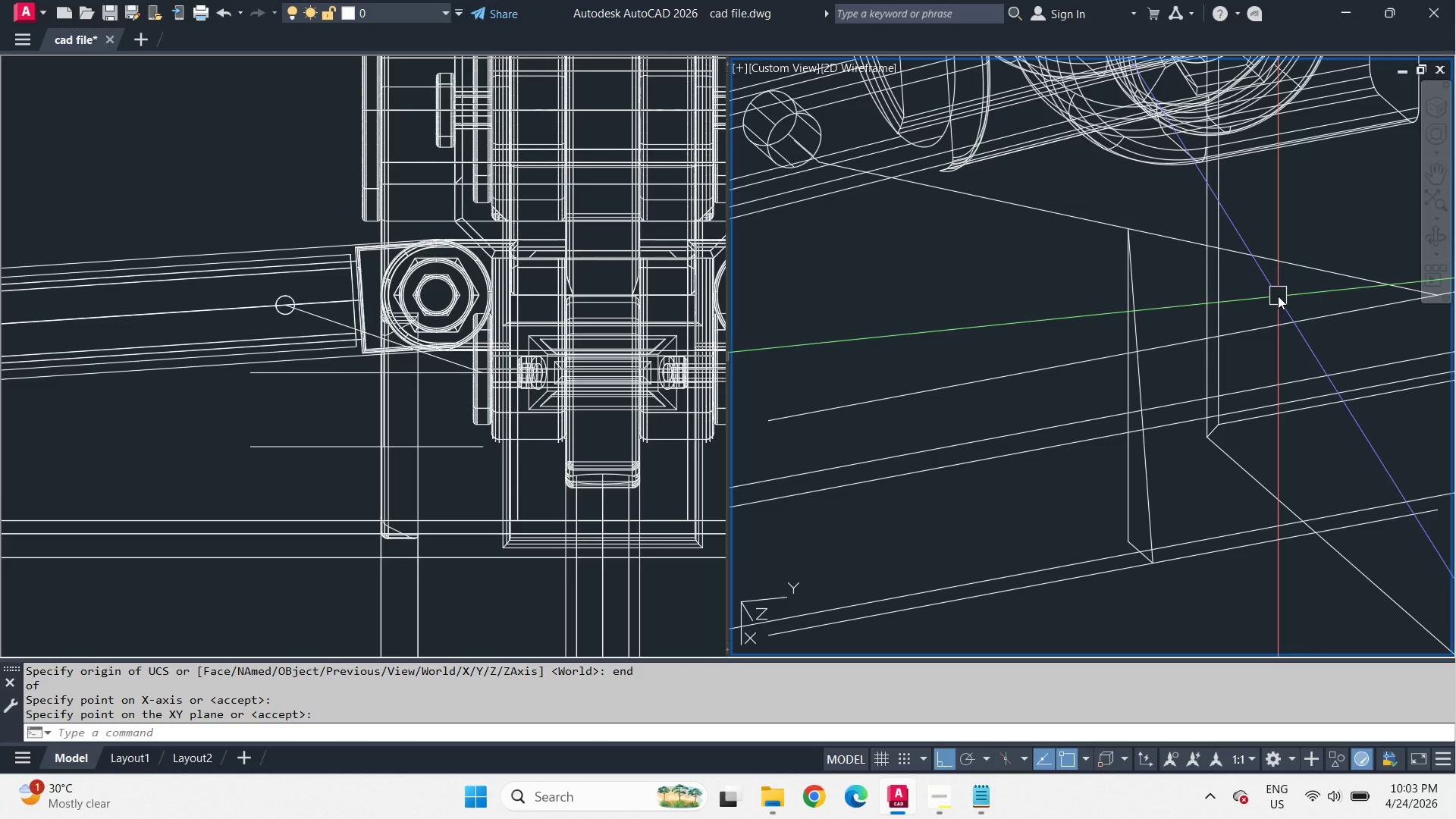 
wait(5.25)
 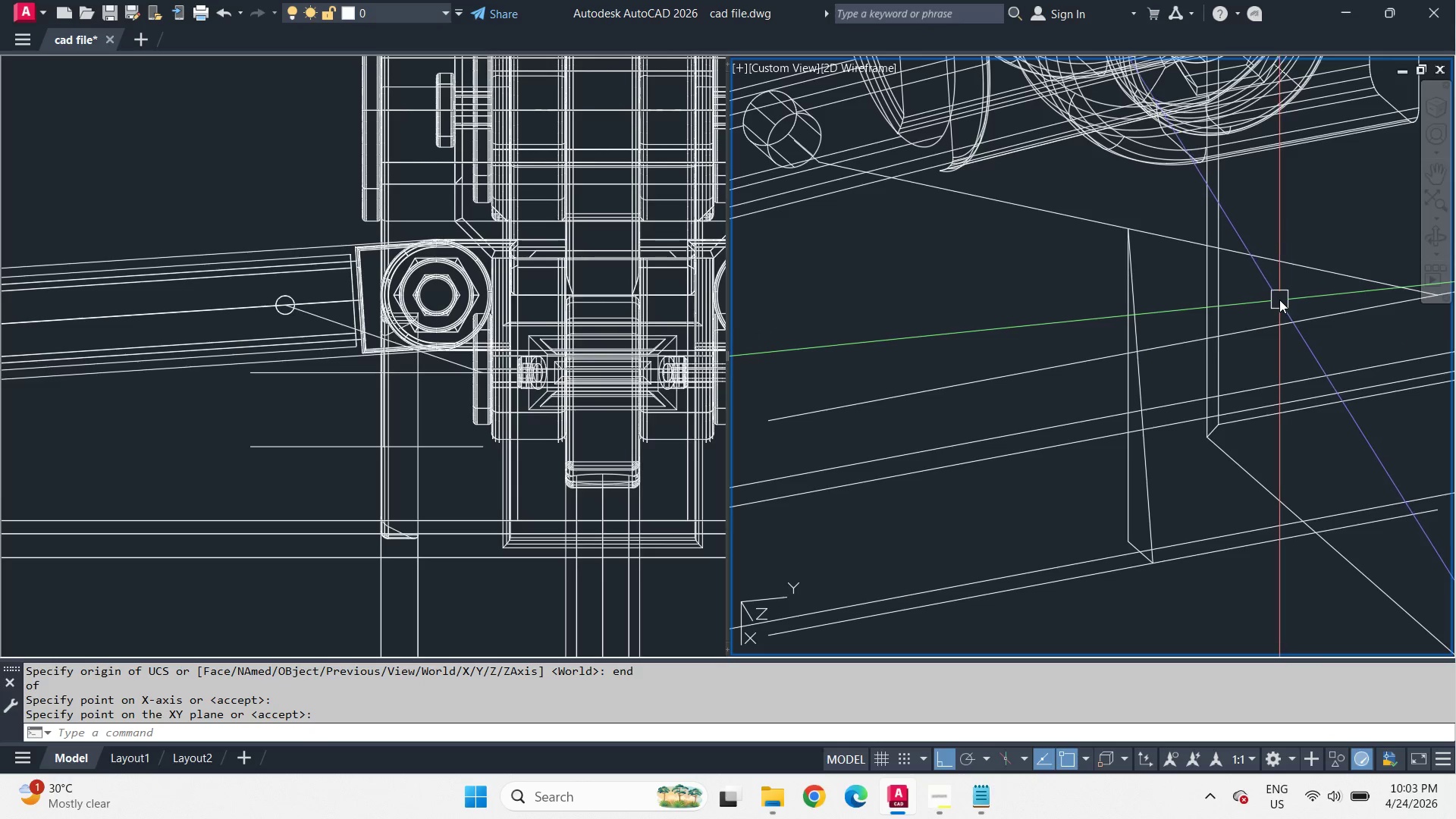 
key(C)
 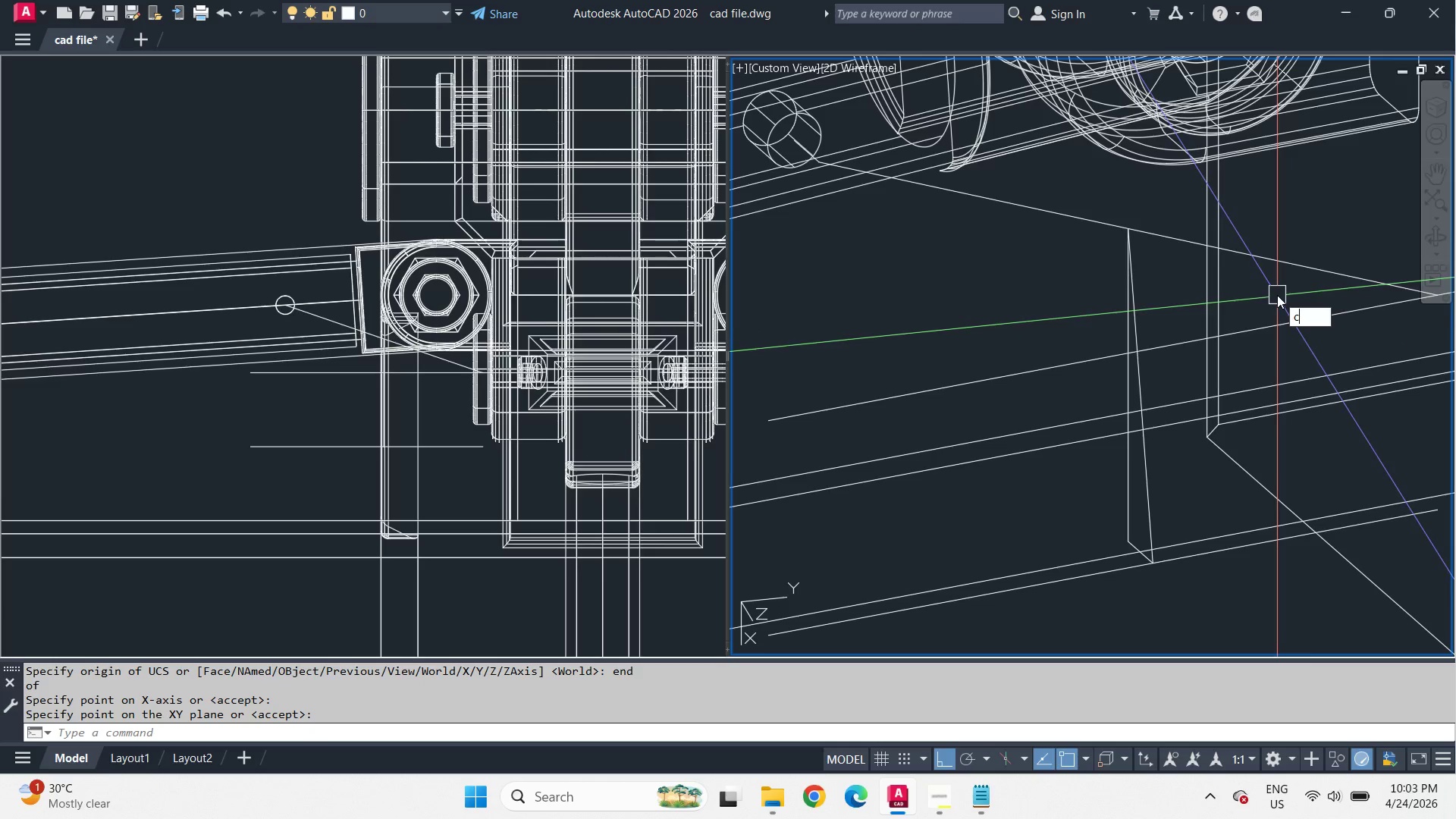 
key(Space)
 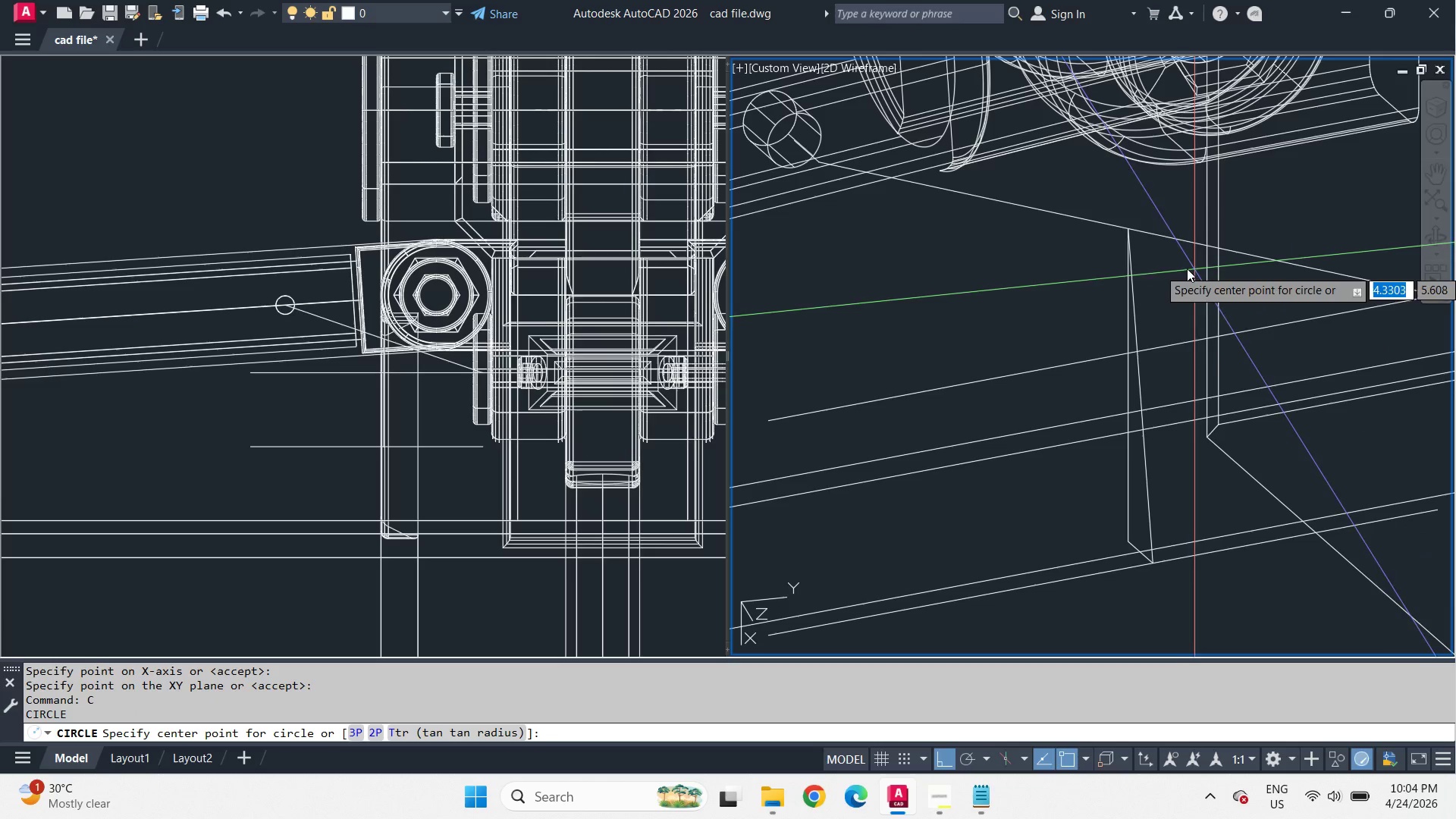 
type(end )
 